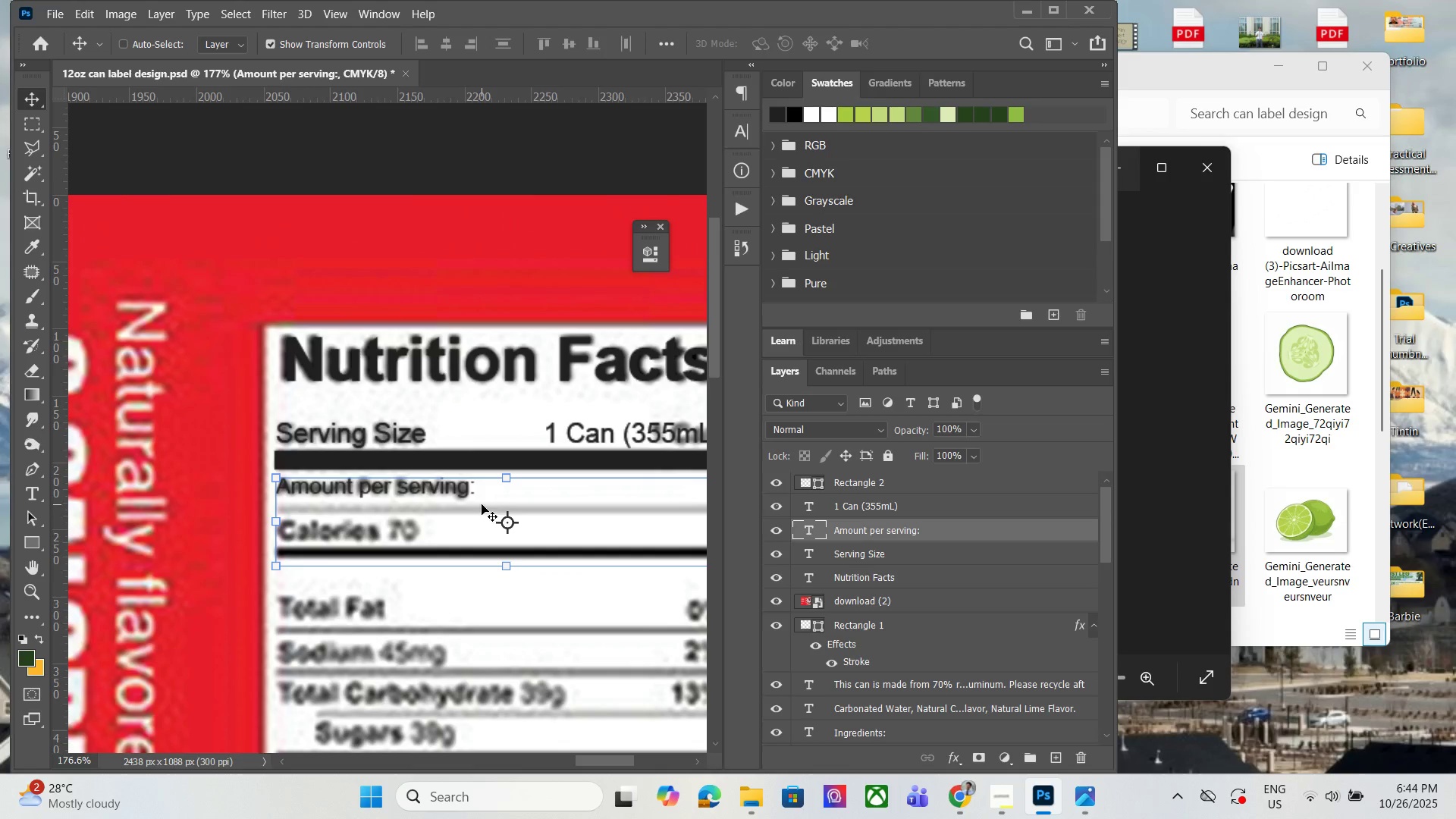 
key(ArrowLeft)
 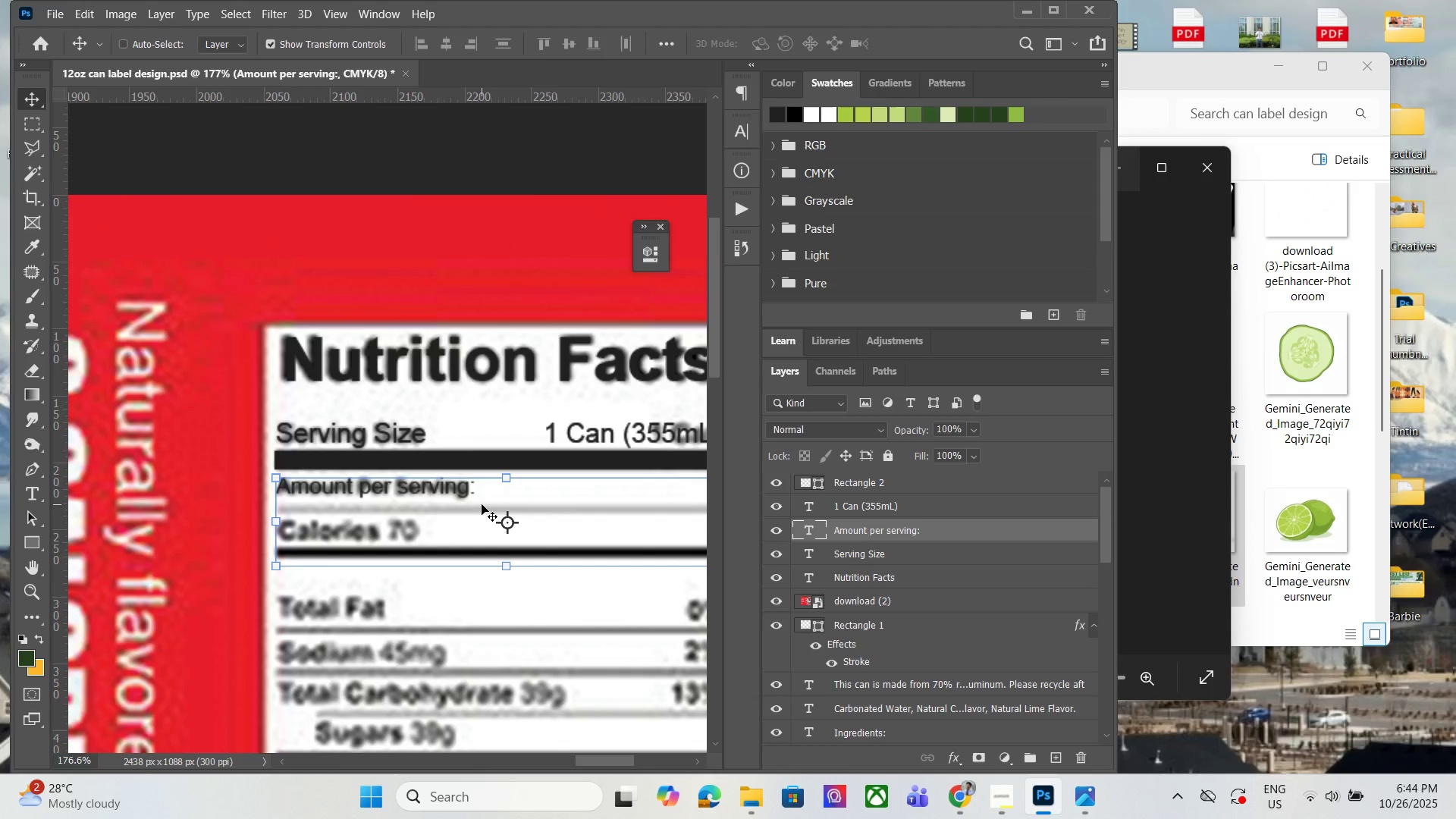 
key(ArrowRight)
 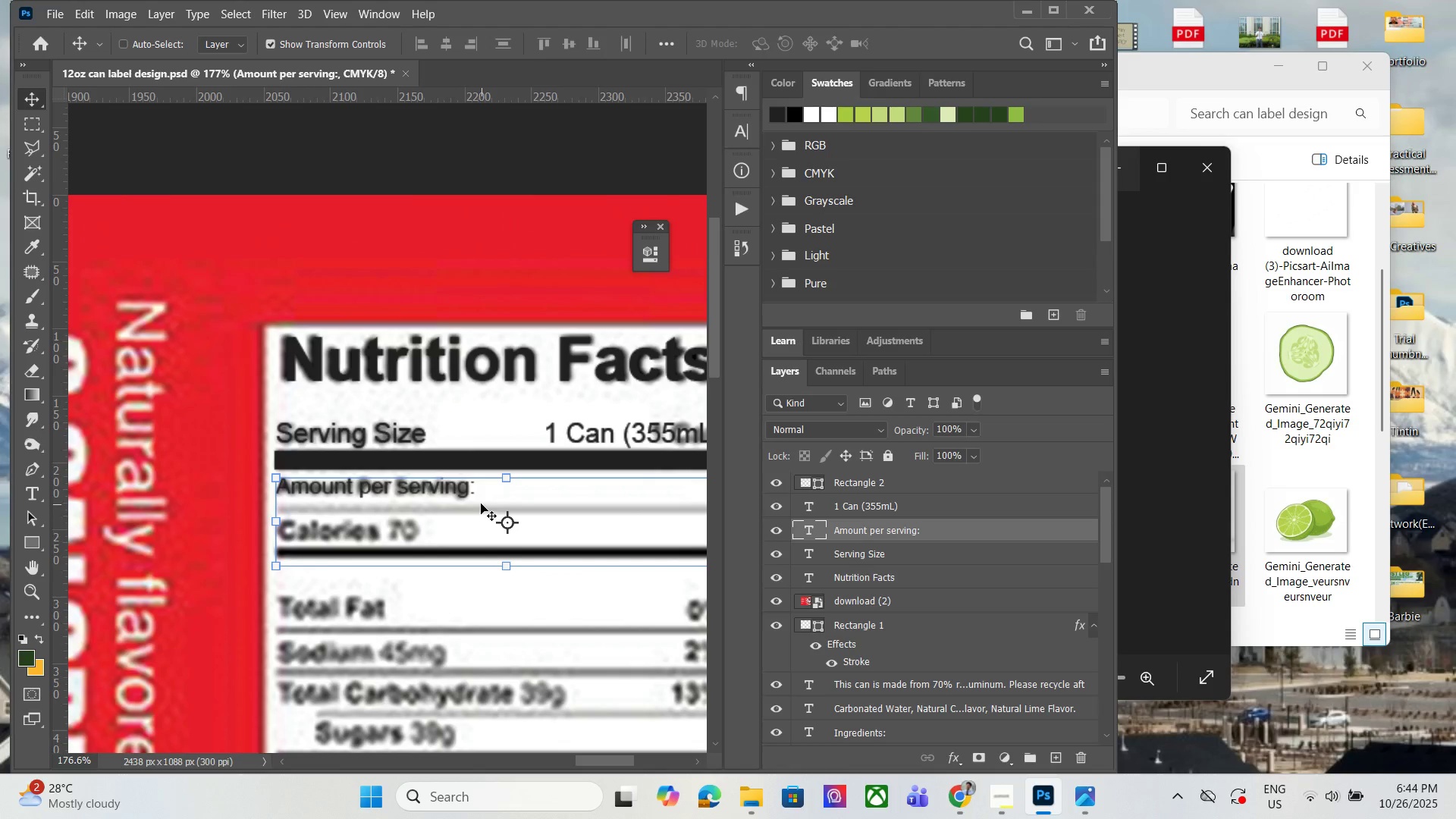 
key(ArrowLeft)
 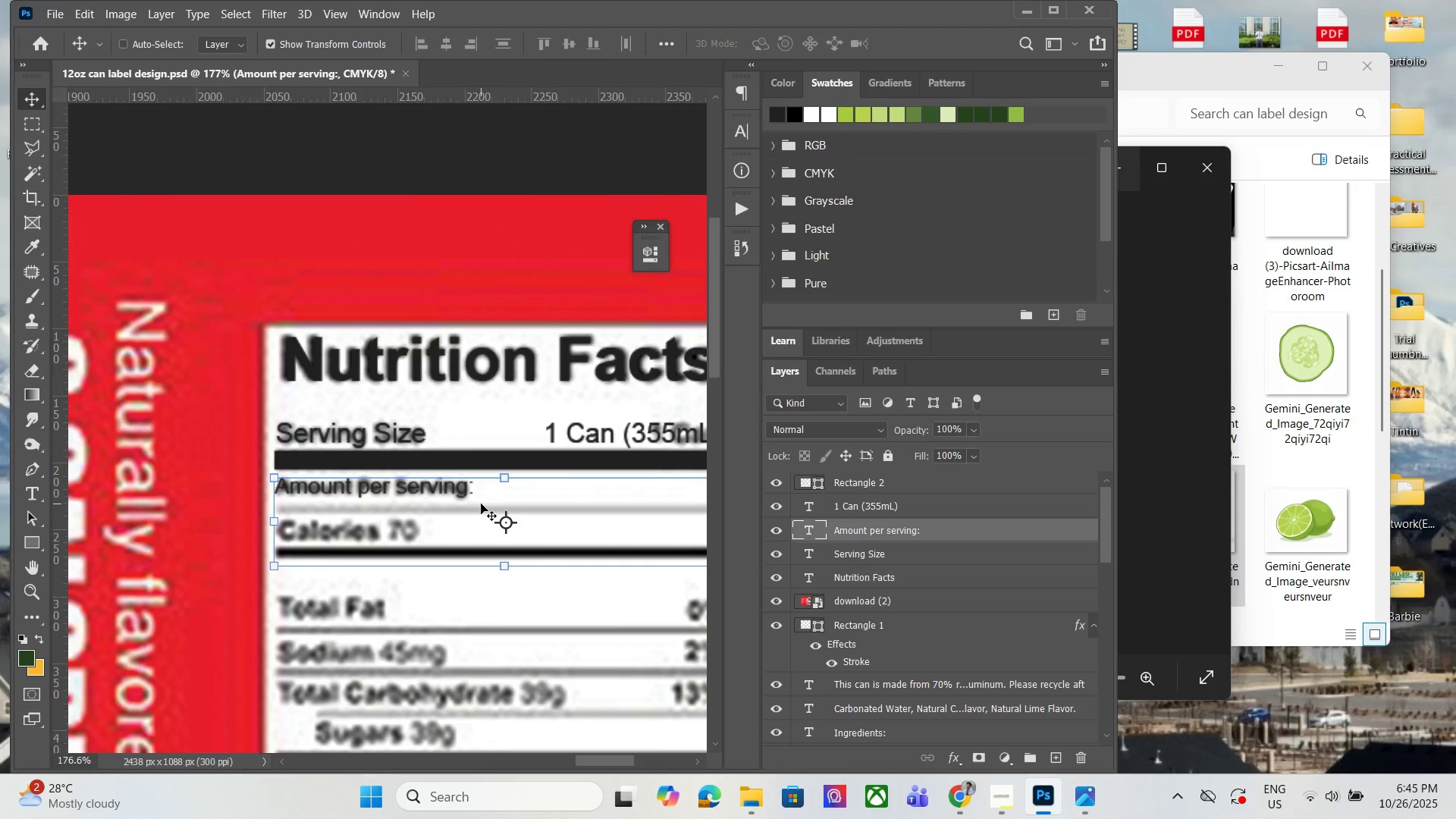 
key(ArrowDown)
 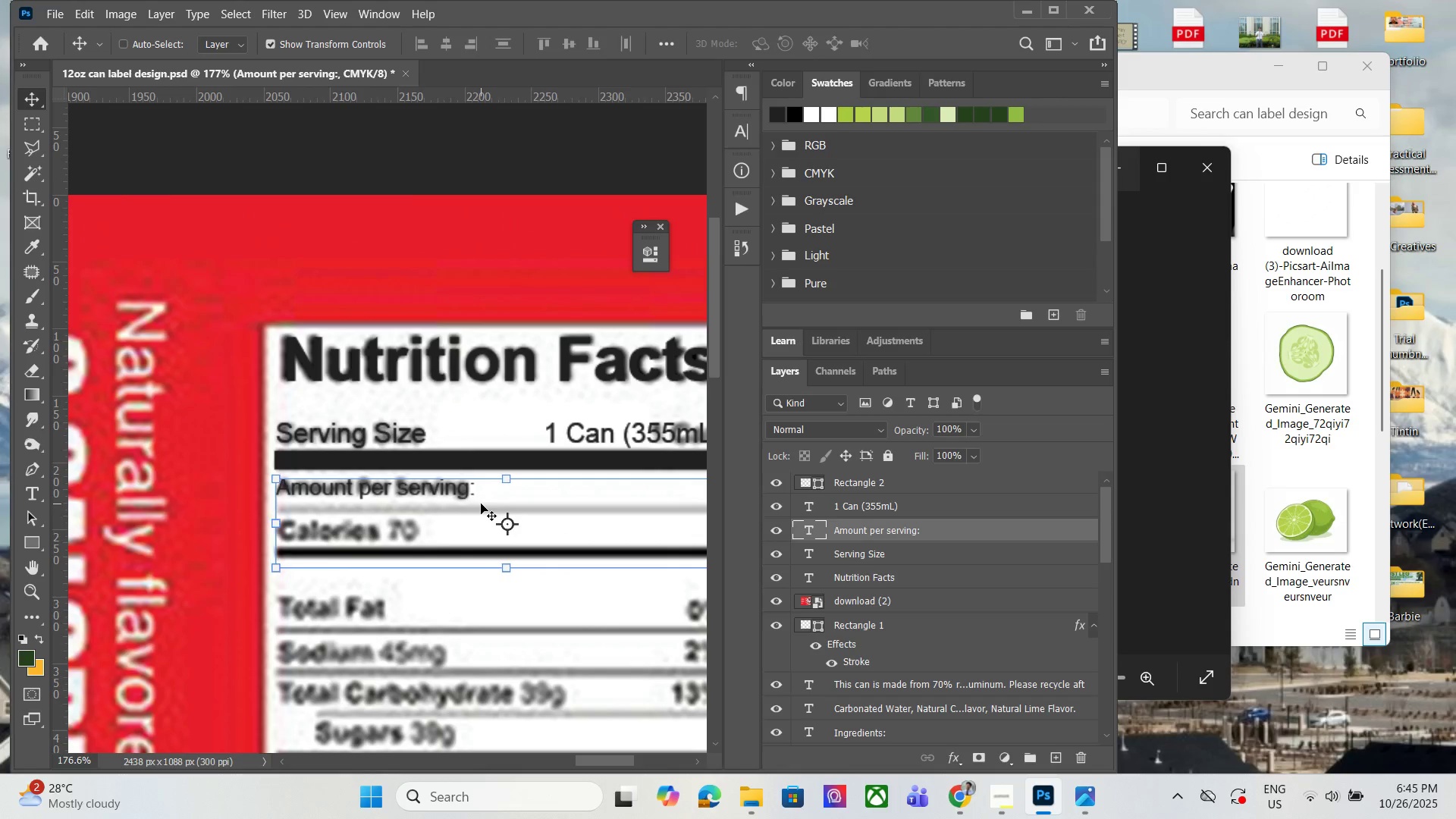 
key(ArrowRight)
 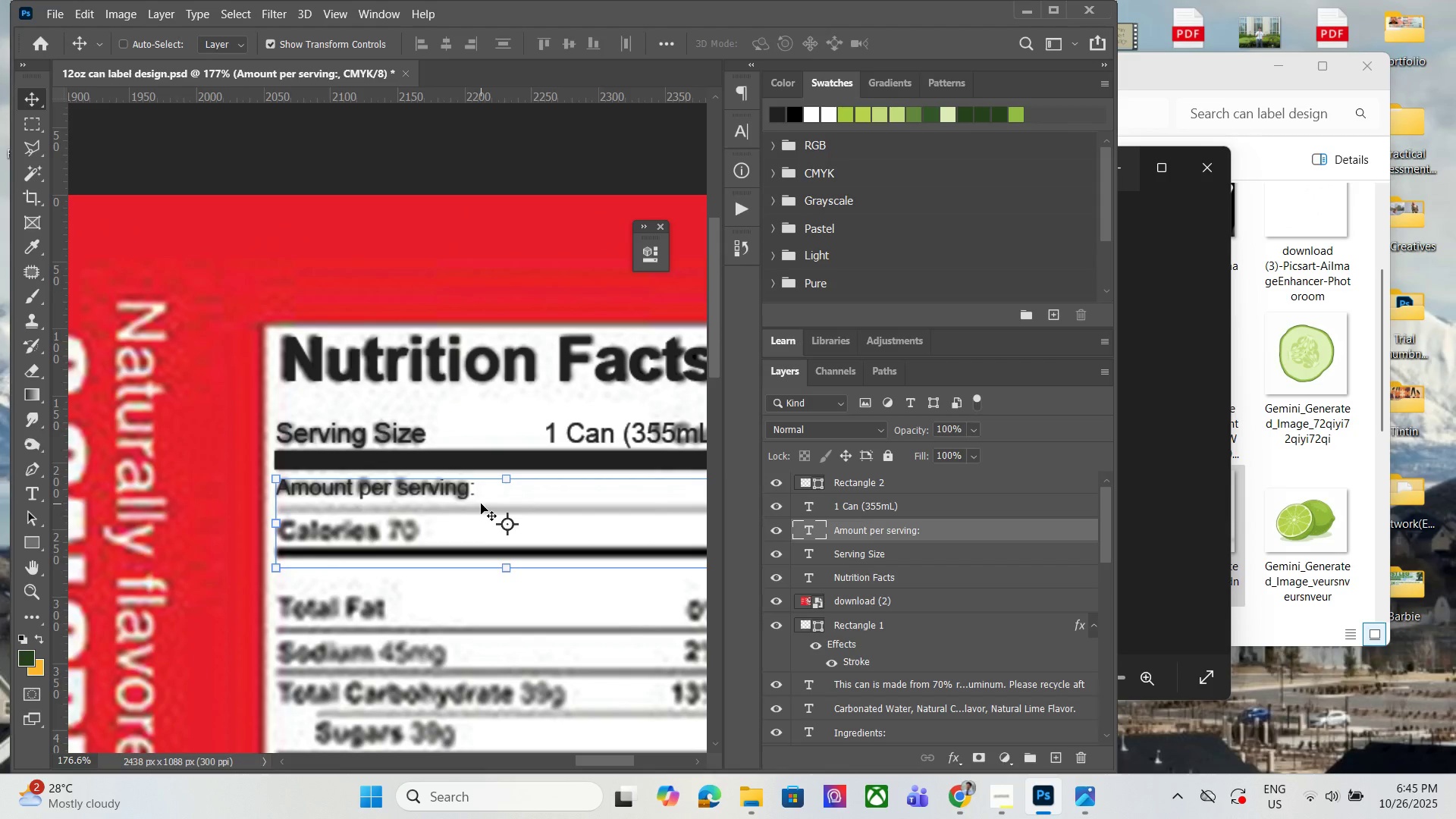 
key(ArrowUp)
 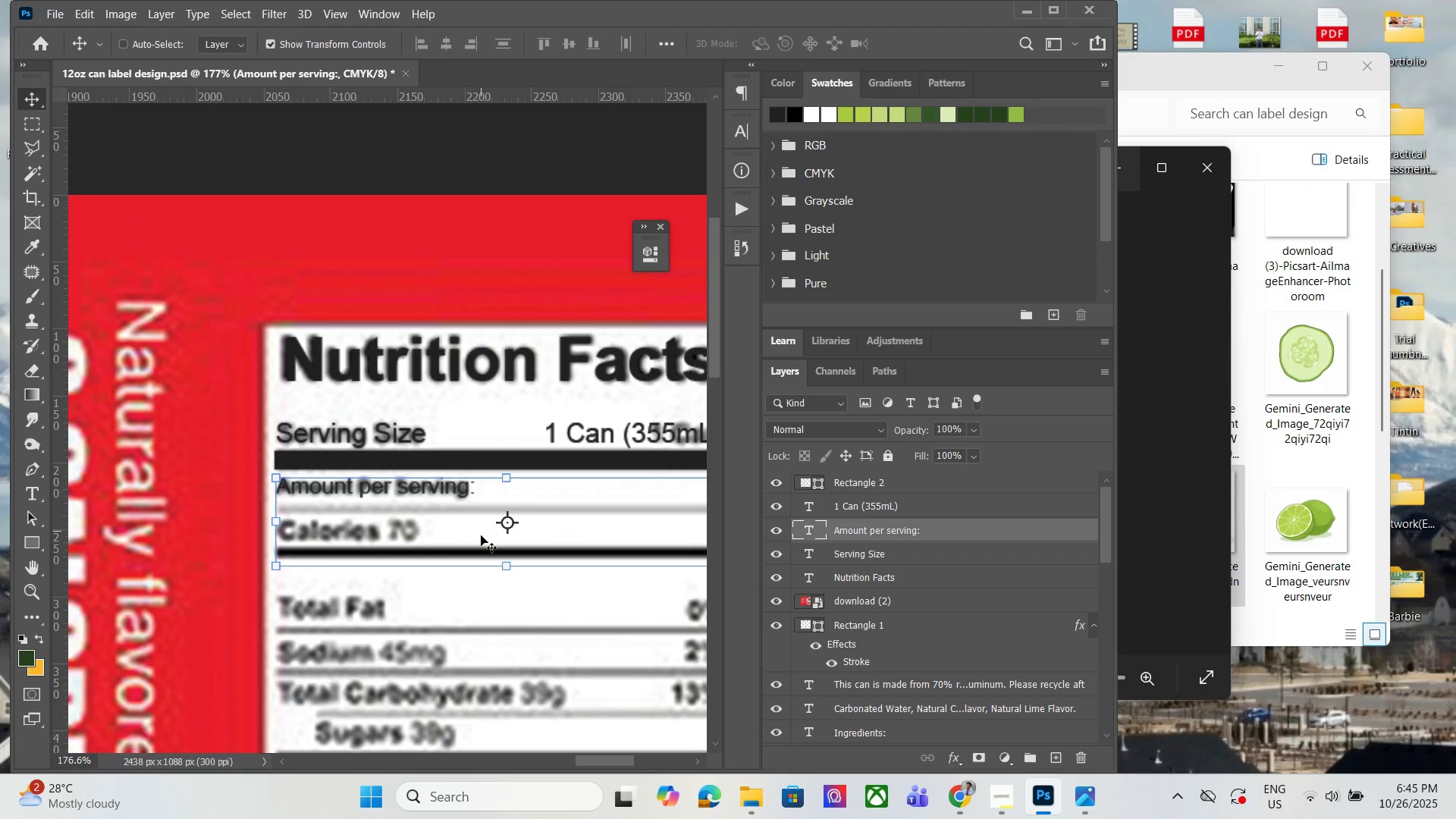 
key(ArrowLeft)
 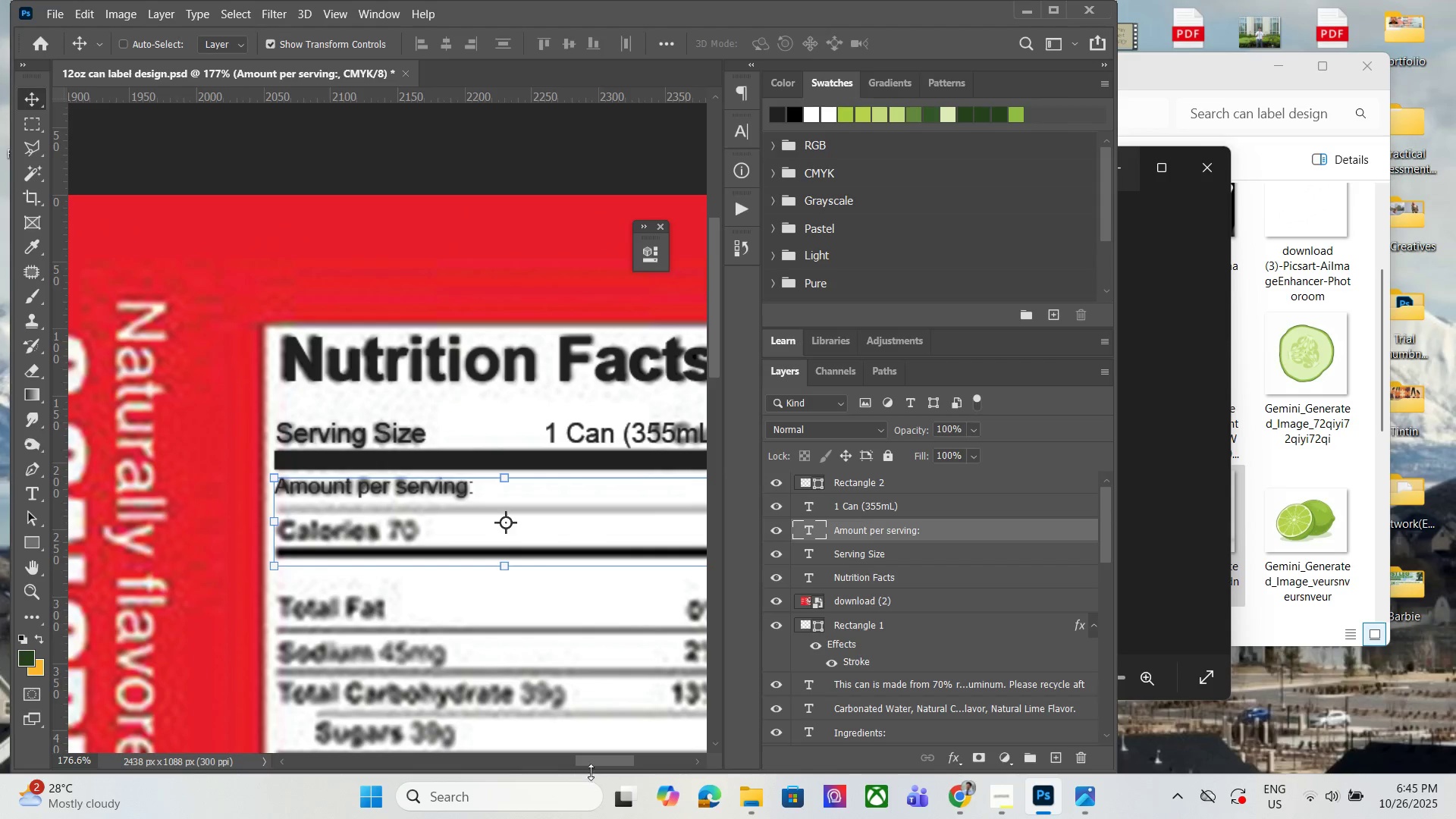 
left_click_drag(start_coordinate=[597, 764], to_coordinate=[601, 750])
 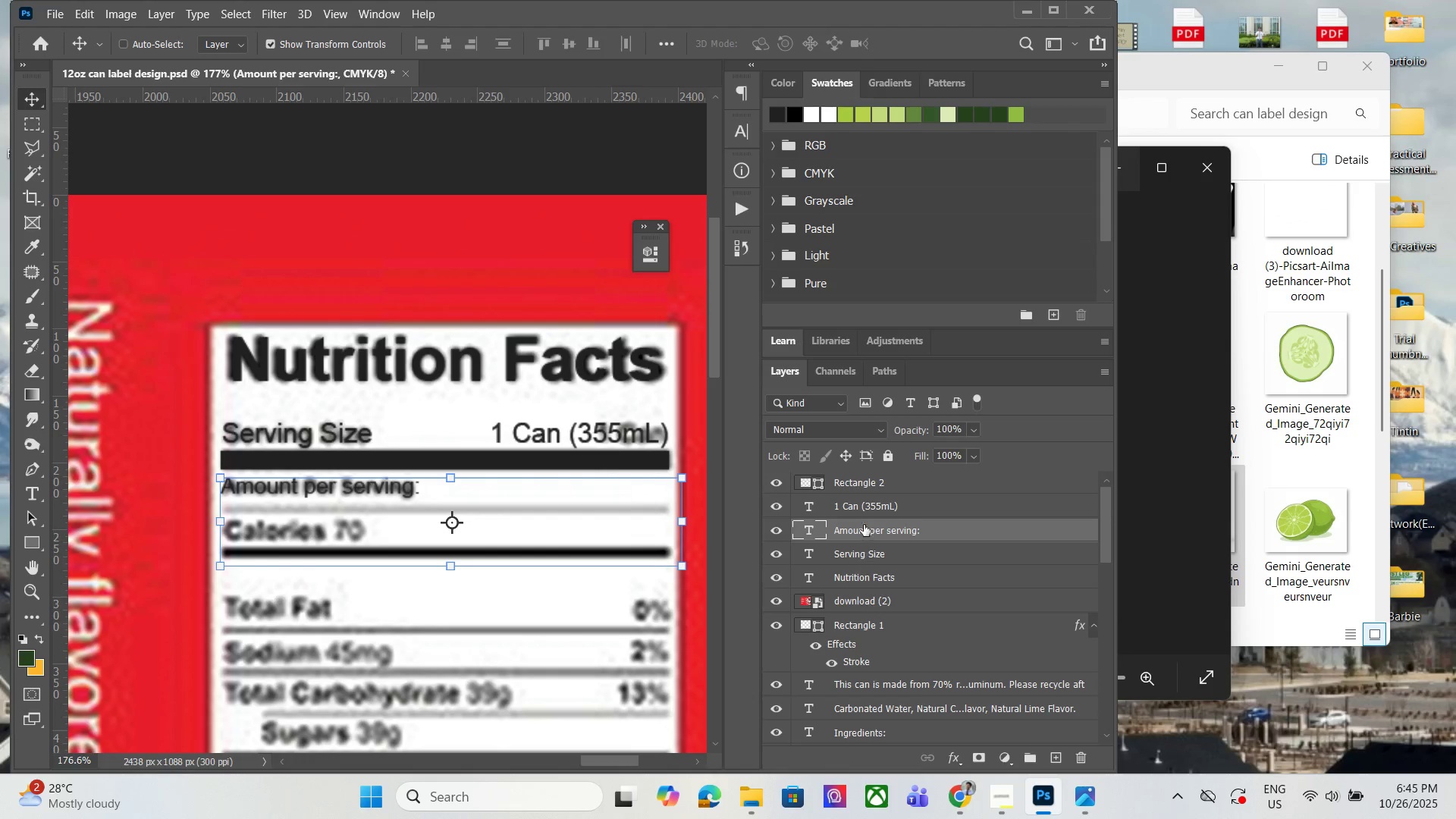 
left_click([856, 480])
 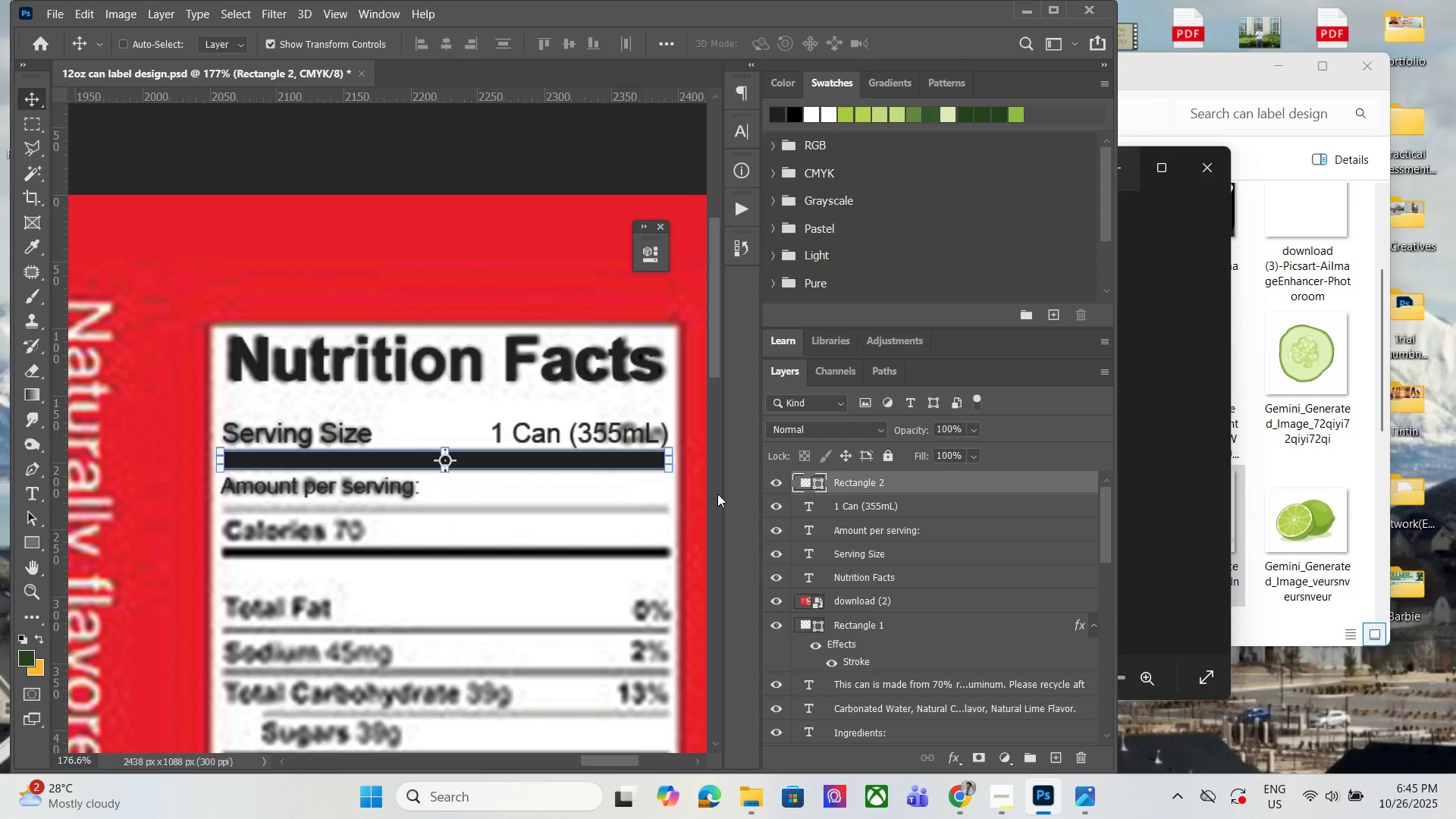 
key(Control+J)
 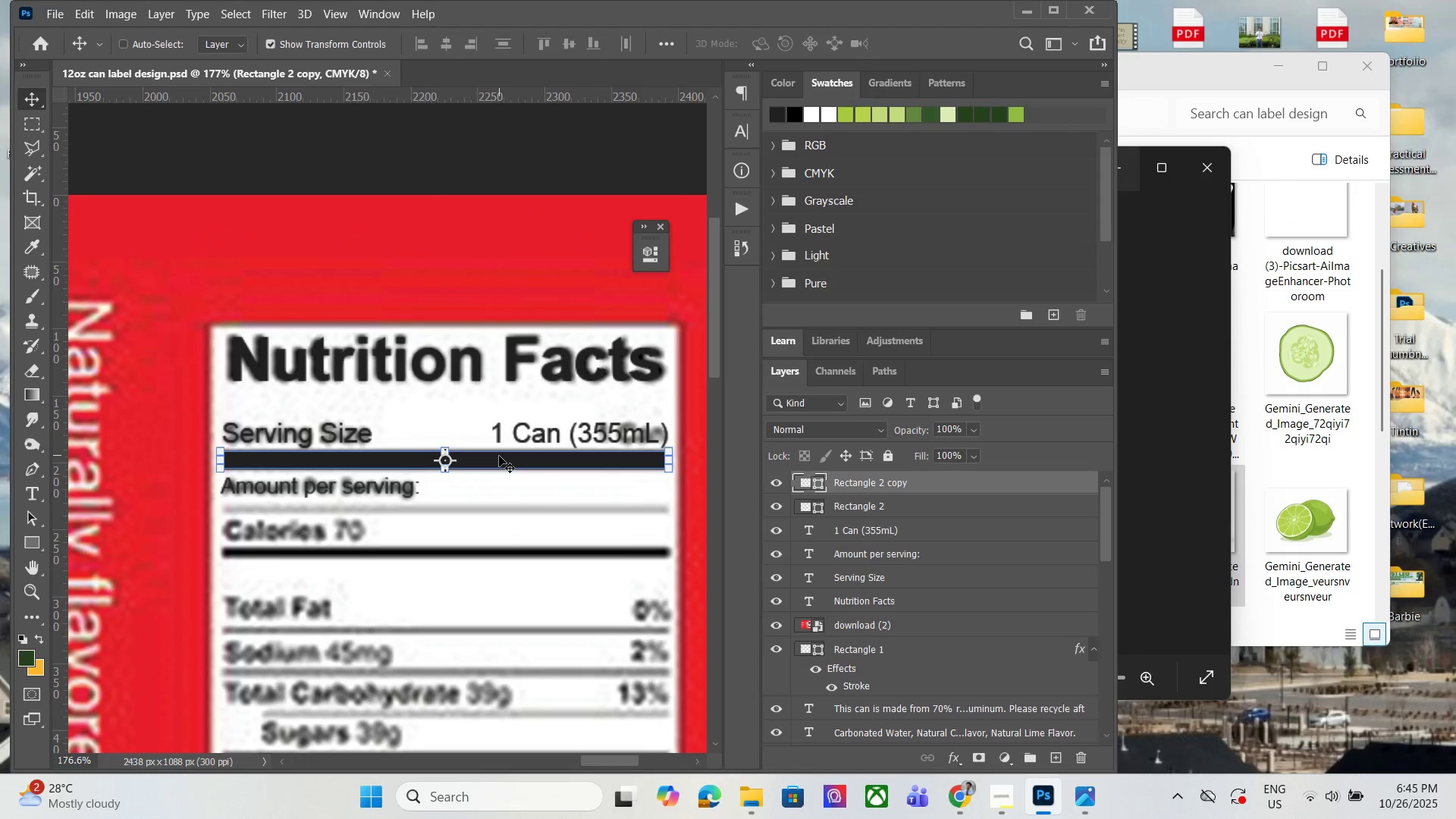 
left_click_drag(start_coordinate=[499, 456], to_coordinate=[499, 500])
 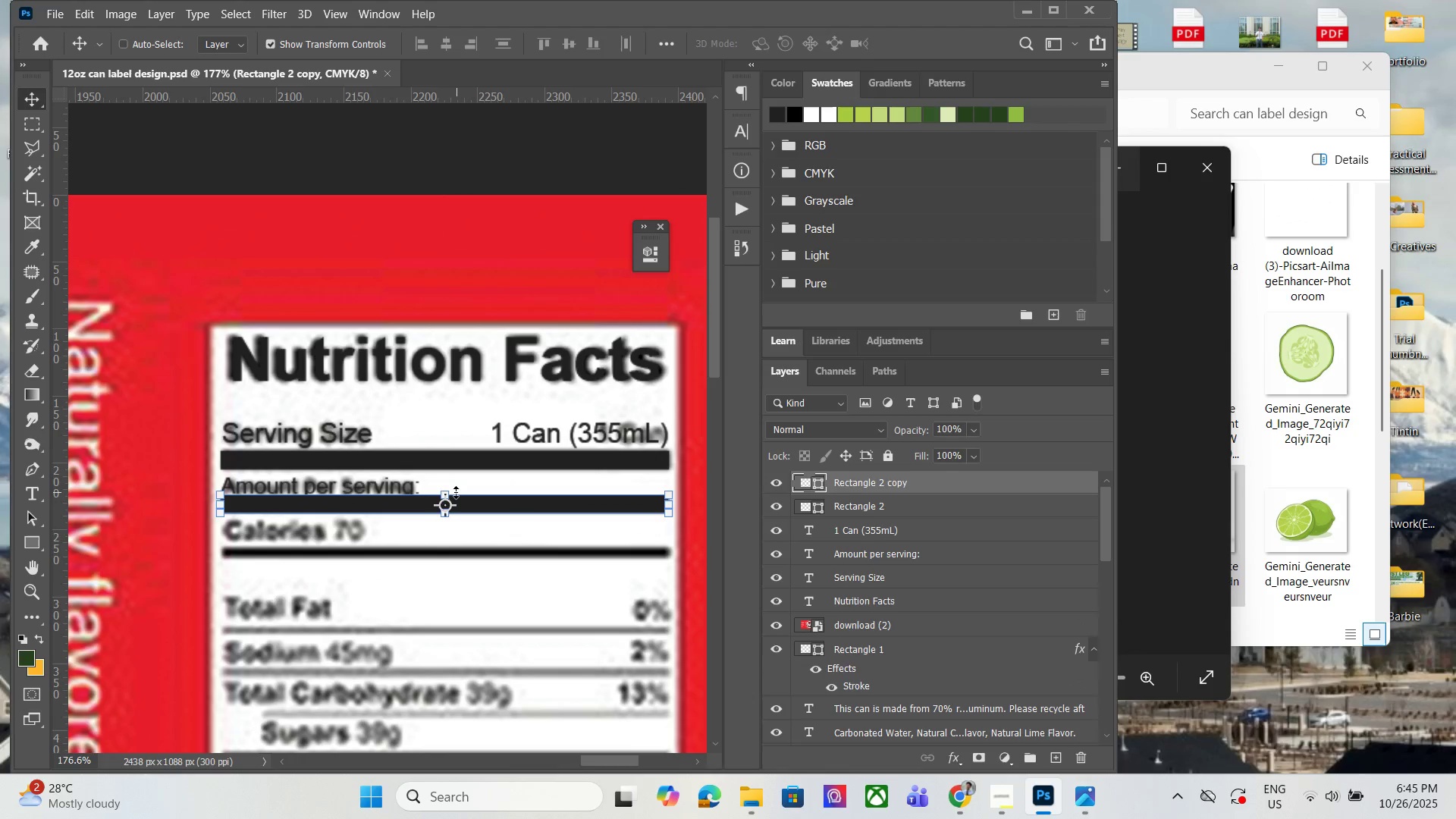 
left_click_drag(start_coordinate=[450, 492], to_coordinate=[453, 504])
 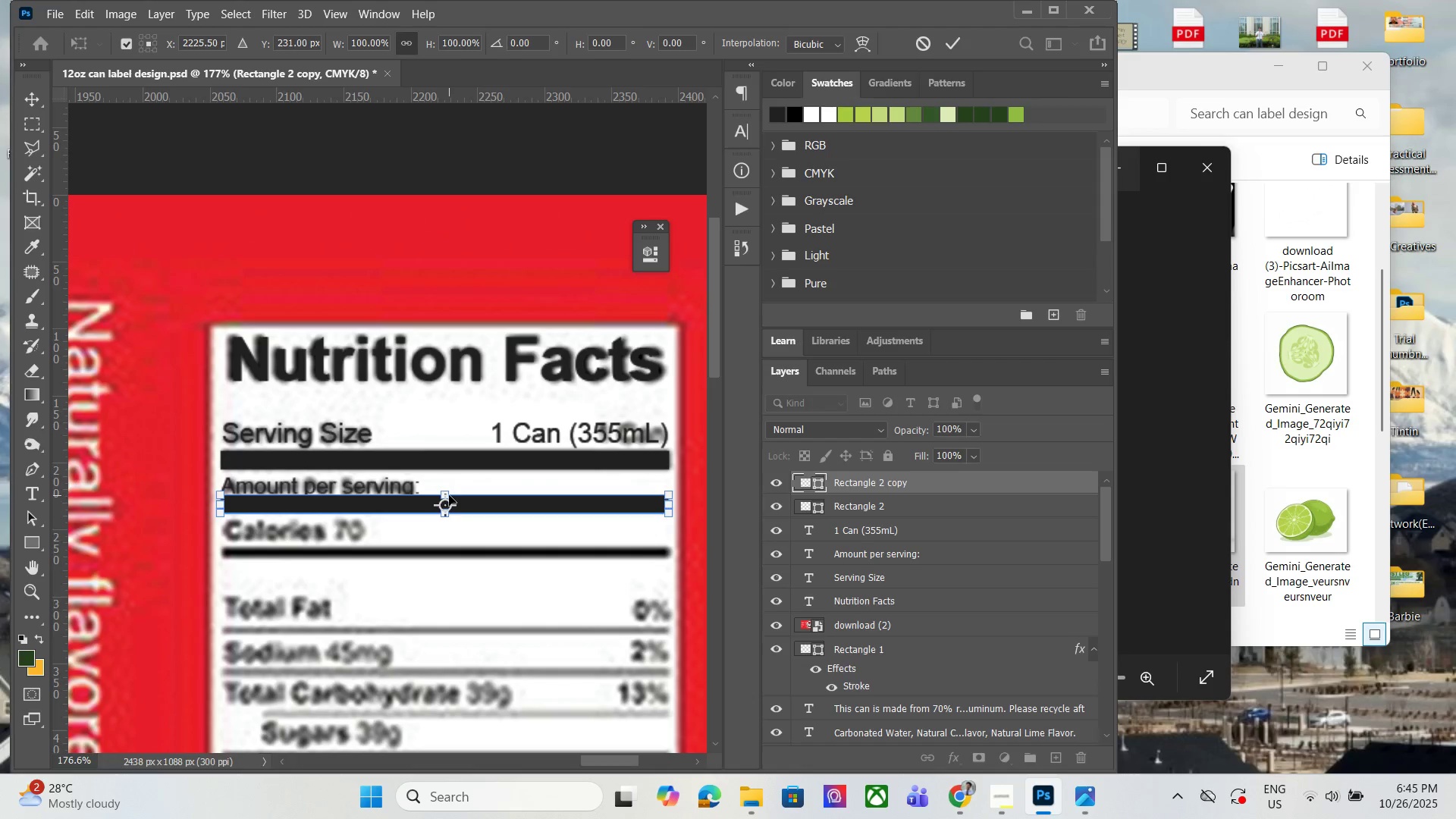 
key(Control+ControlLeft)
 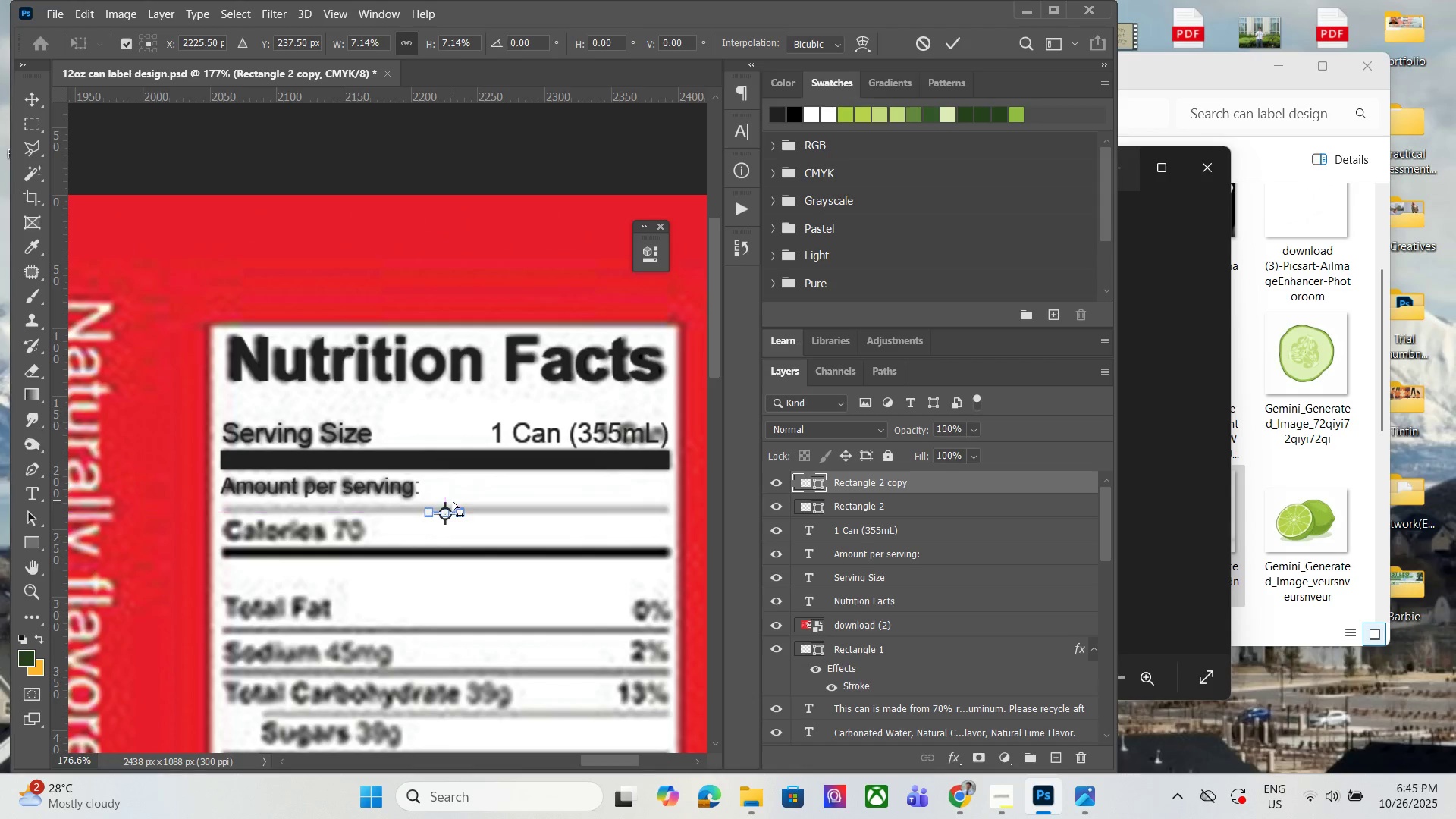 
key(Control+Z)
 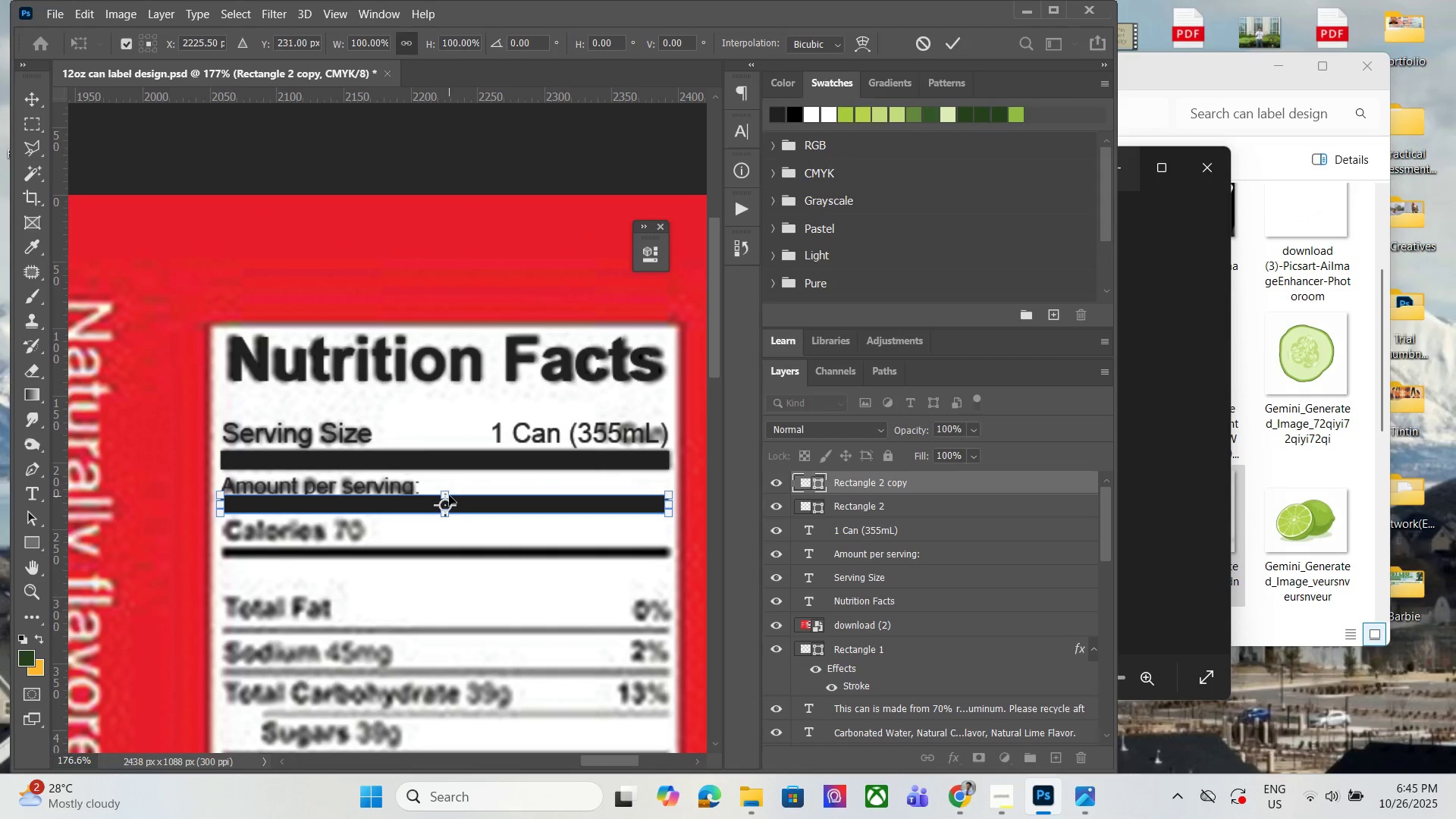 
hold_key(key=ShiftLeft, duration=1.52)
left_click_drag(start_coordinate=[447, 493], to_coordinate=[450, 502])
 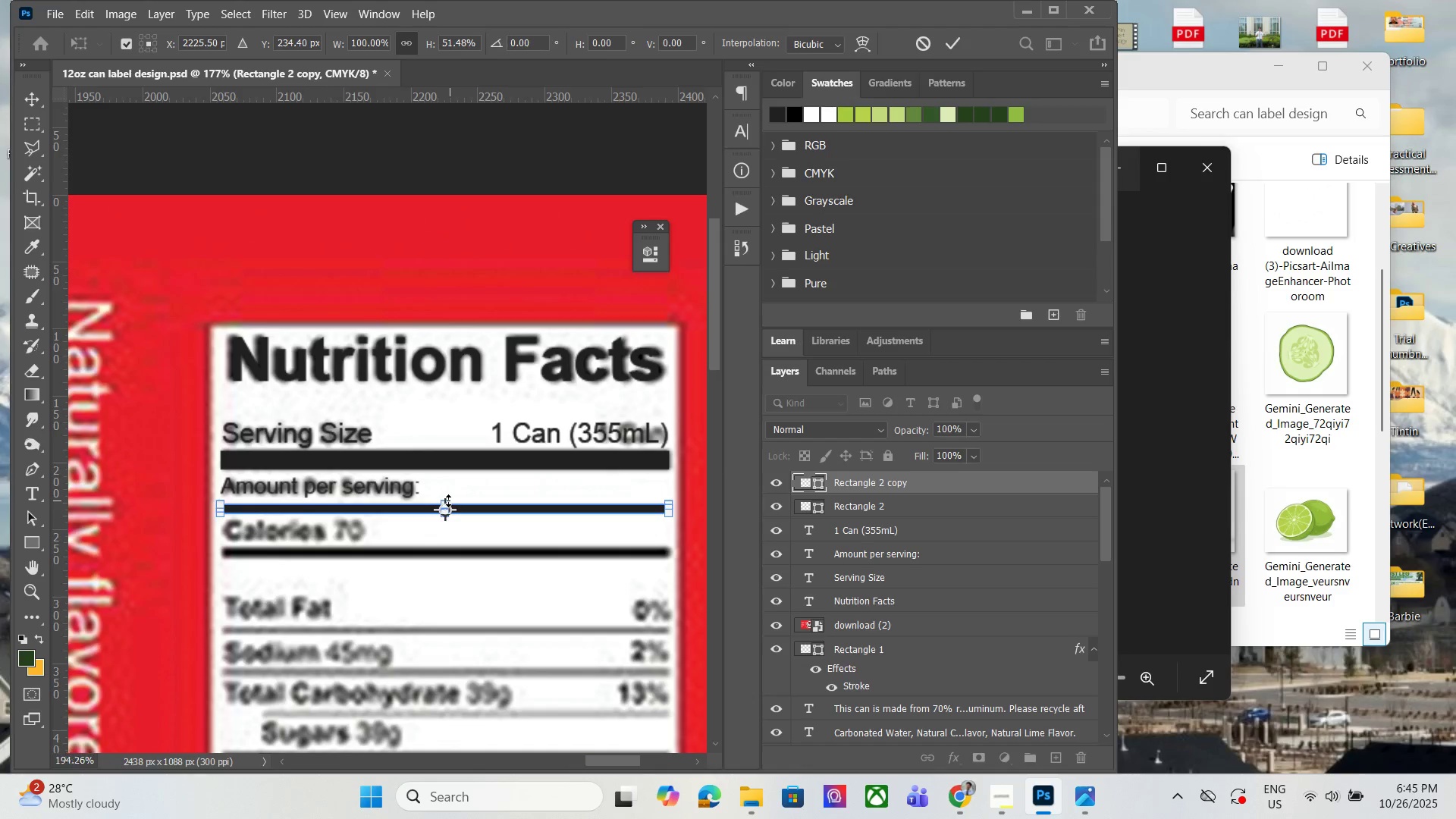 
hold_key(key=ShiftLeft, duration=1.27)
 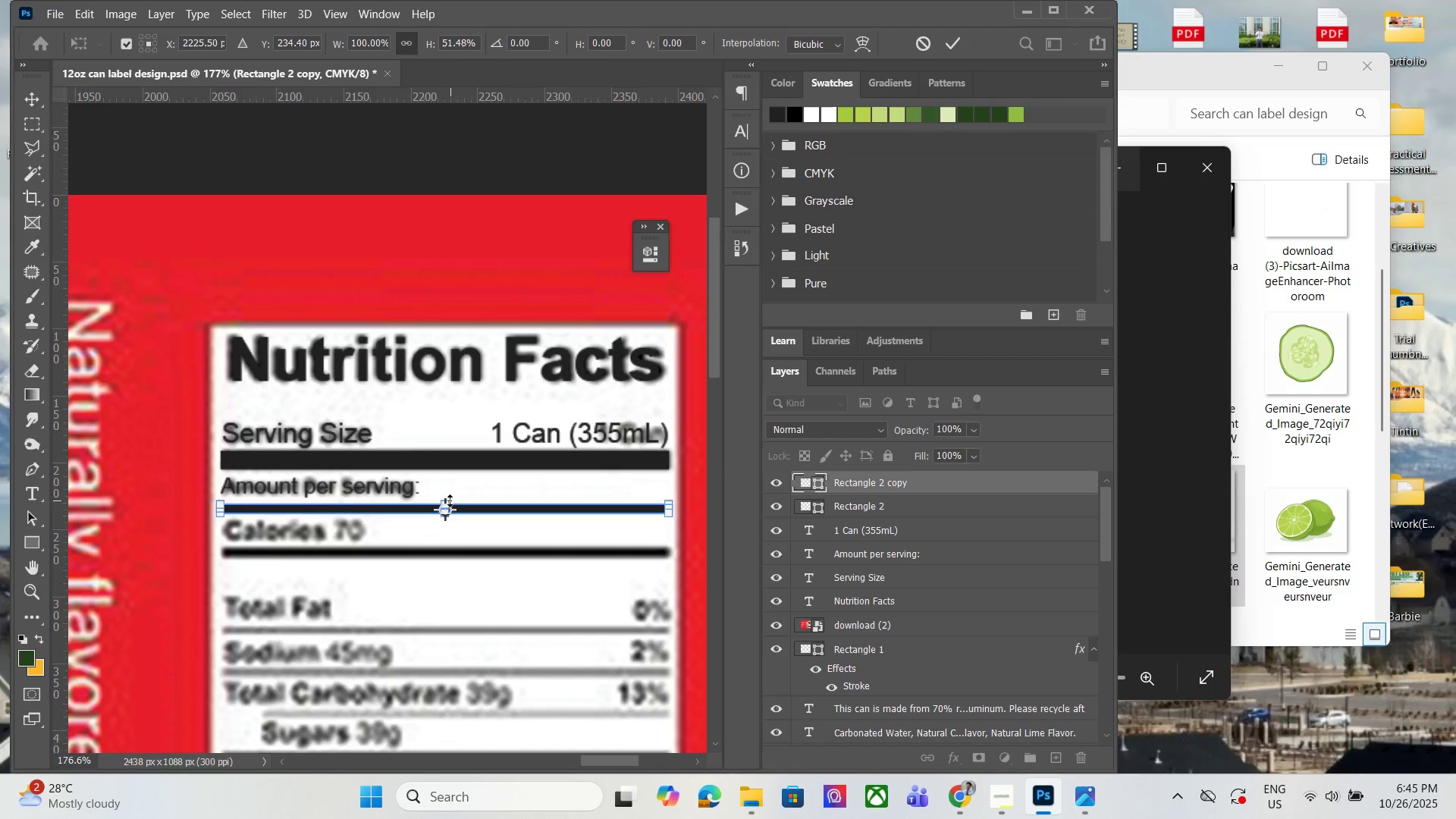 
hold_key(key=AltLeft, duration=0.67)
scroll: coordinate [447, 506], scroll_direction: up, amount: 12.0
 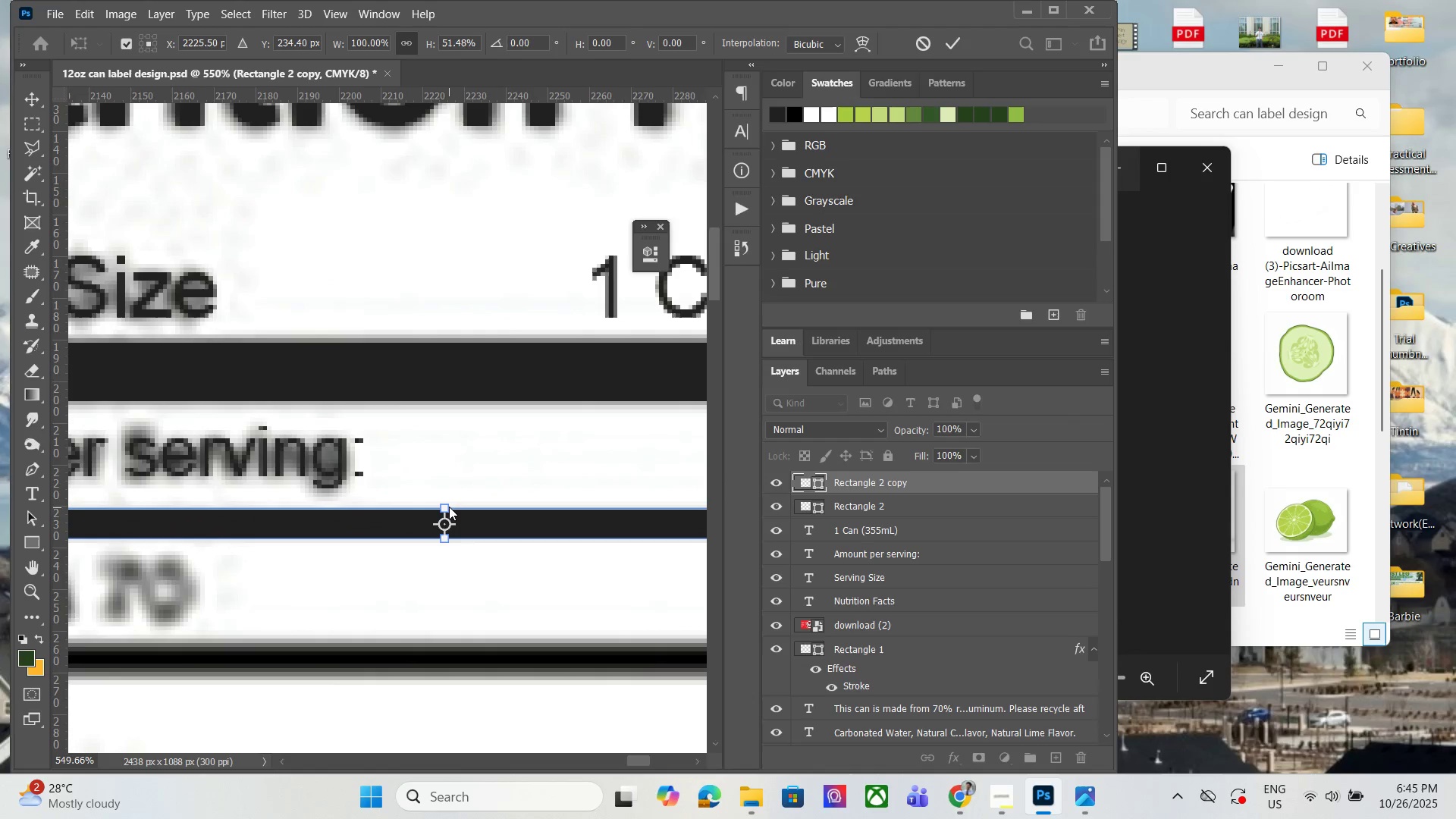 
hold_key(key=ShiftLeft, duration=1.22)
left_click([444, 507])
 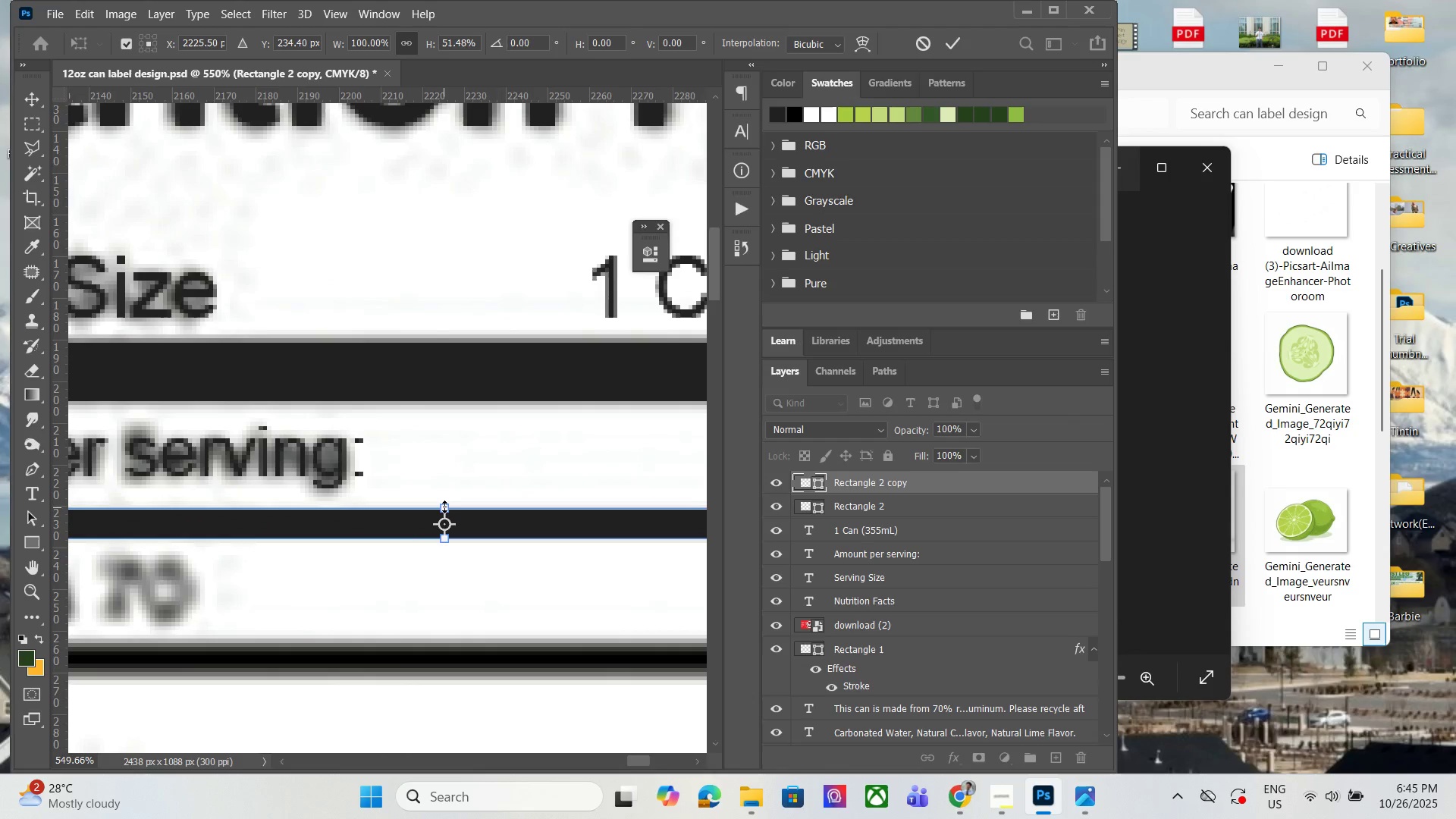 
hold_key(key=ShiftLeft, duration=1.52)
left_click_drag(start_coordinate=[445, 506], to_coordinate=[448, 520])
 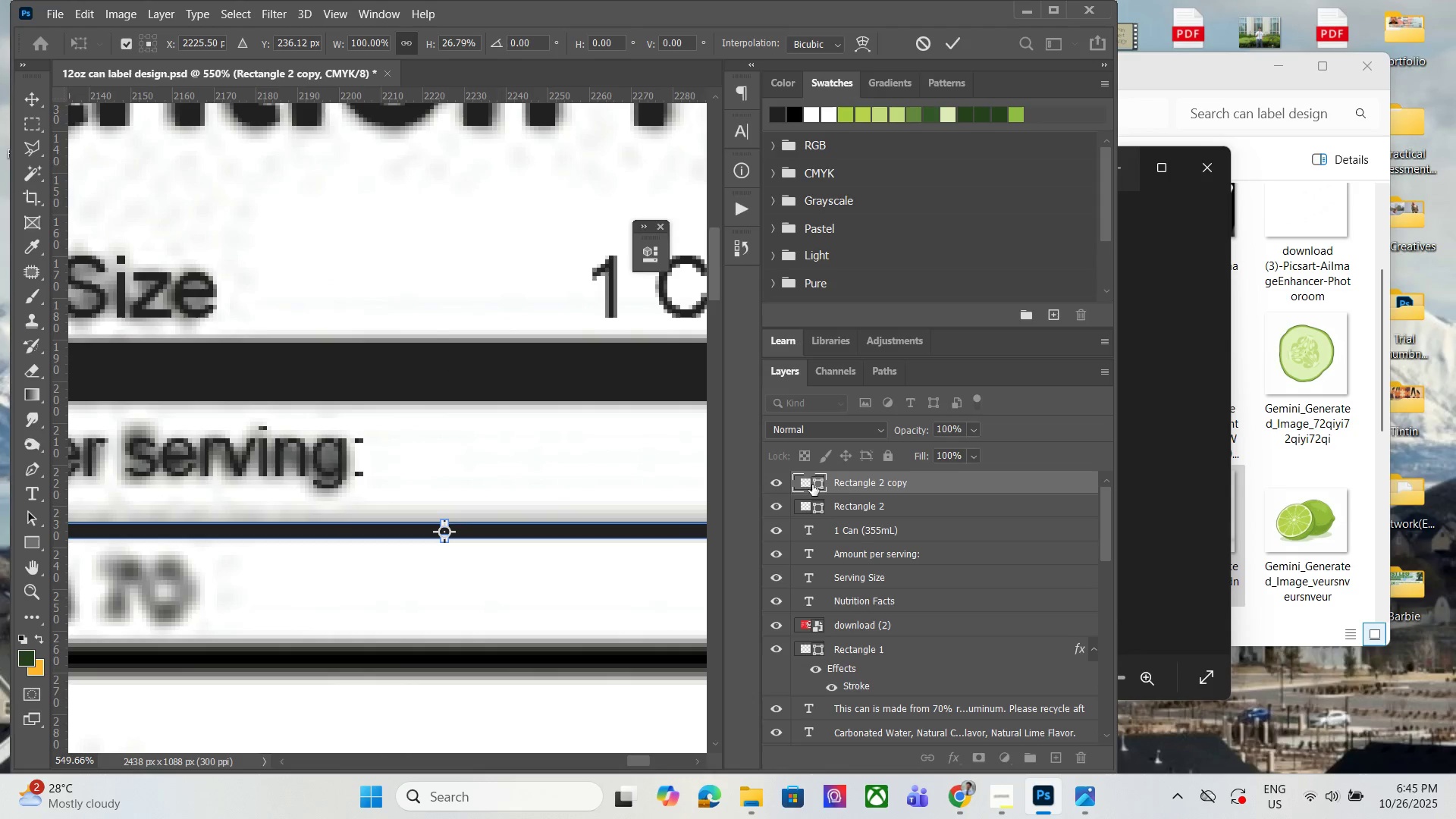 
hold_key(key=ShiftLeft, duration=1.33)
 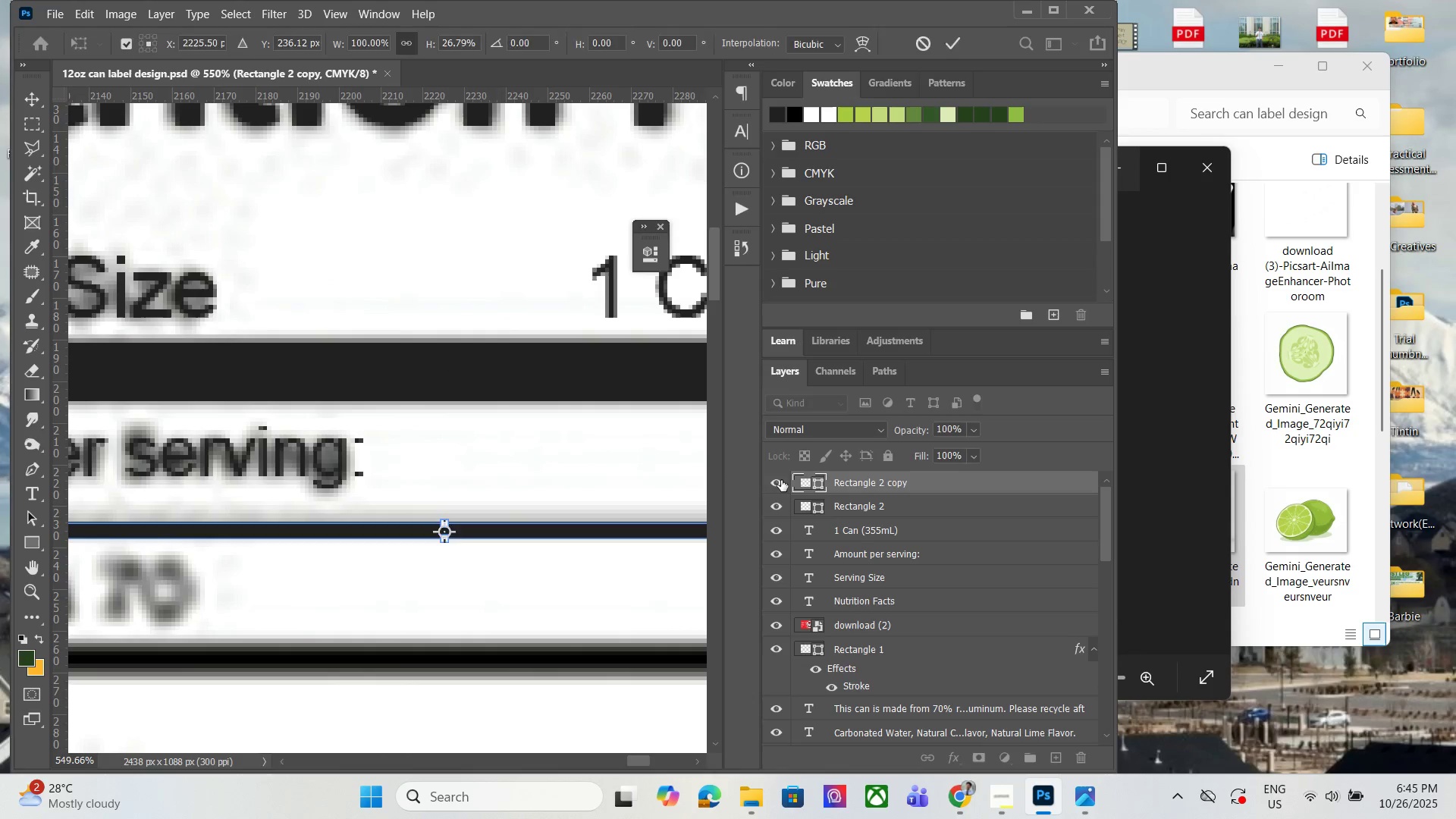 
left_click([781, 480])
 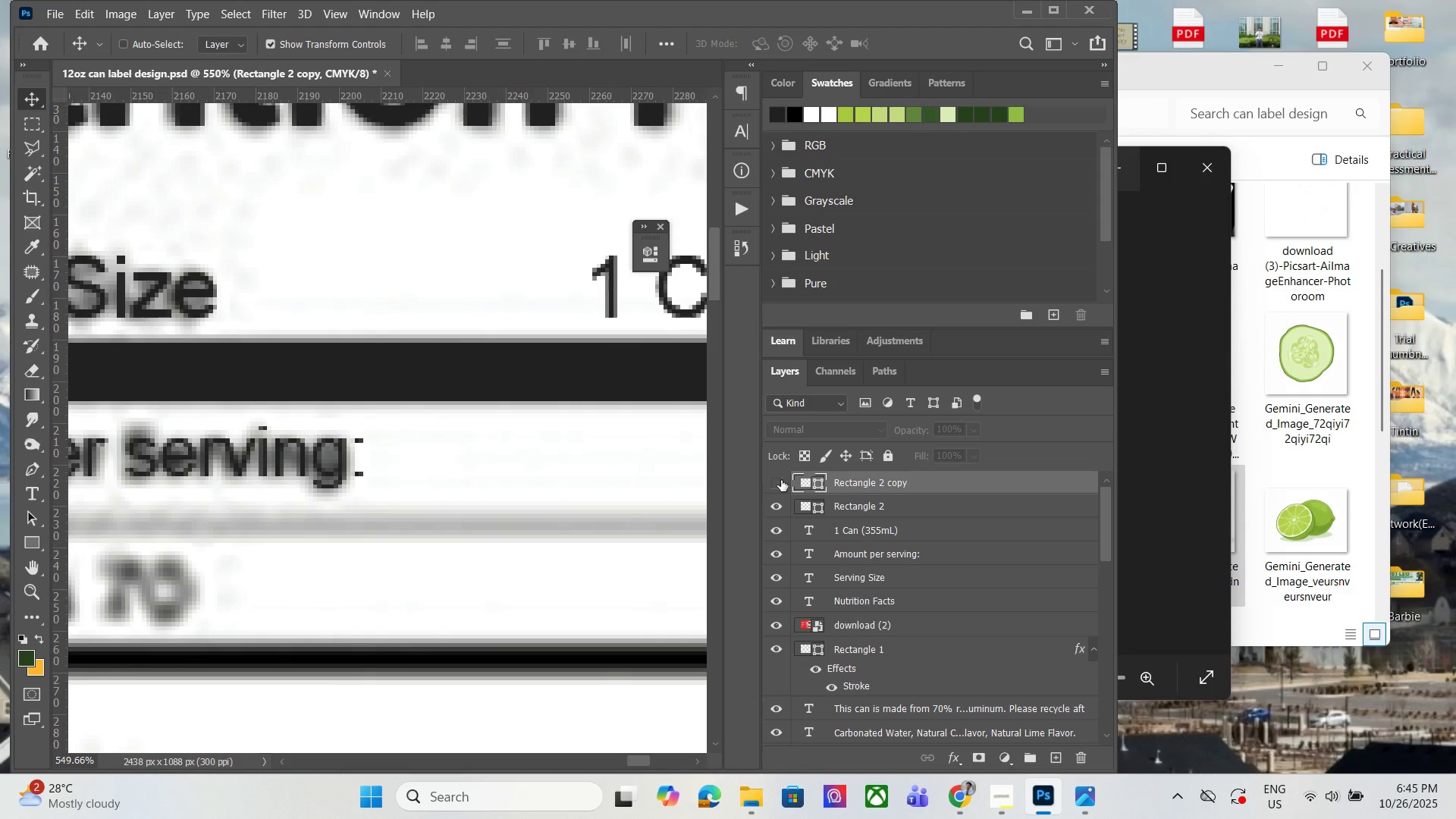 
left_click([781, 480])
 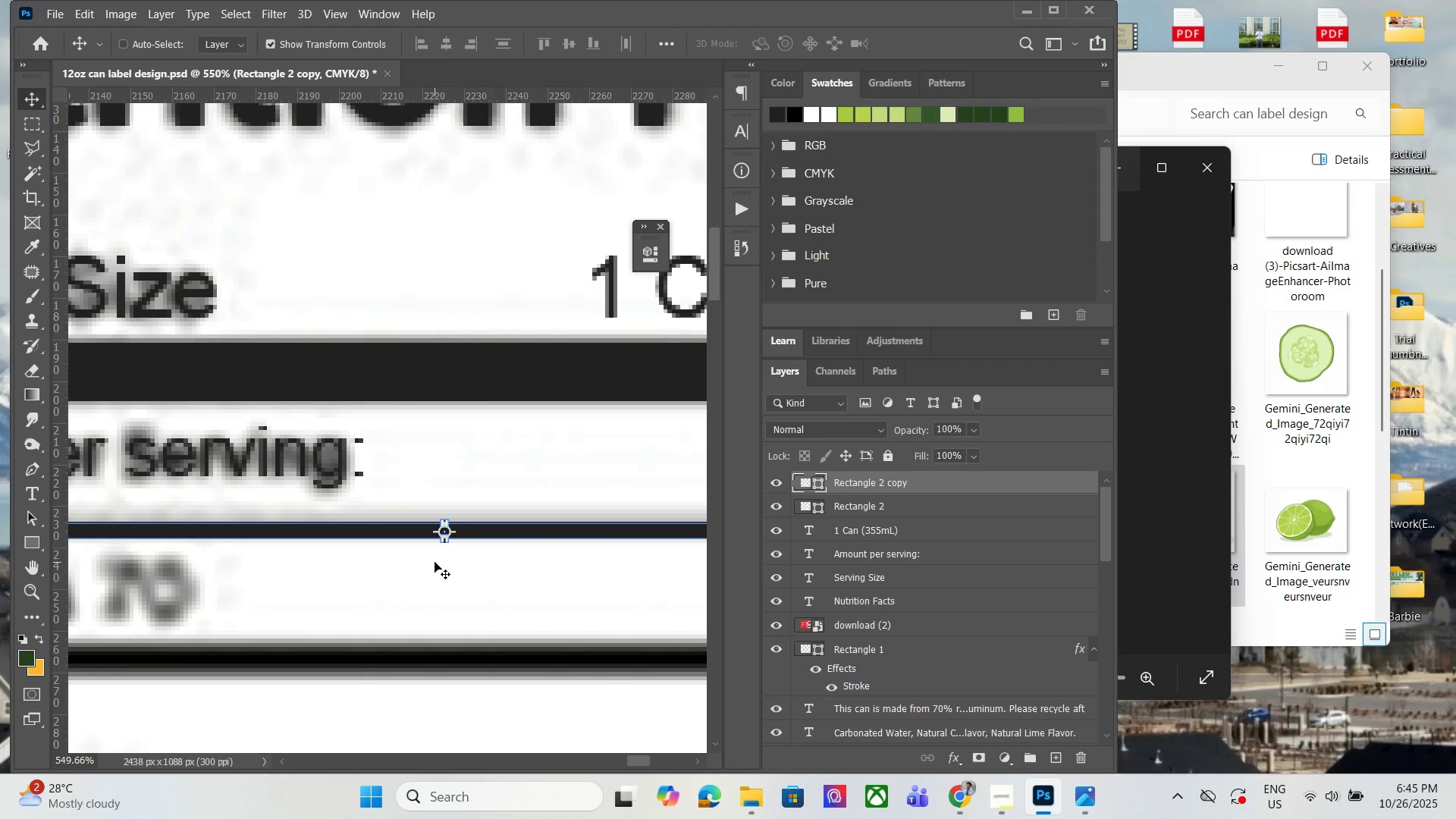 
hold_key(key=AltLeft, duration=1.43)
scroll: coordinate [426, 534], scroll_direction: down, amount: 15.0
 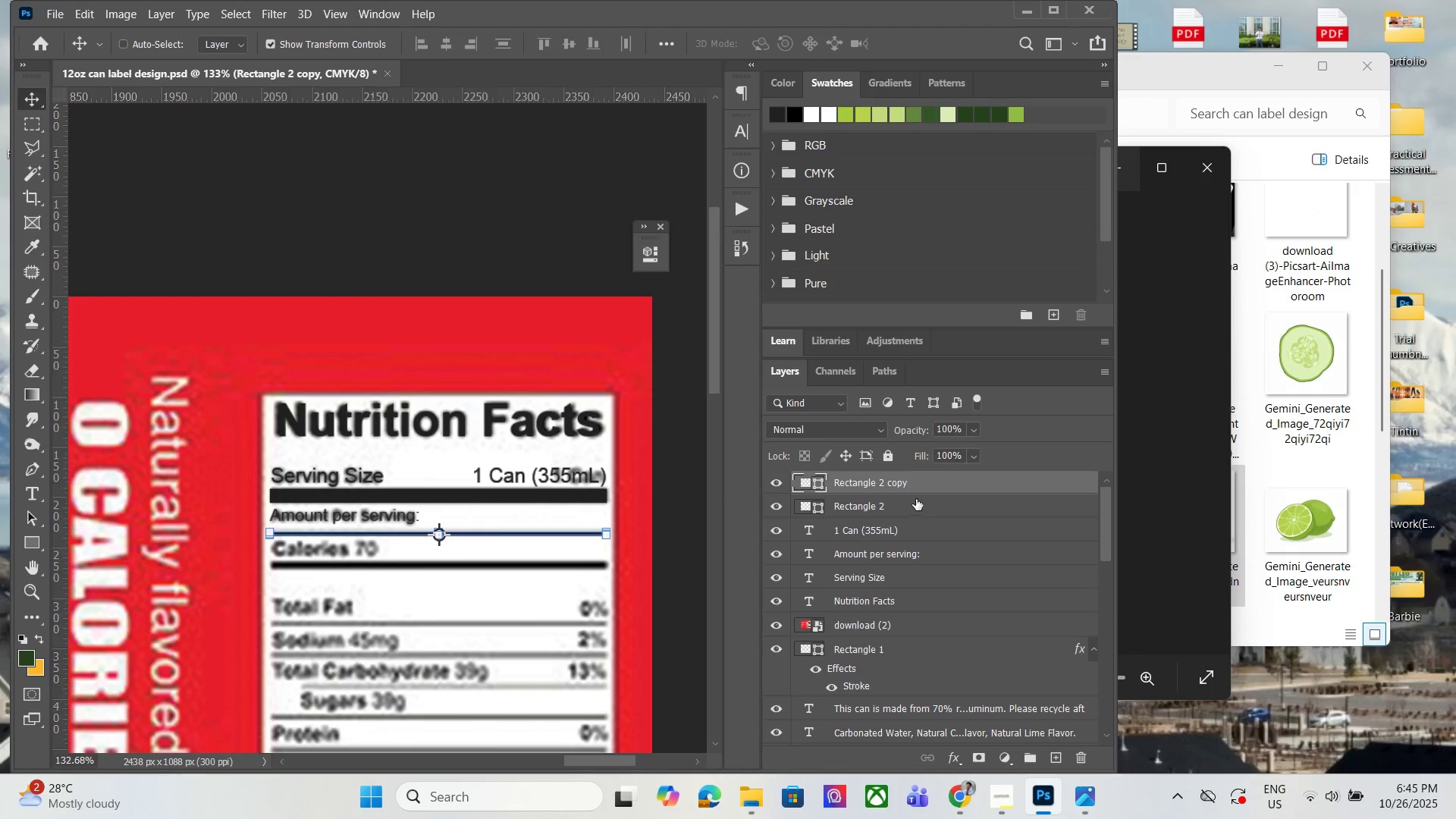 
double_click([881, 472])
 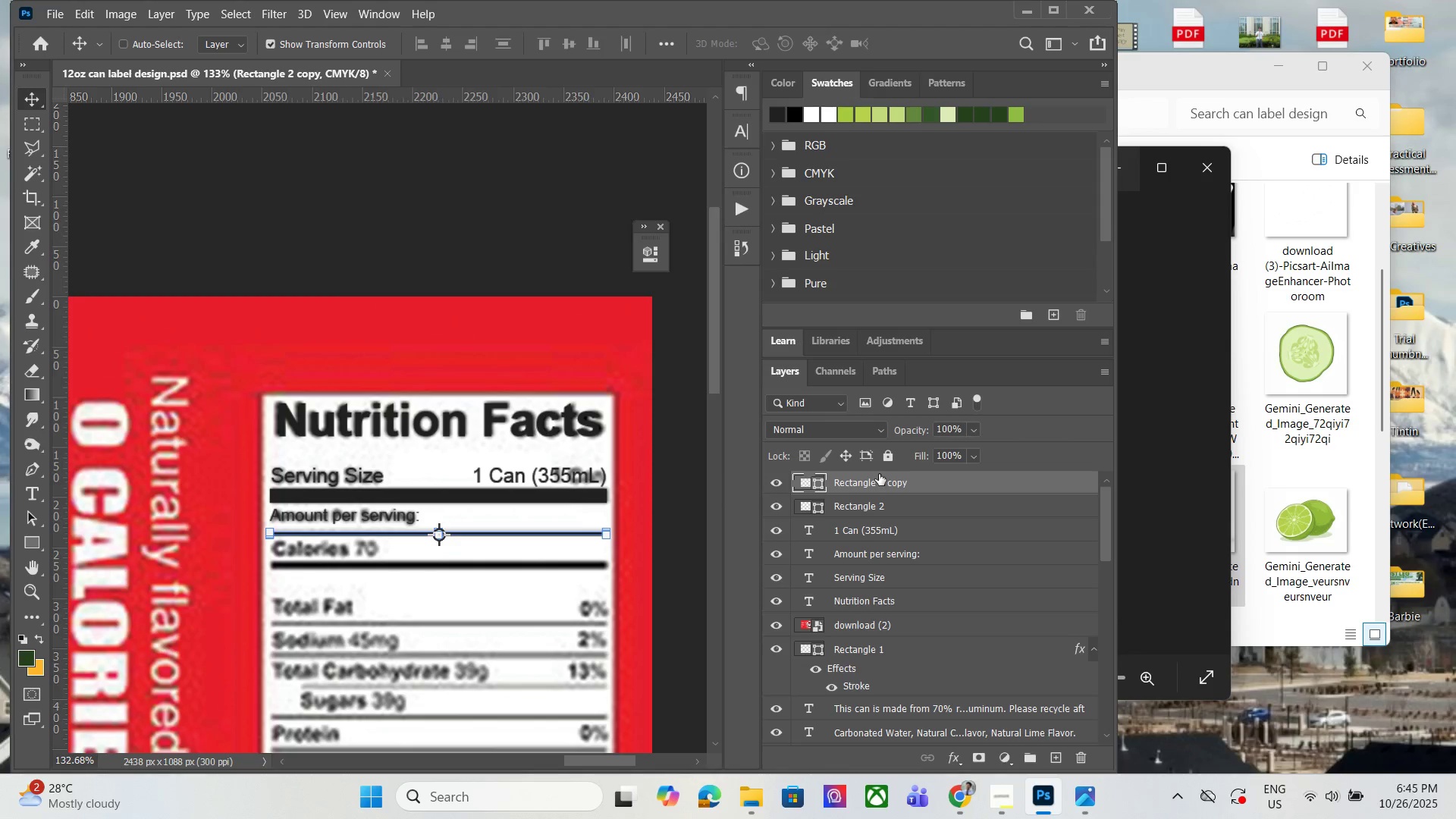 
key(ArrowUp)
 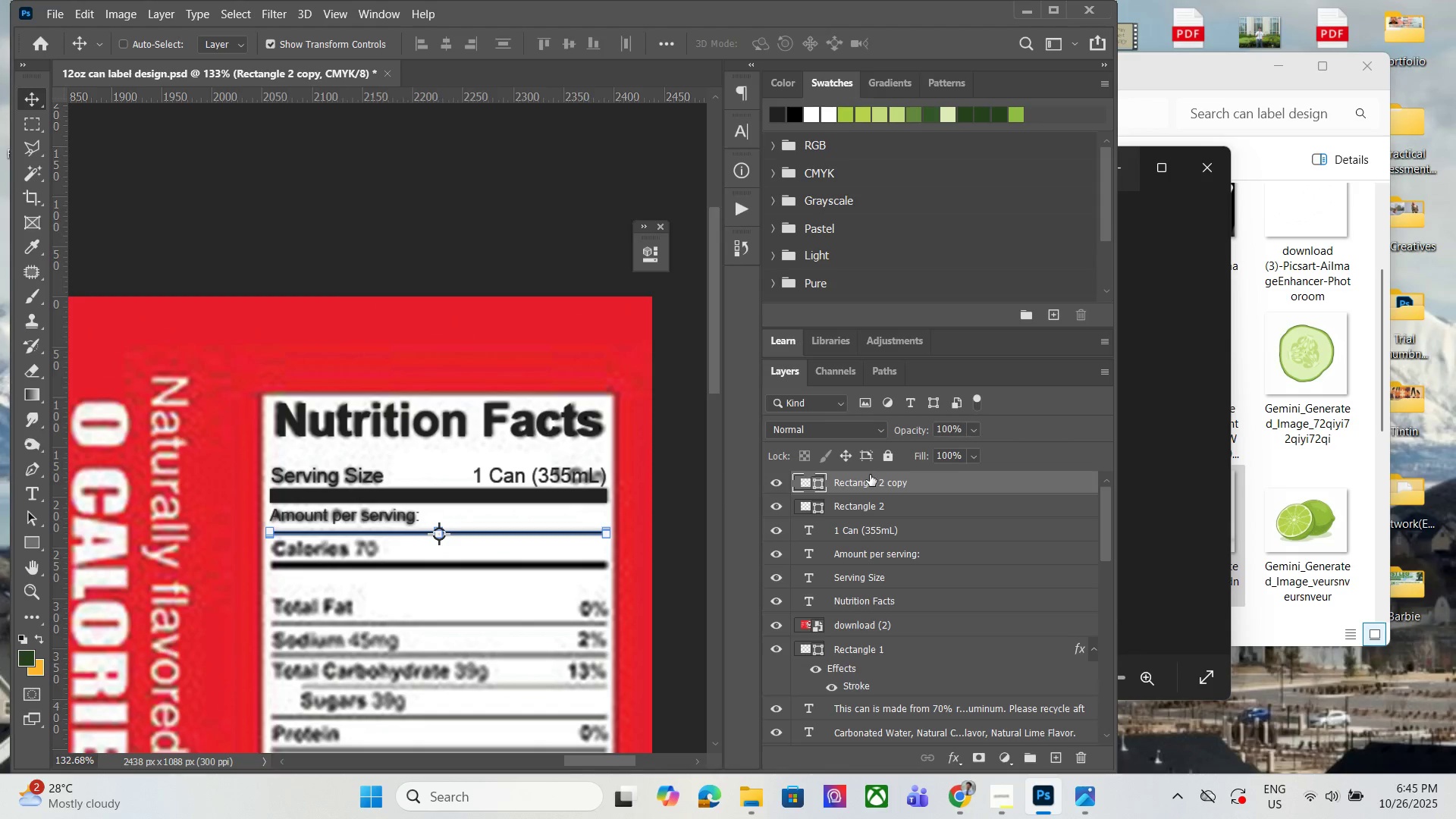 
key(ArrowUp)
 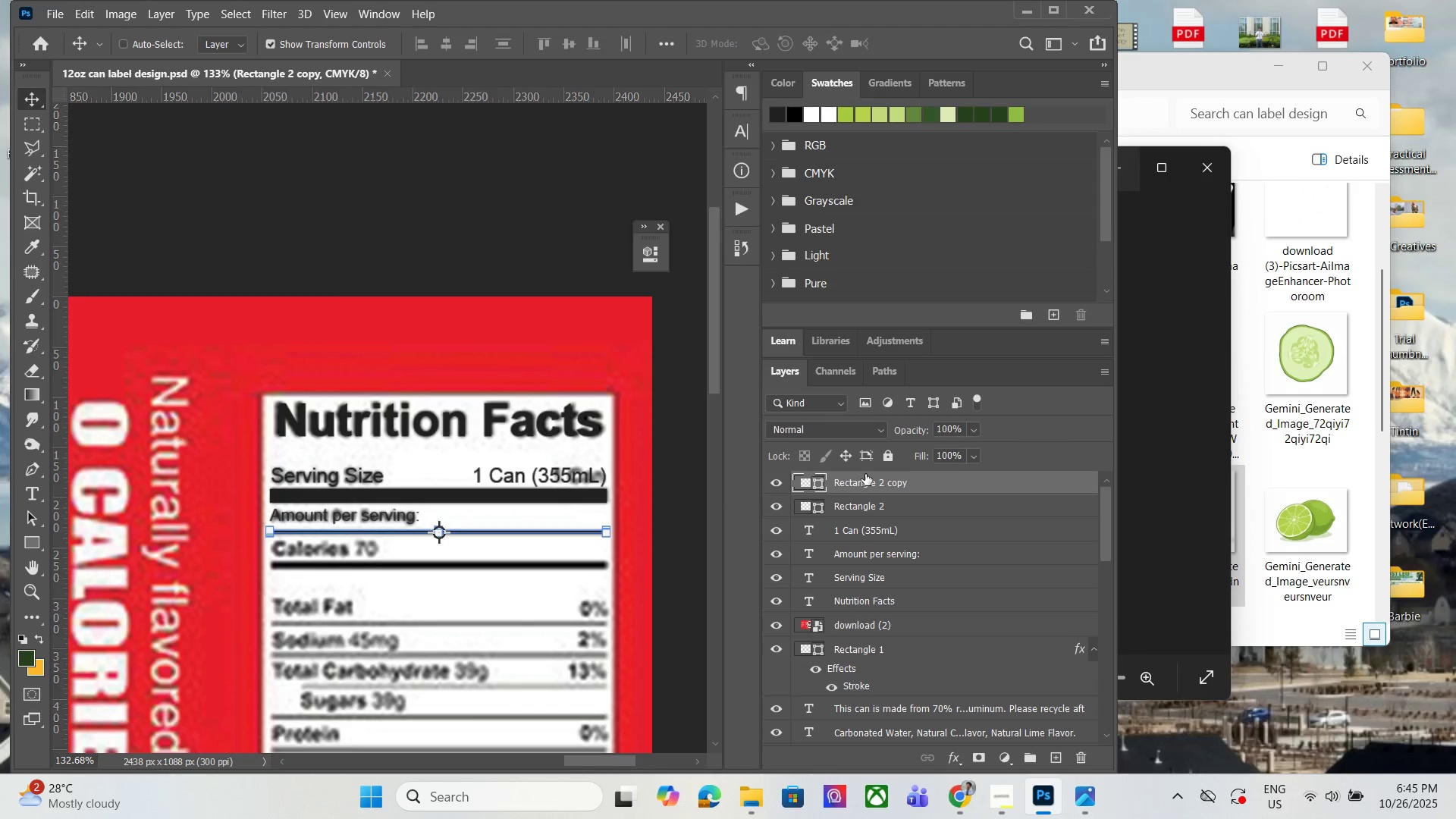 
key(ArrowUp)
 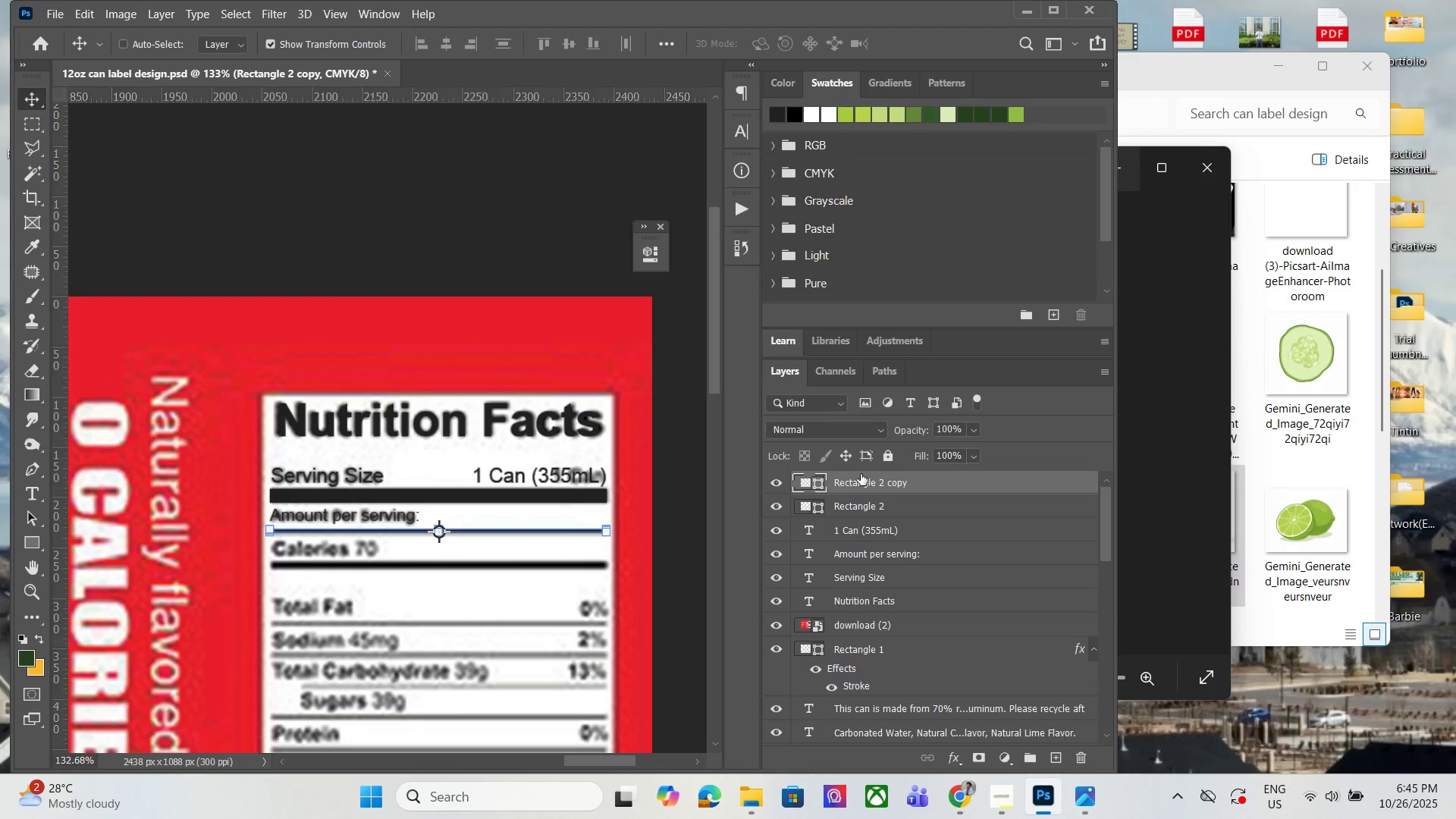 
key(ArrowUp)
 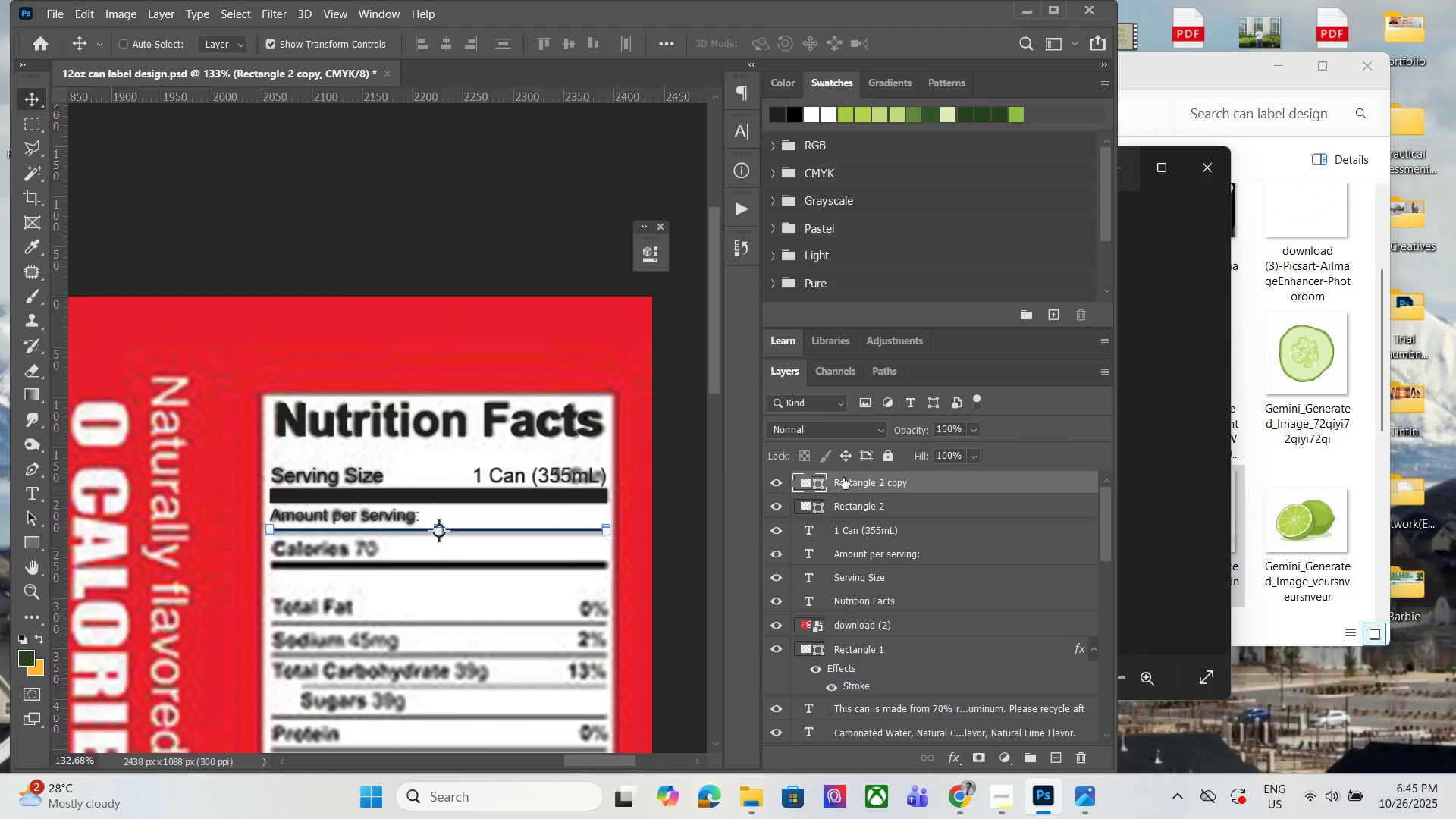 
key(ArrowDown)
 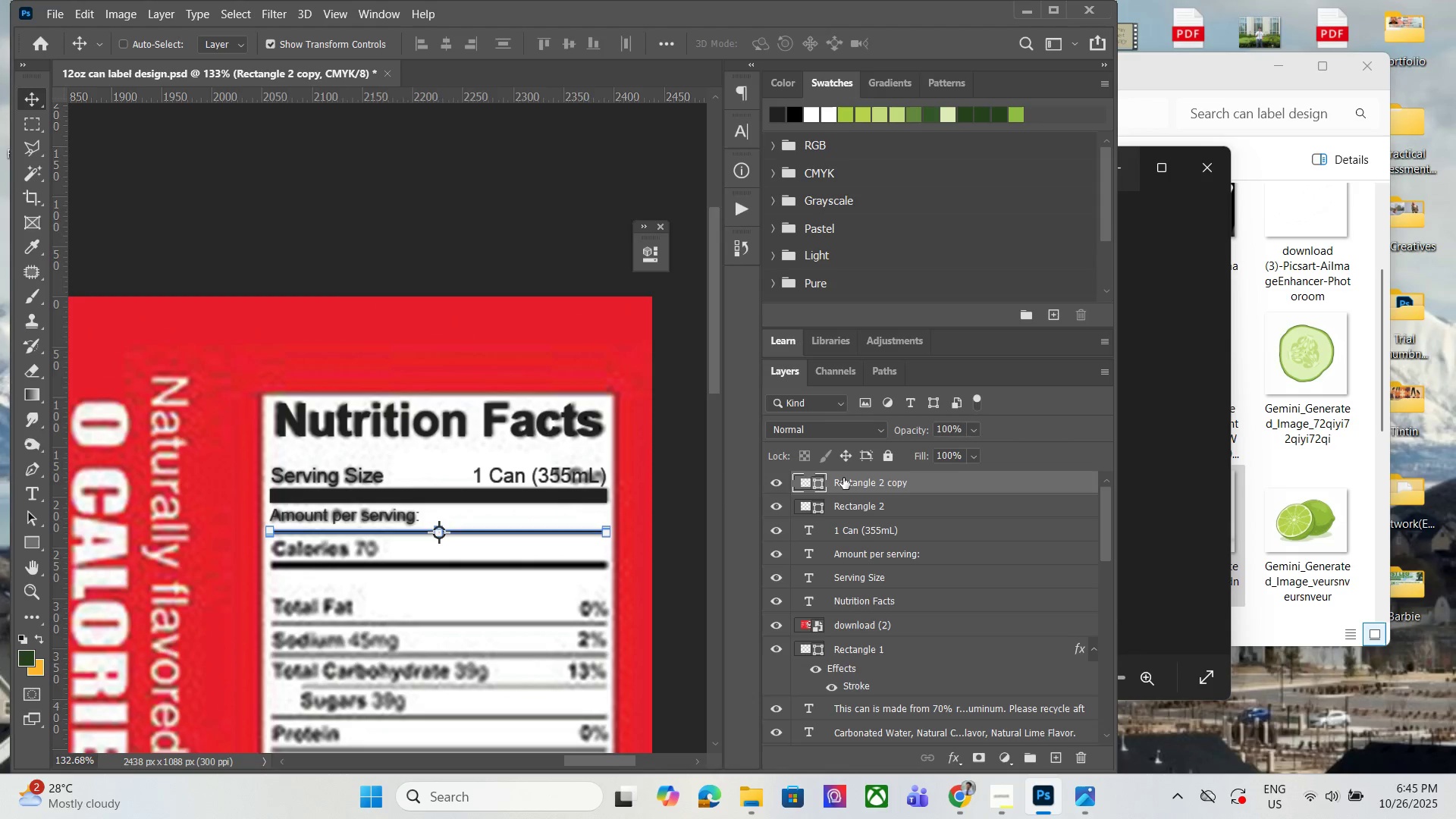 
key(ArrowDown)
 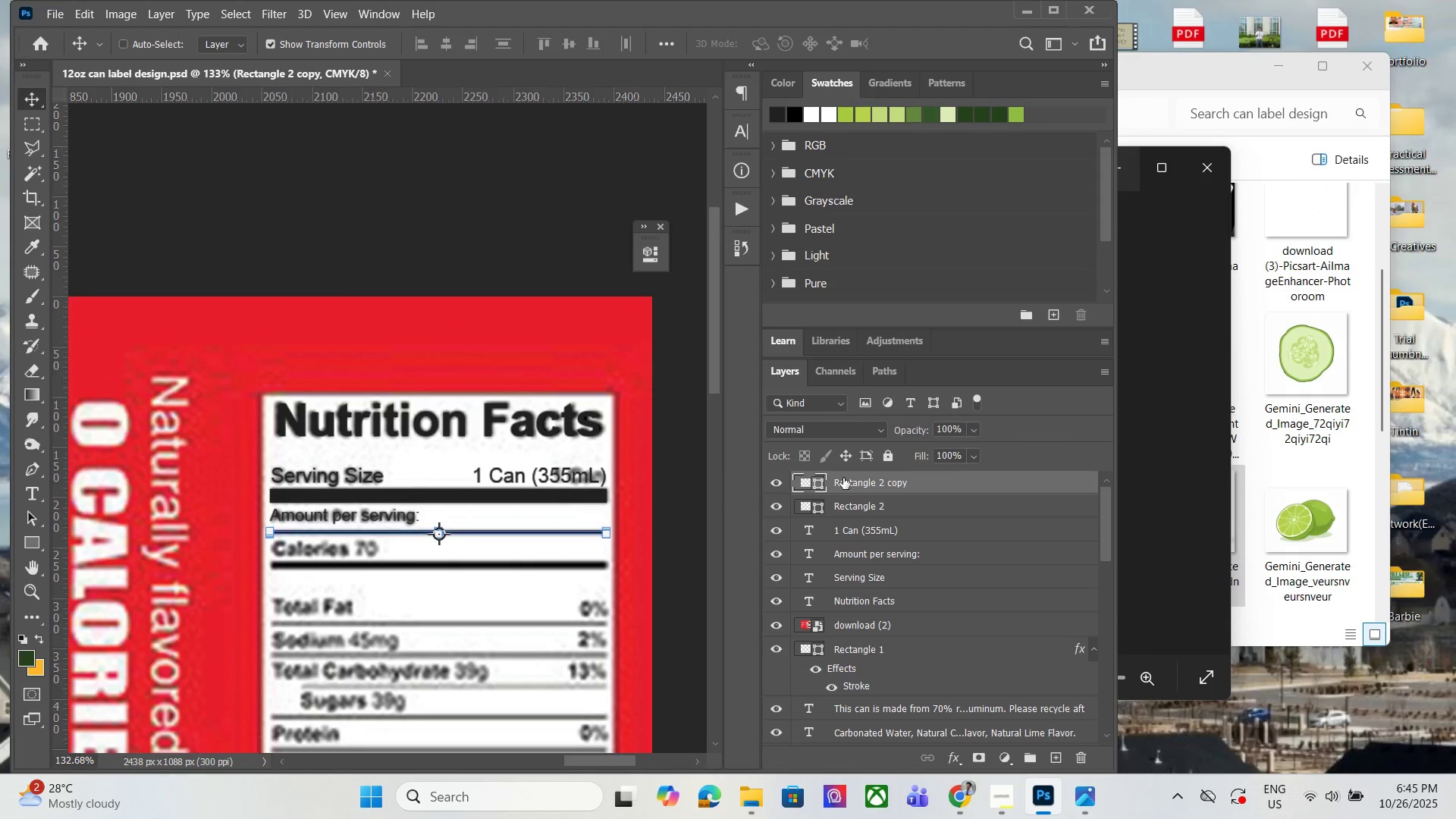 
key(ArrowDown)
 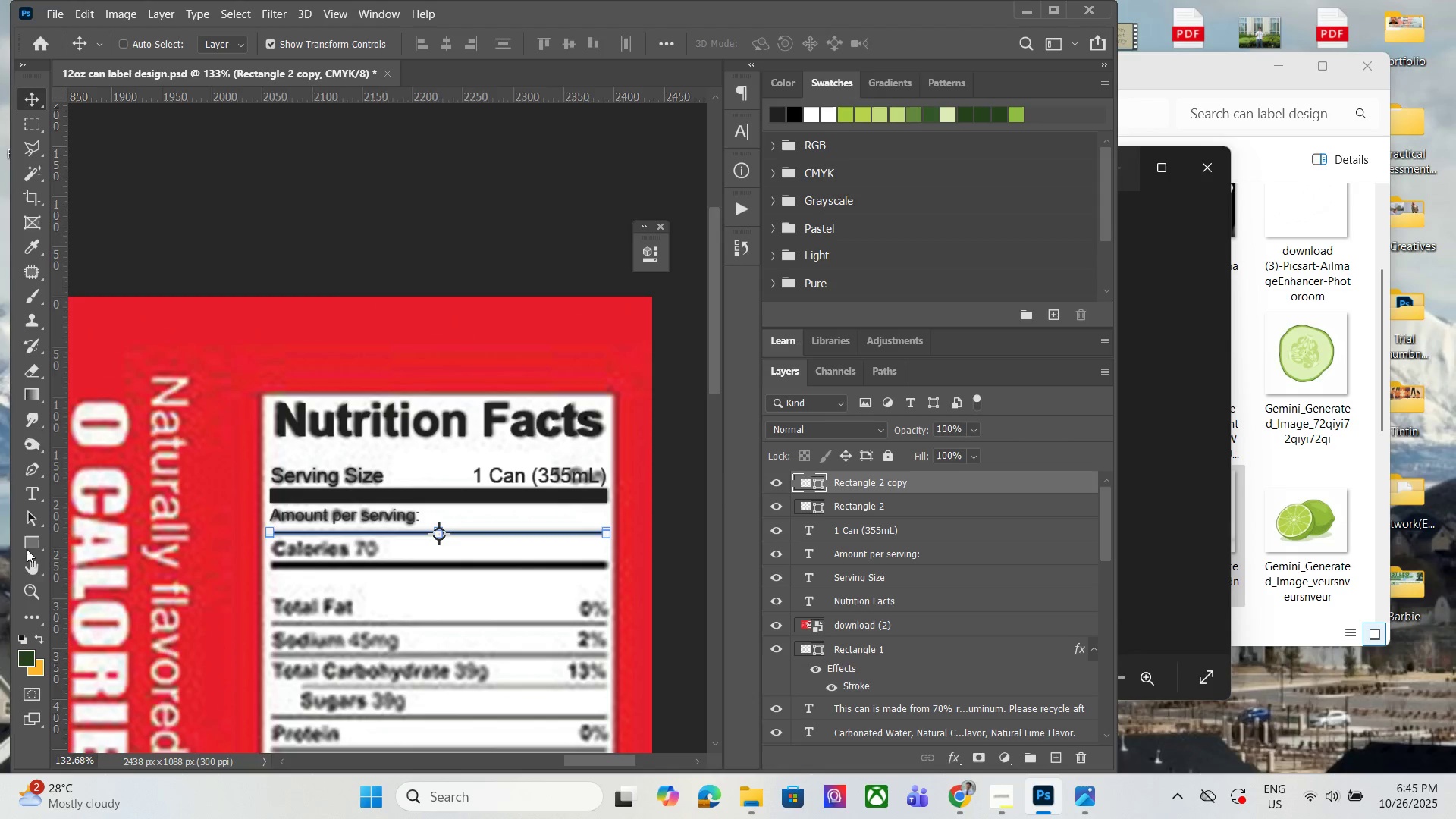 
left_click([33, 592])
 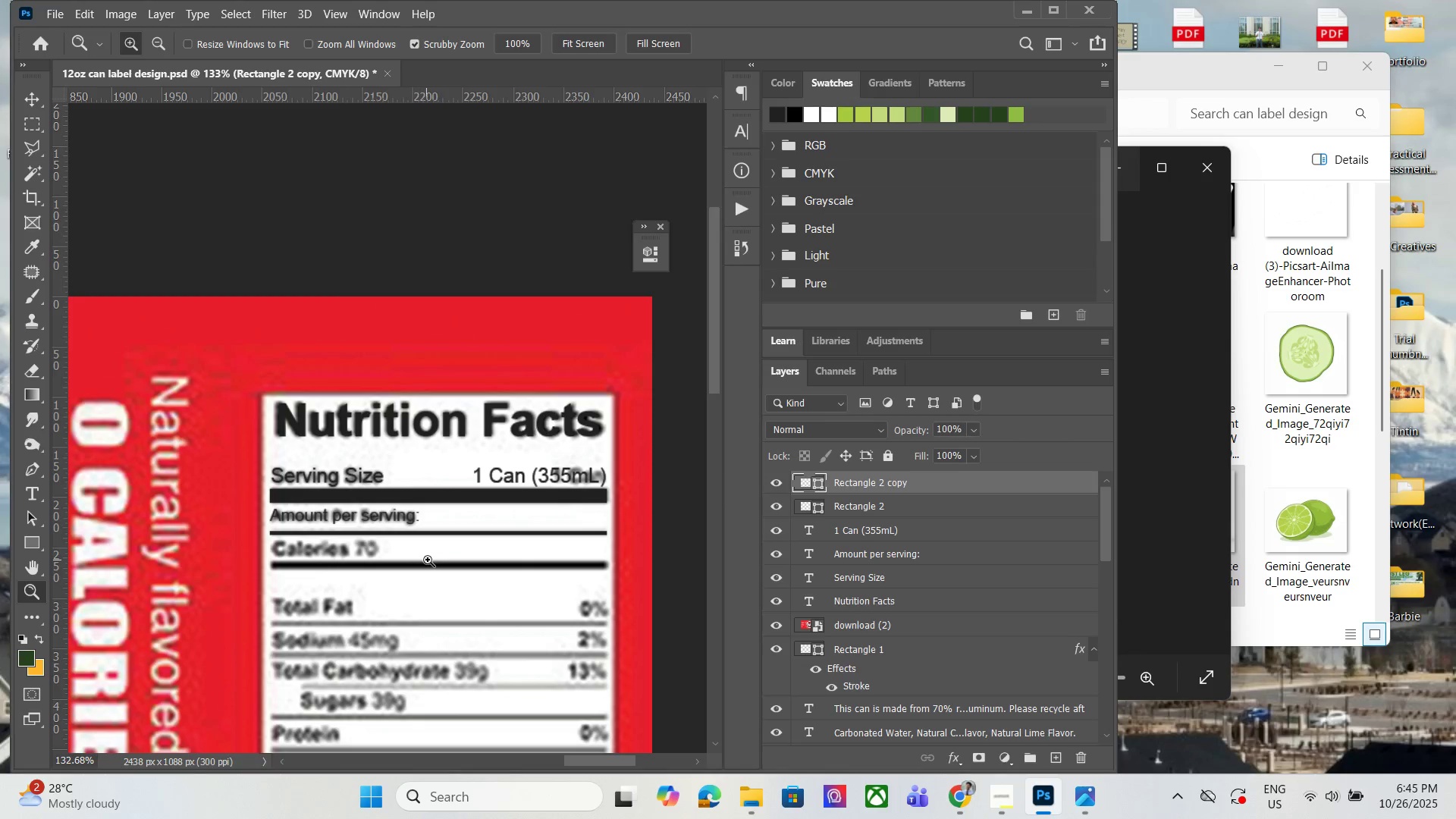 
hold_key(key=AltLeft, duration=1.53)
scroll: coordinate [450, 548], scroll_direction: up, amount: 10.0
 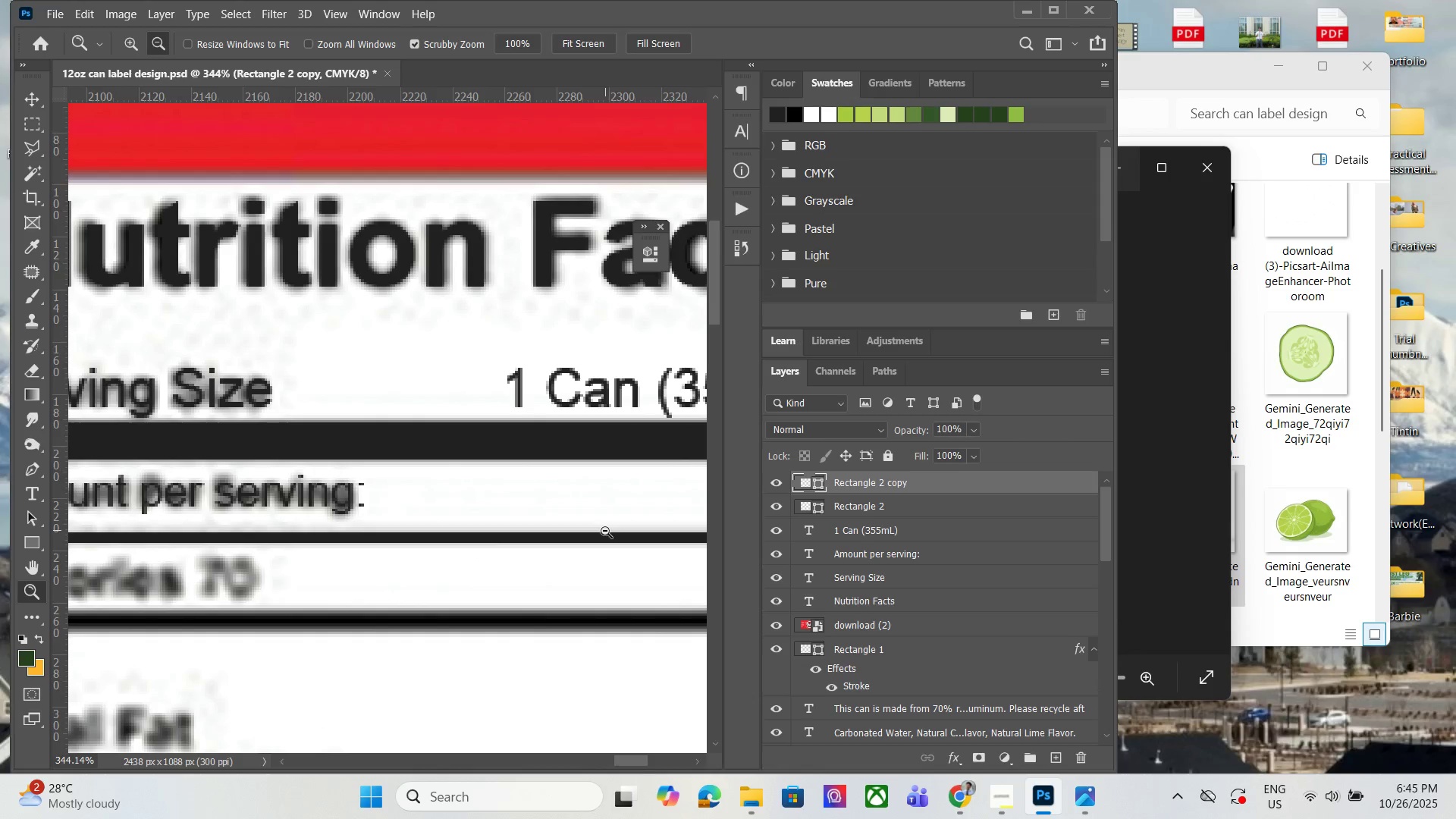 
hold_key(key=AltLeft, duration=1.53)
scroll: coordinate [158, 514], scroll_direction: up, amount: 3.0
 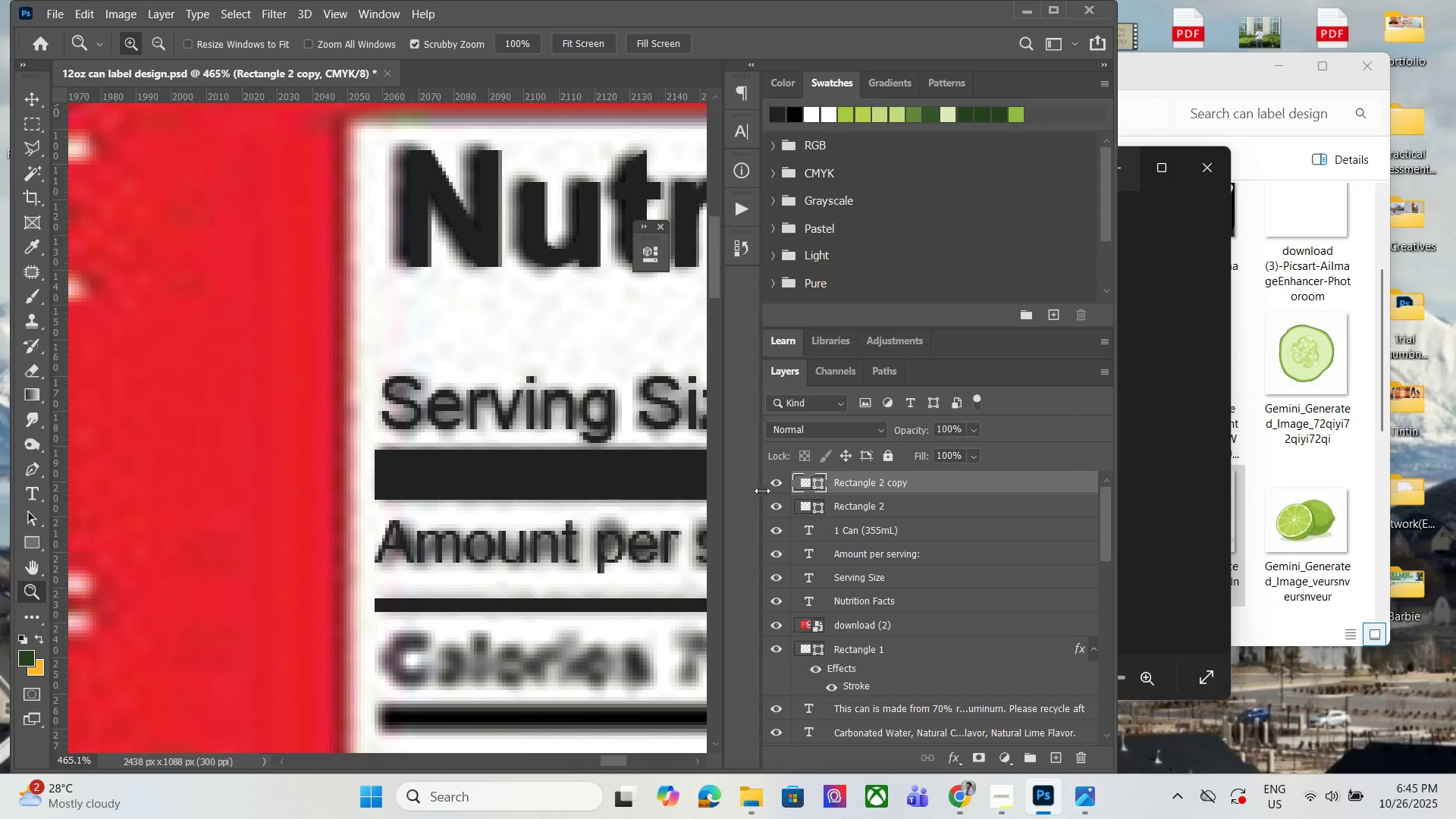 
left_click([770, 485])
 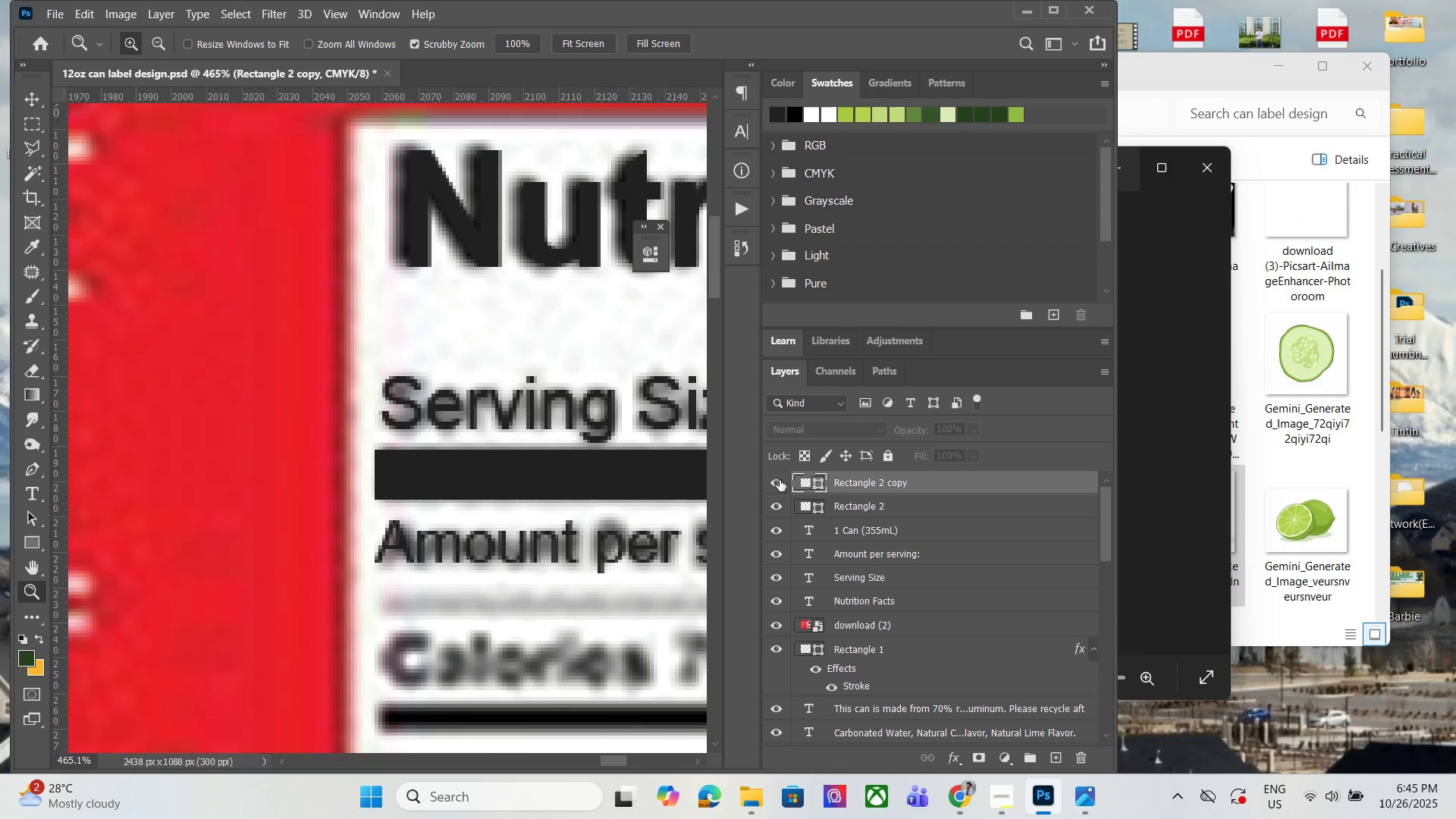 
left_click([780, 480])
 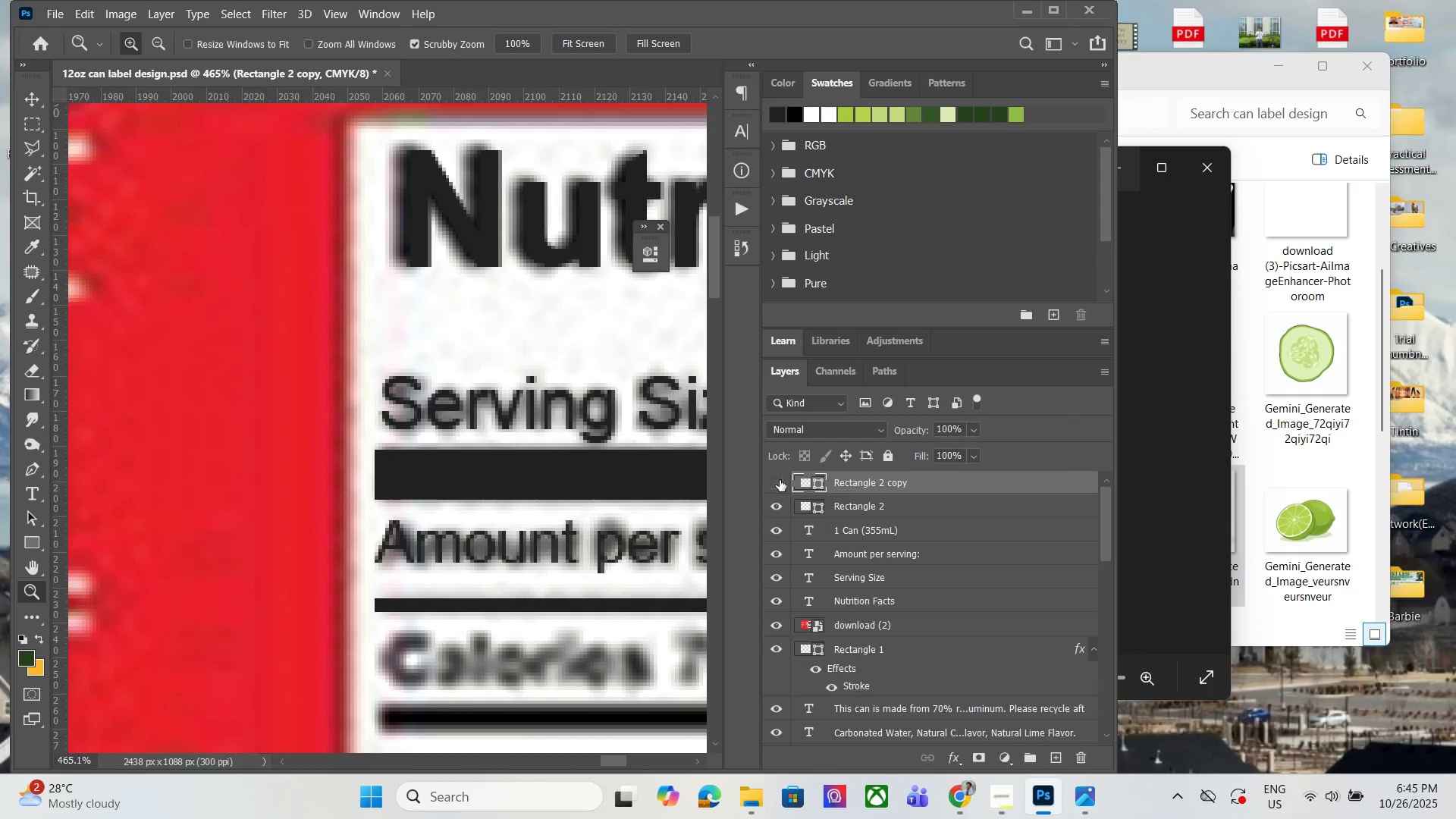 
double_click([780, 480])
 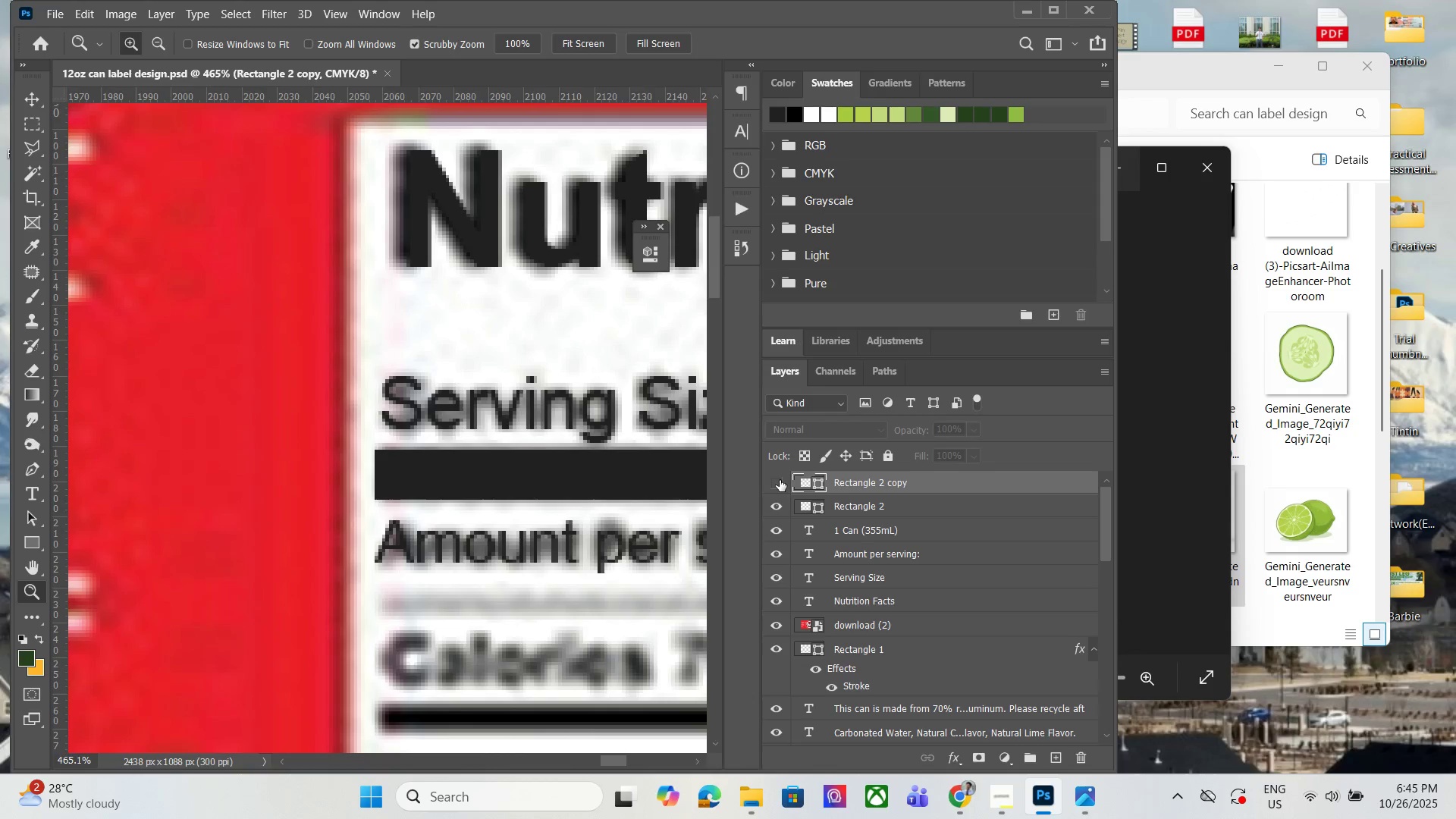 
hold_key(key=AltLeft, duration=1.53)
scroll: coordinate [689, 513], scroll_direction: down, amount: 9.0
 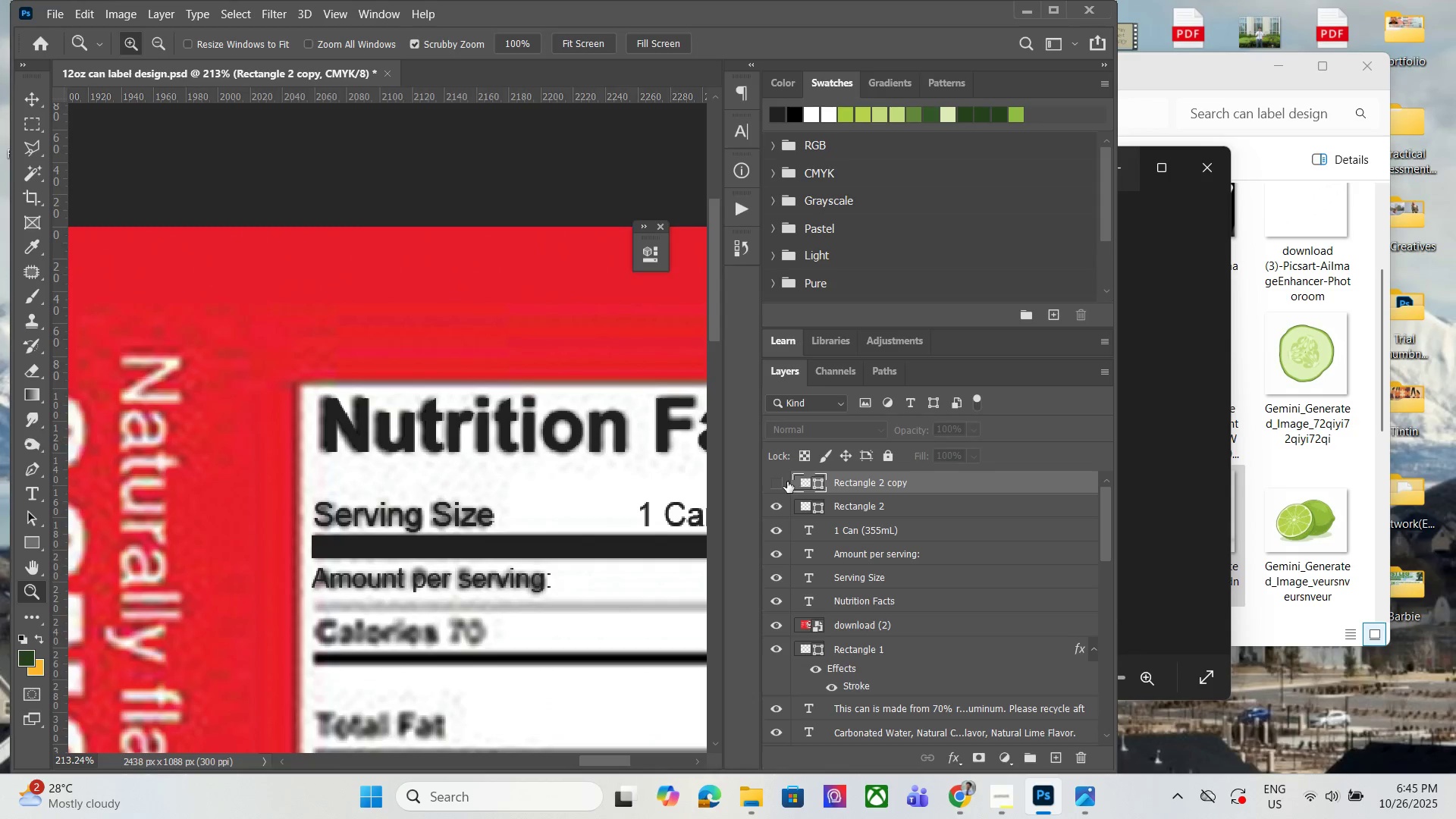 
hold_key(key=AltLeft, duration=1.41)
 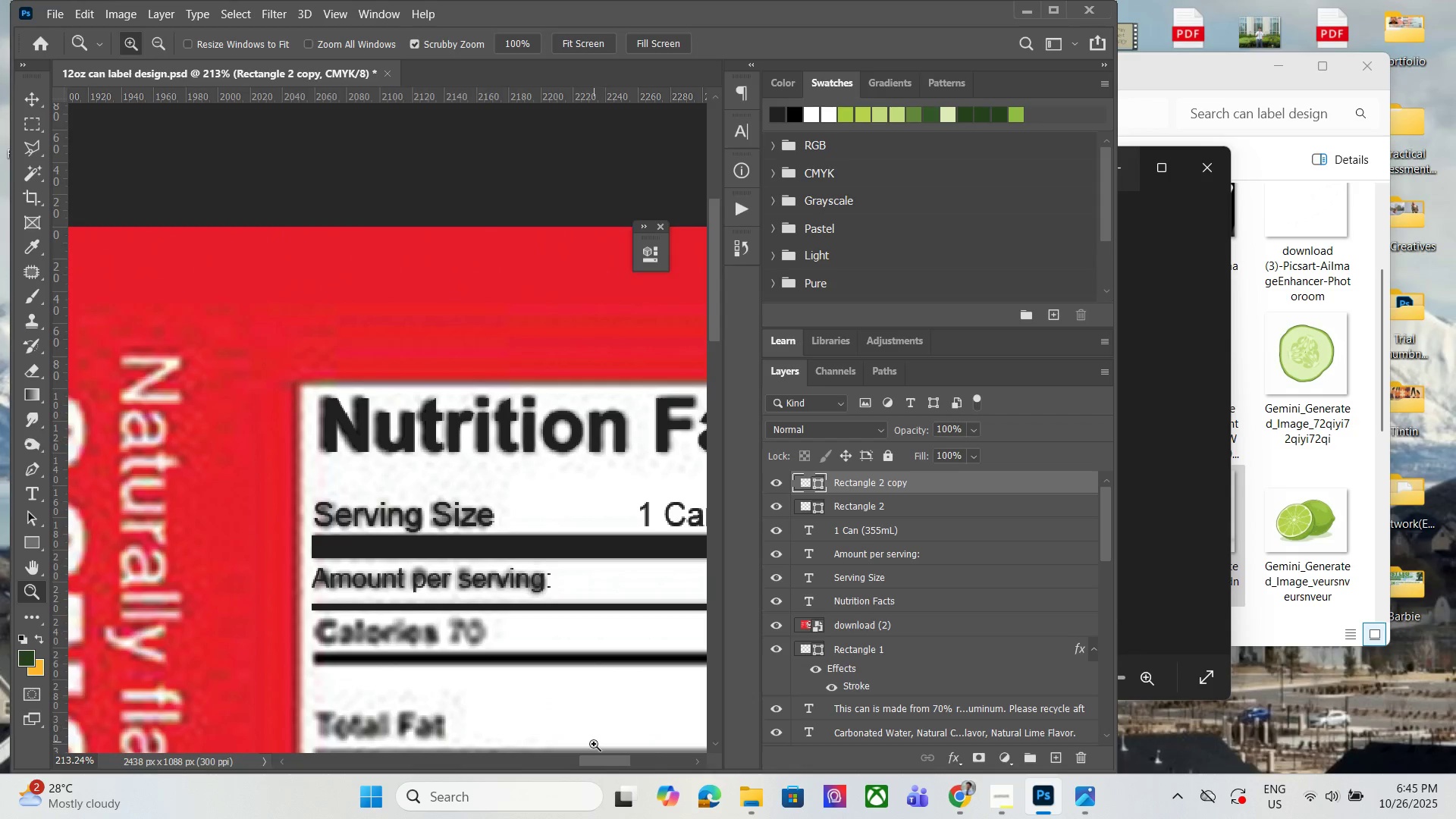 
left_click_drag(start_coordinate=[601, 758], to_coordinate=[605, 743])
 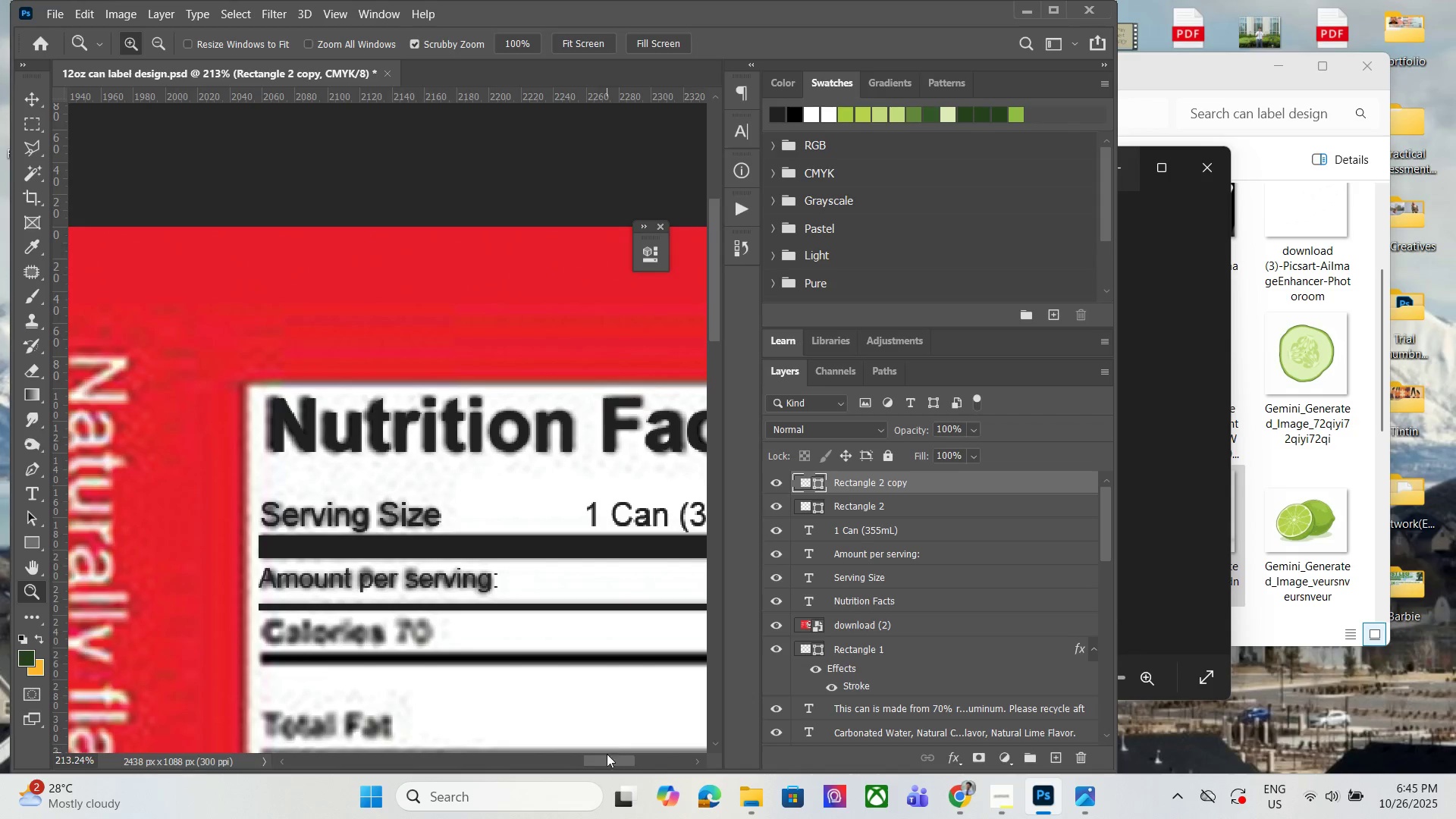 
left_click_drag(start_coordinate=[607, 756], to_coordinate=[610, 760])
 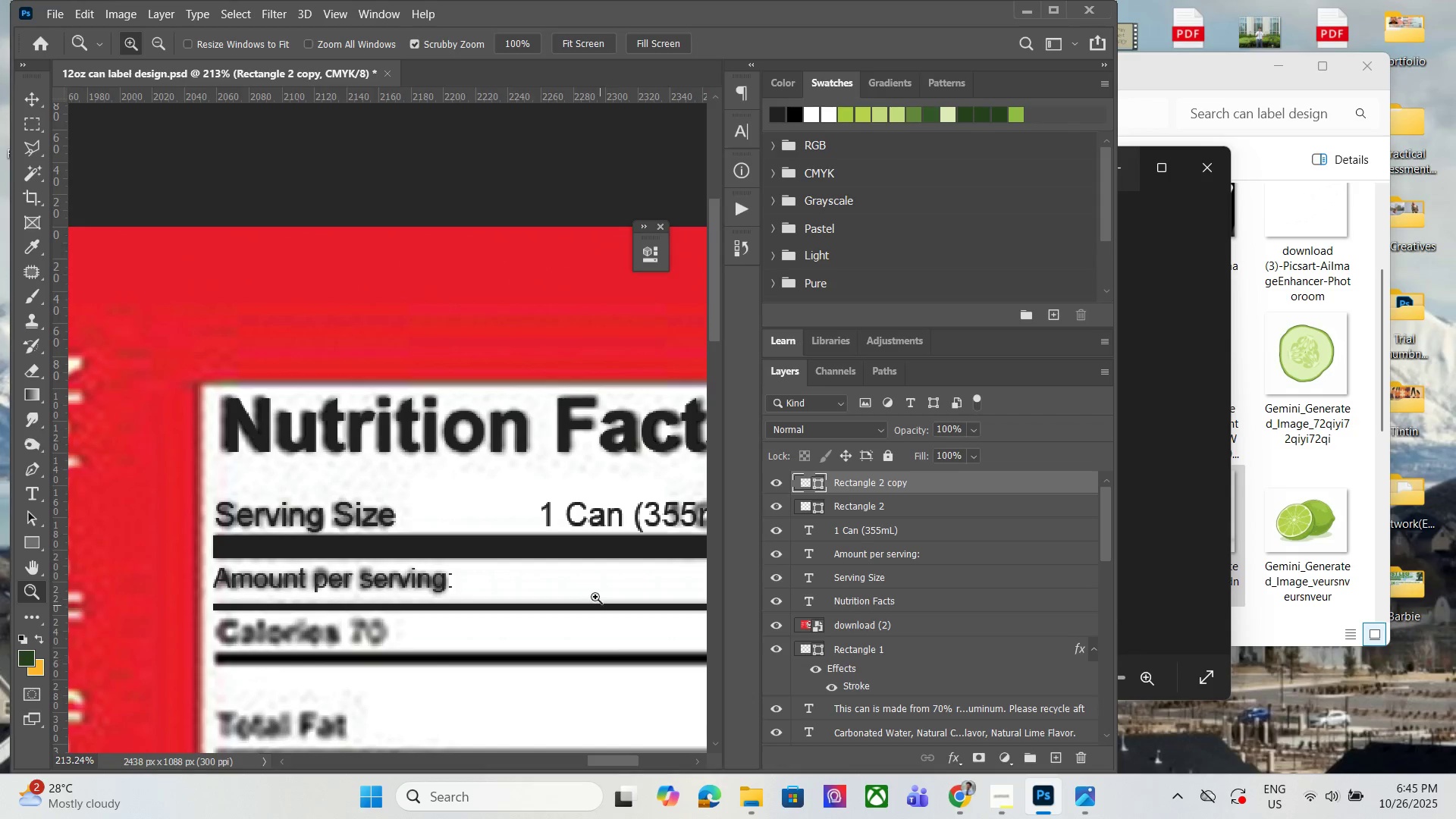 
hold_key(key=AltLeft, duration=0.38)
scroll: coordinate [566, 623], scroll_direction: up, amount: 5.0
 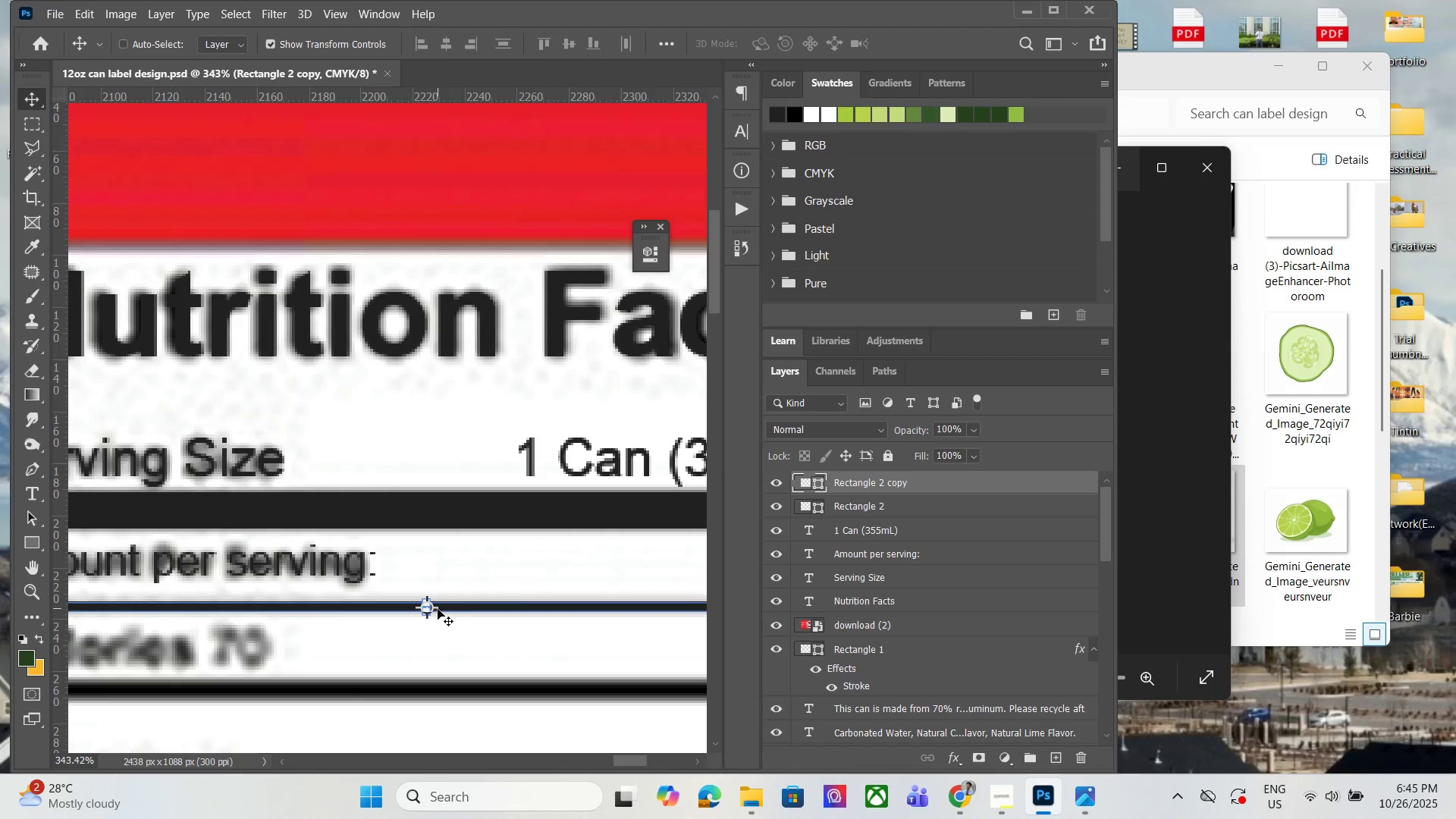 
hold_key(key=AltLeft, duration=0.85)
scroll: coordinate [401, 600], scroll_direction: up, amount: 19.0
 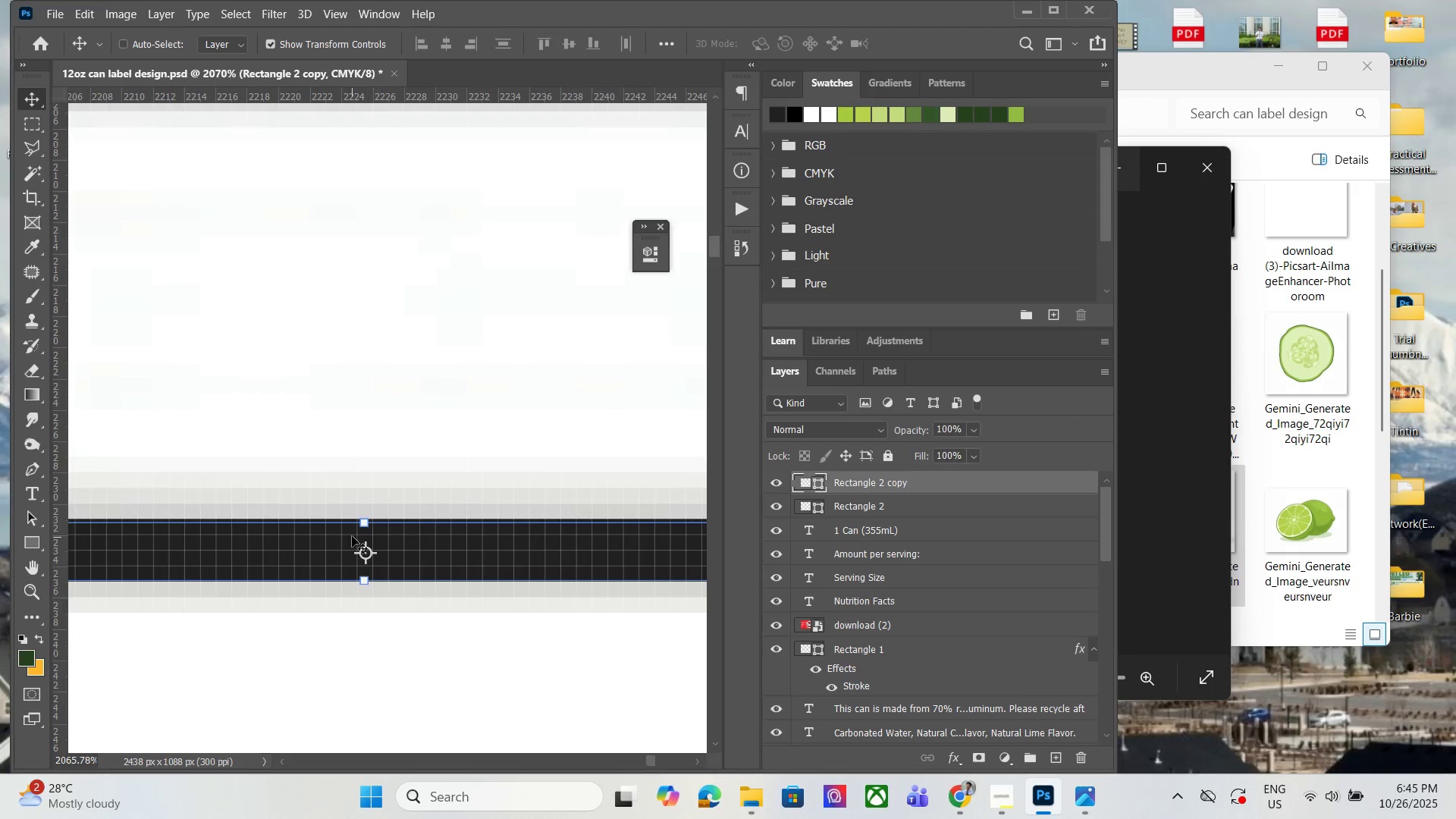 
hold_key(key=ShiftLeft, duration=1.53)
left_click_drag(start_coordinate=[362, 522], to_coordinate=[366, 548])
 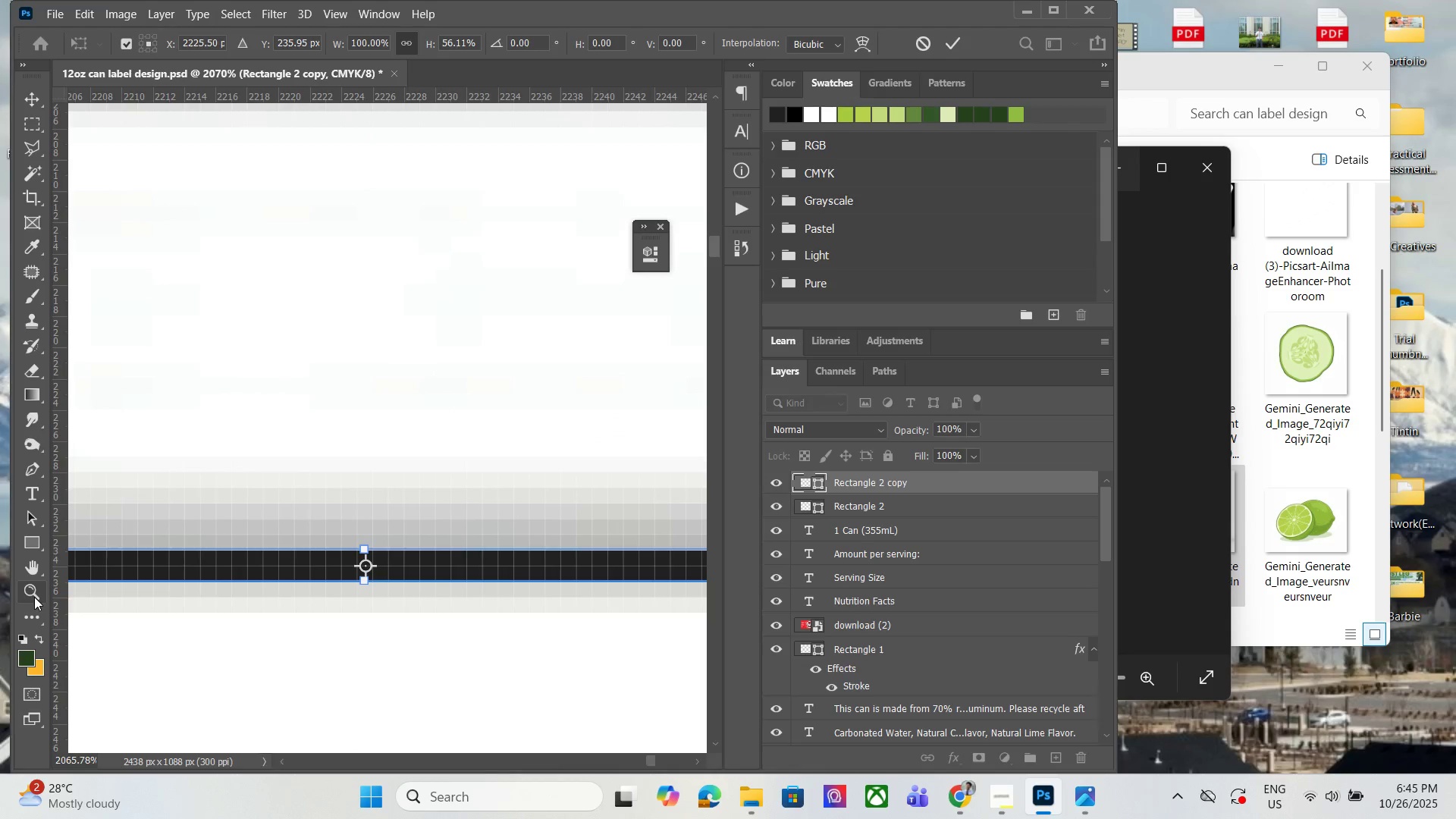 
hold_key(key=ShiftLeft, duration=0.65)
 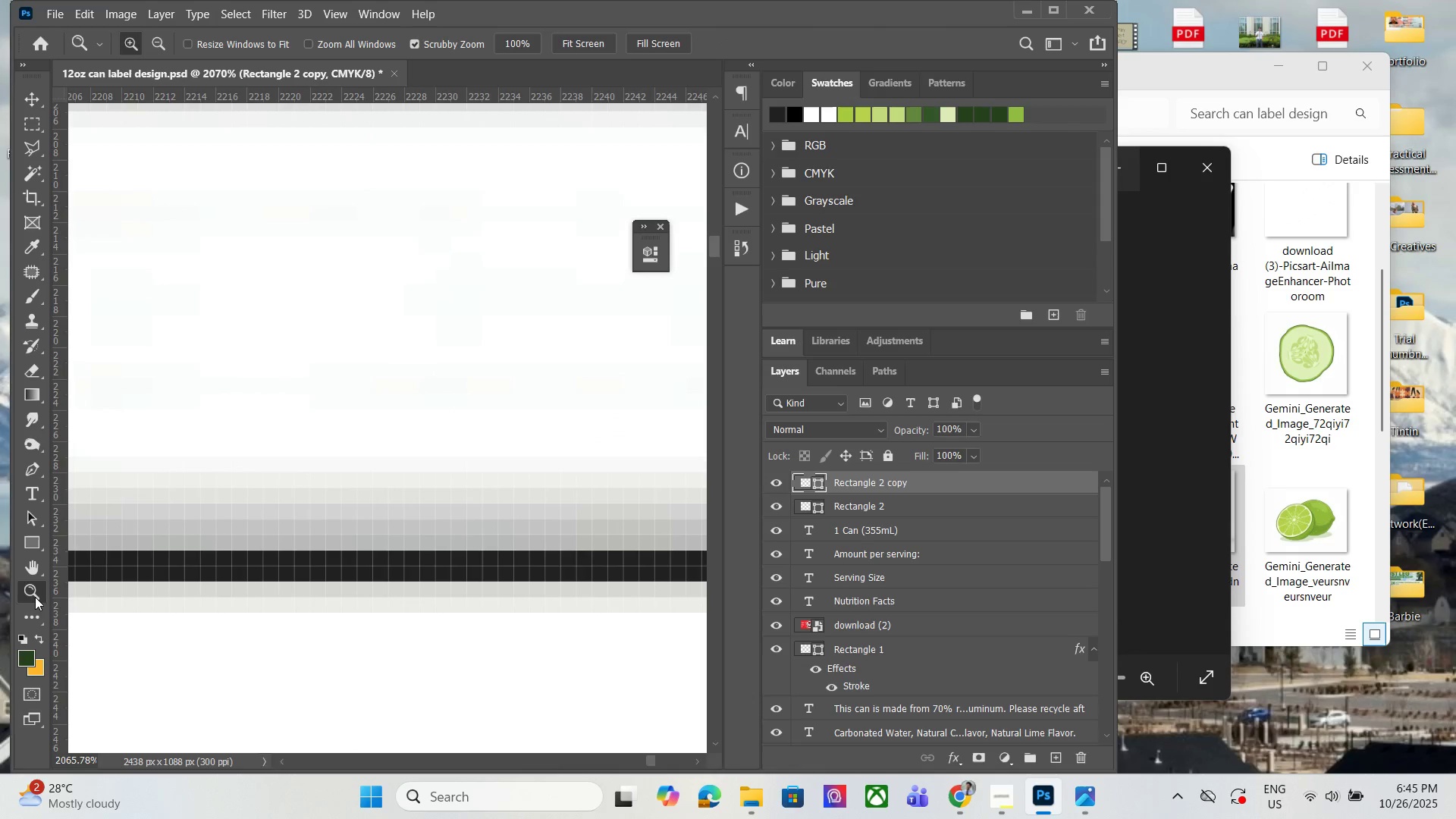 
hold_key(key=AltLeft, duration=1.52)
scroll: coordinate [446, 641], scroll_direction: down, amount: 26.0
 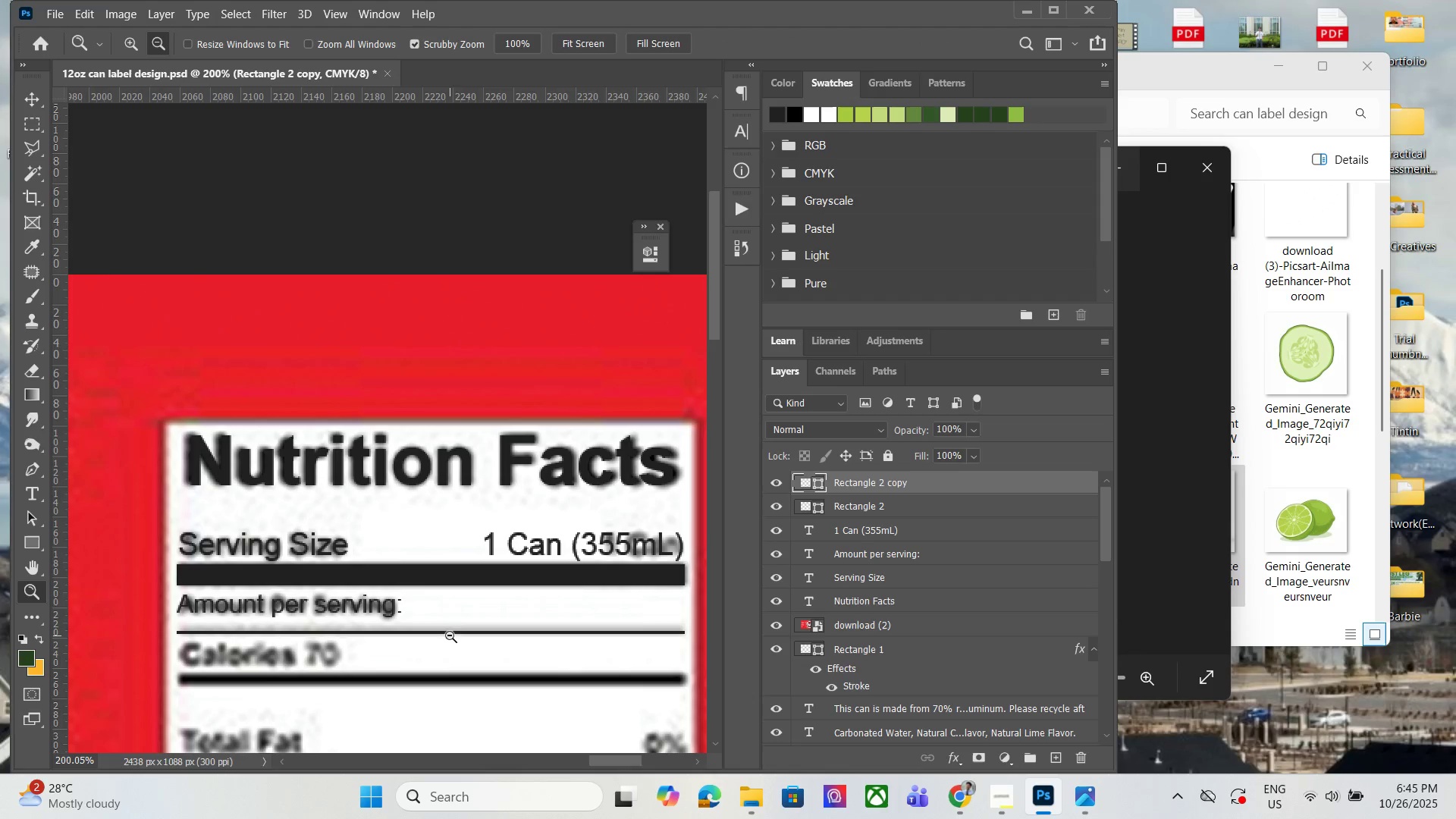 
hold_key(key=AltLeft, duration=0.75)
scroll: coordinate [476, 644], scroll_direction: down, amount: 4.0
 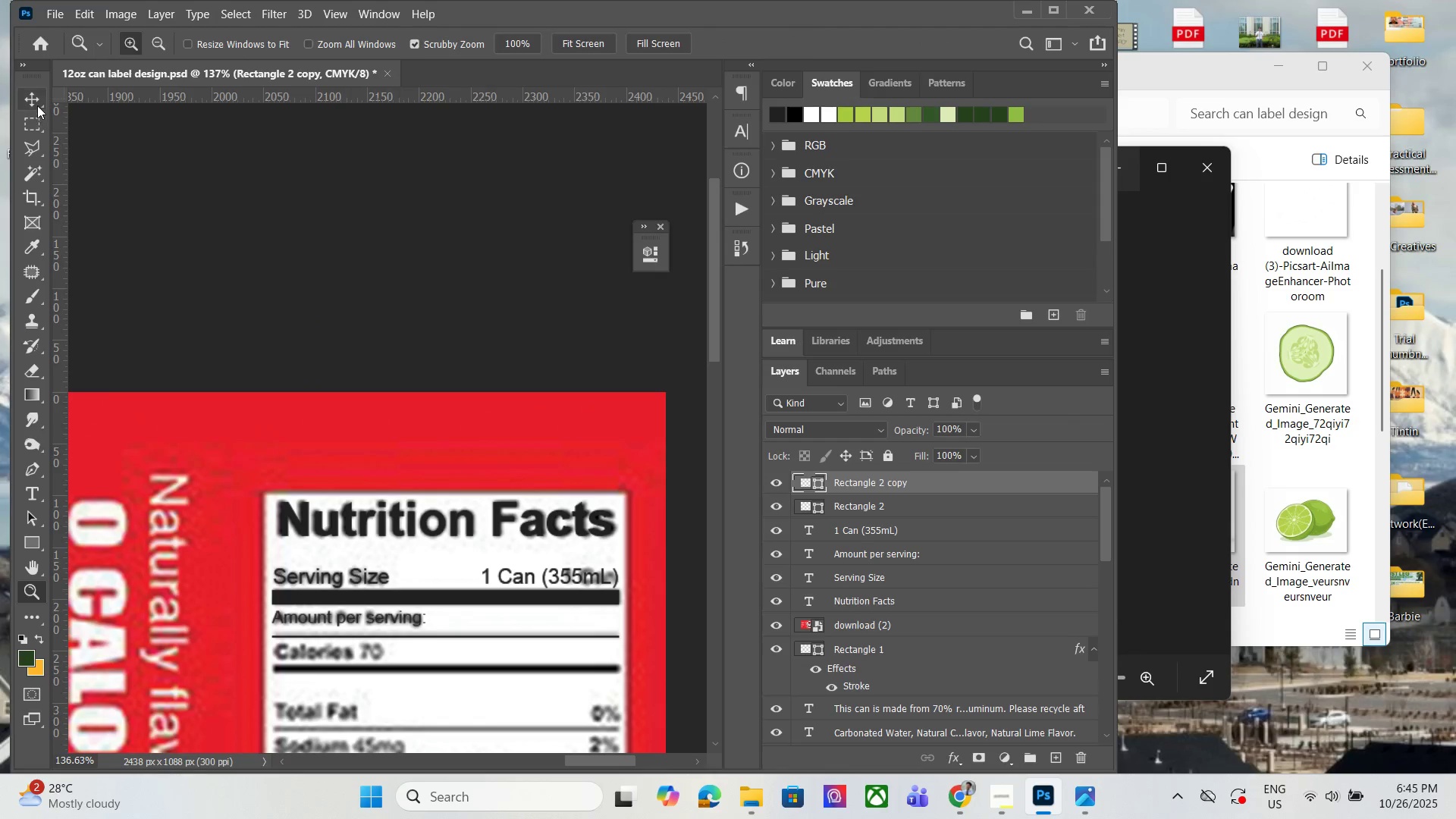 
left_click([35, 103])
 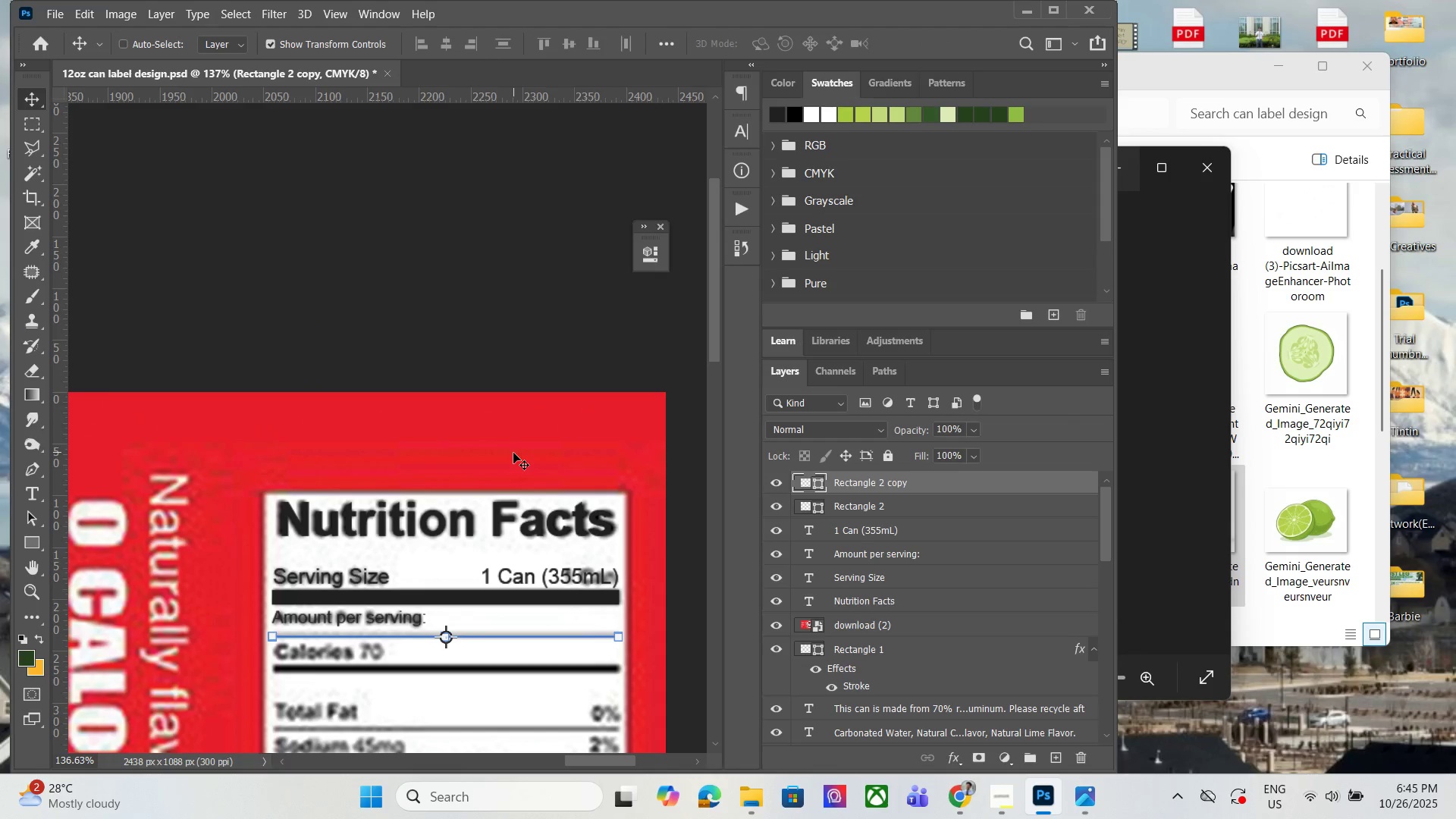 
key(ArrowUp)
 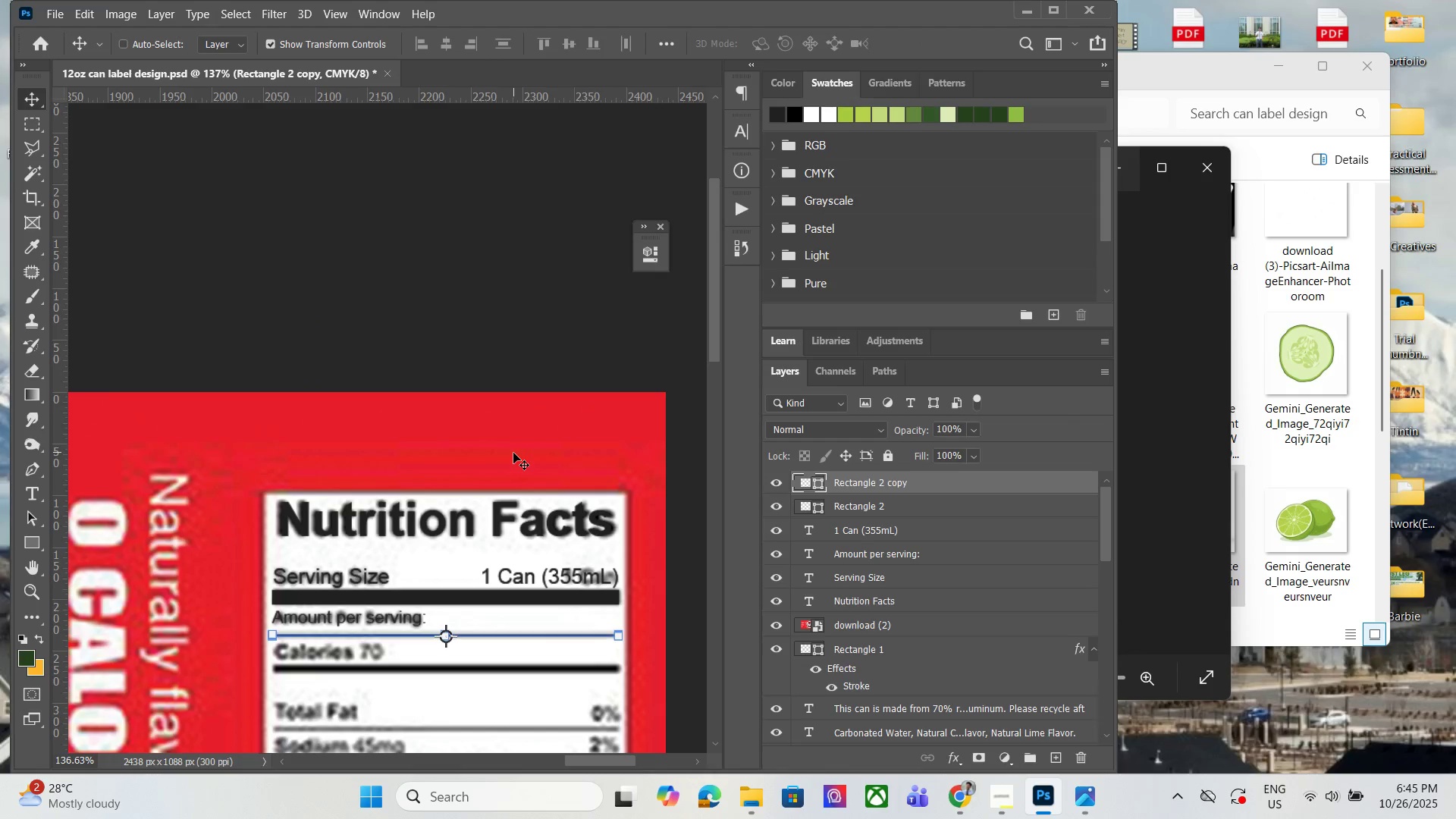 
key(ArrowUp)
 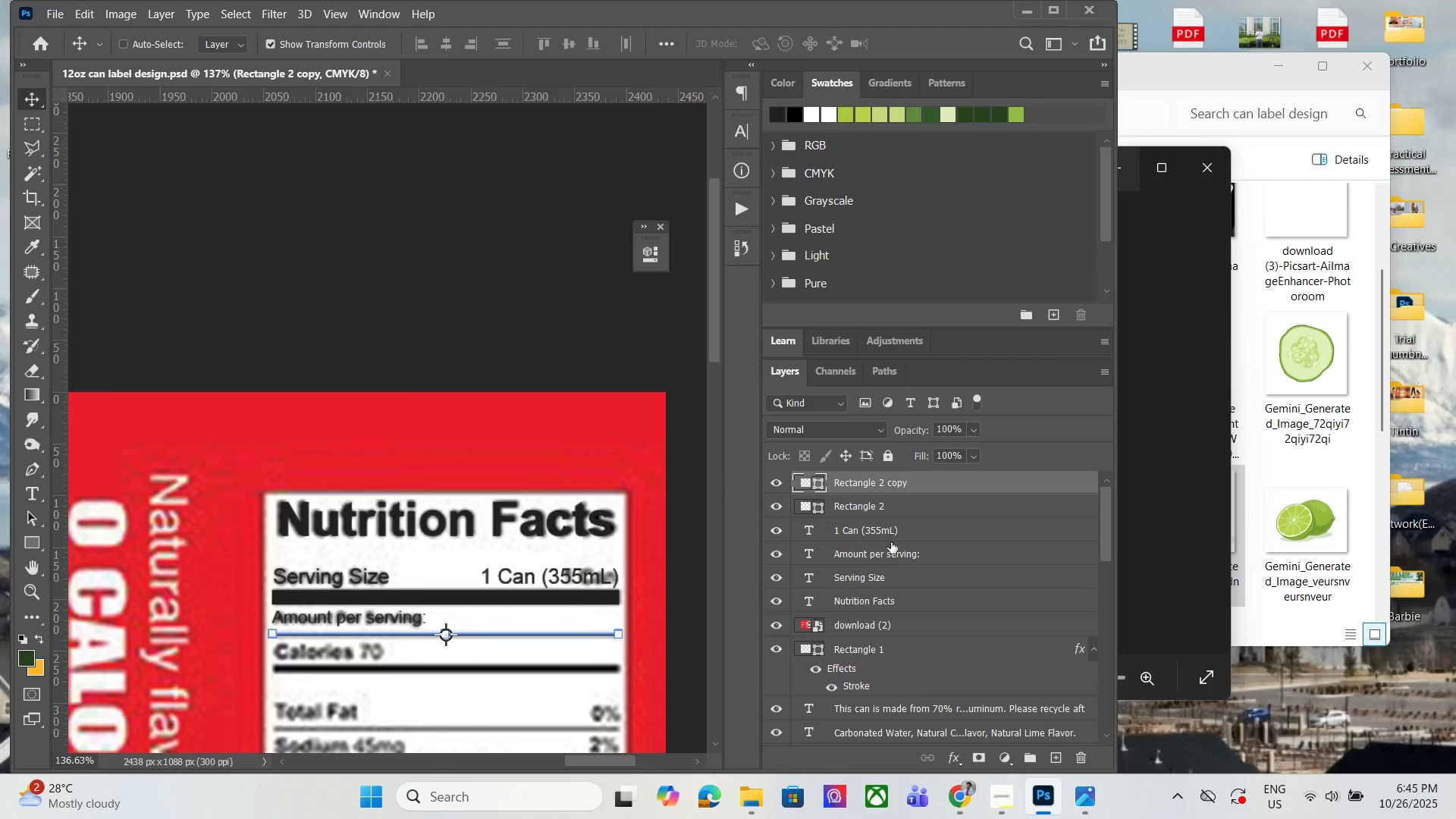 
left_click([888, 530])
 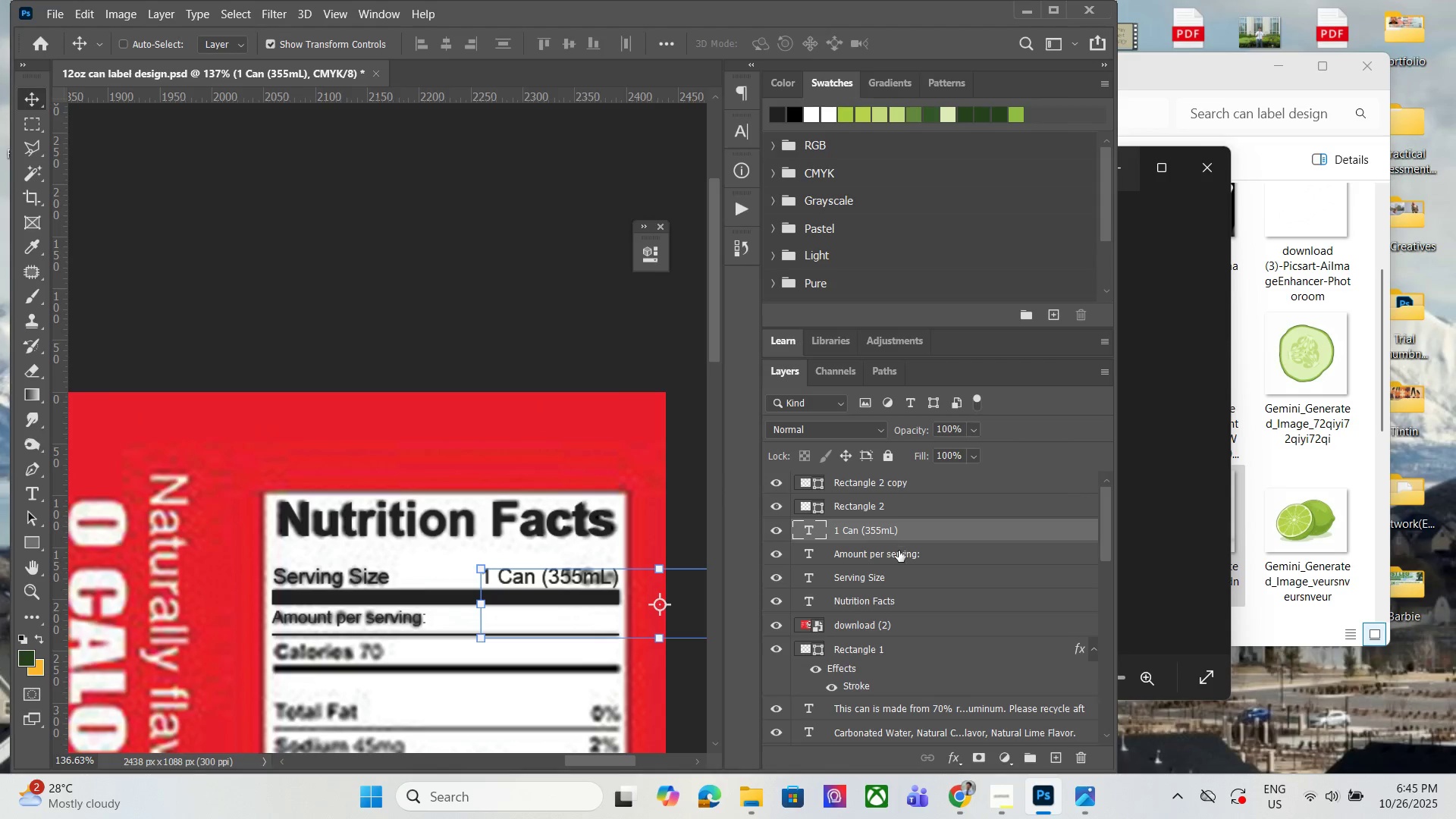 
left_click([899, 551])
 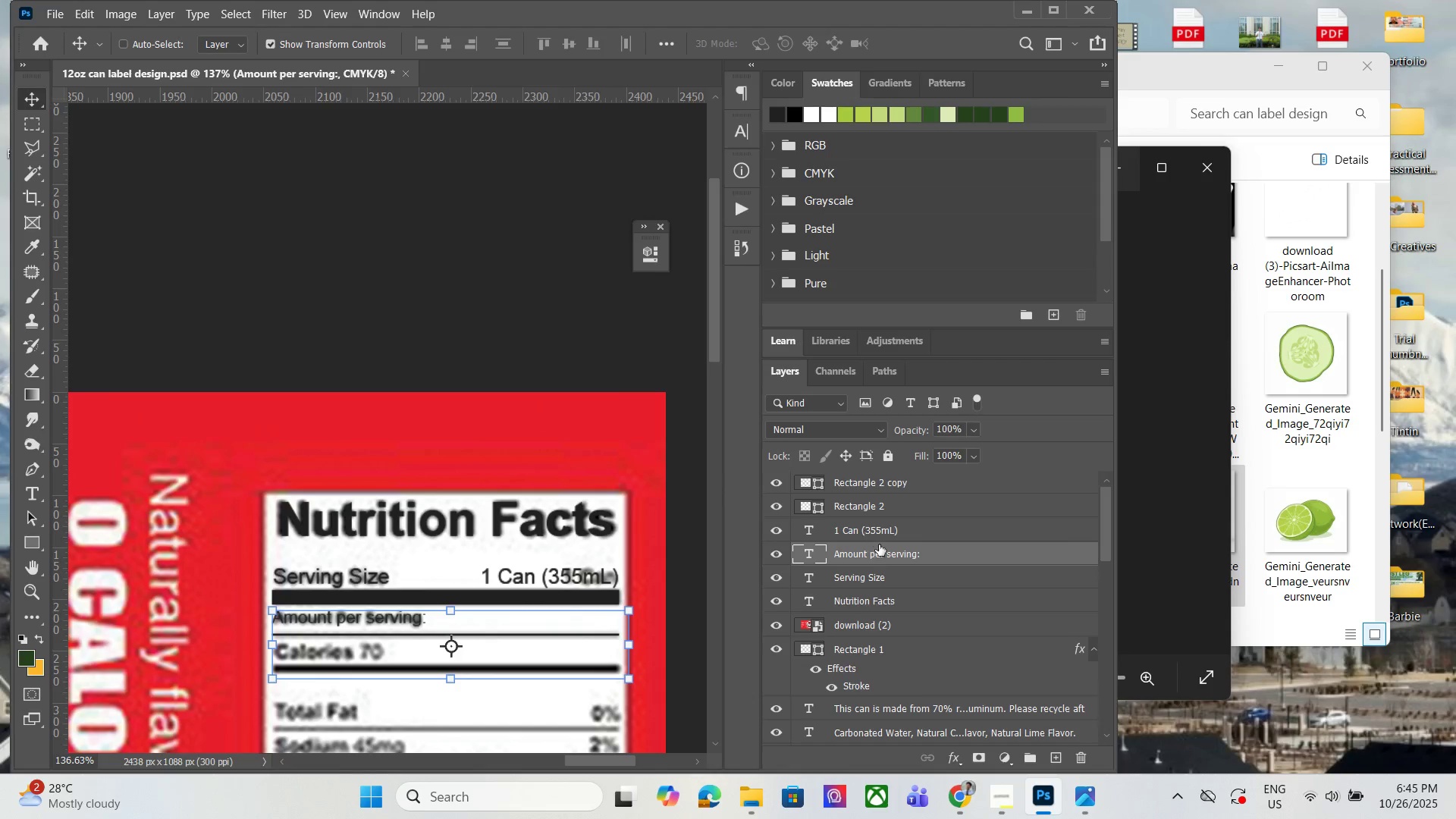 
left_click([866, 583])
 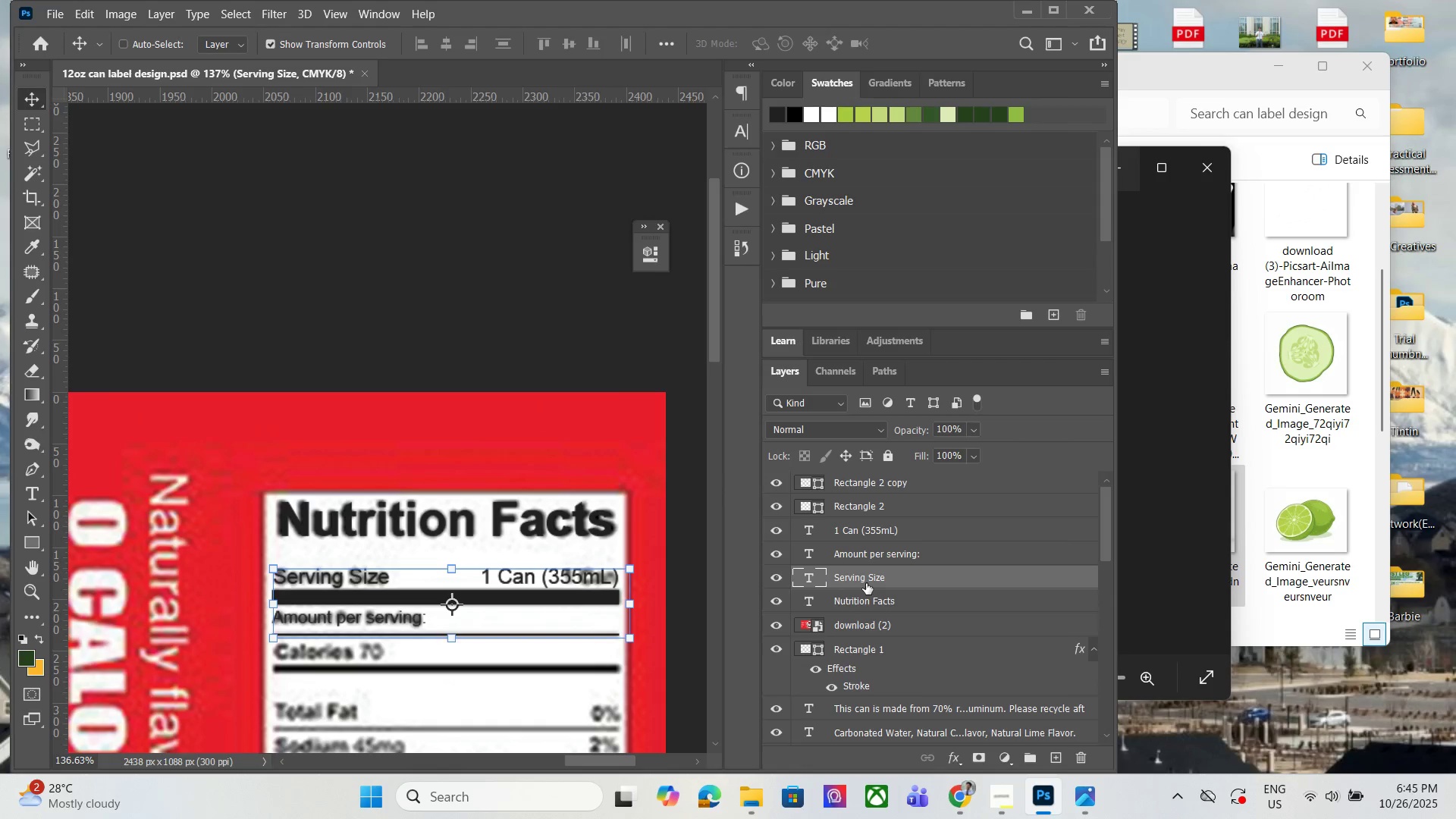 
key(Control+J)
 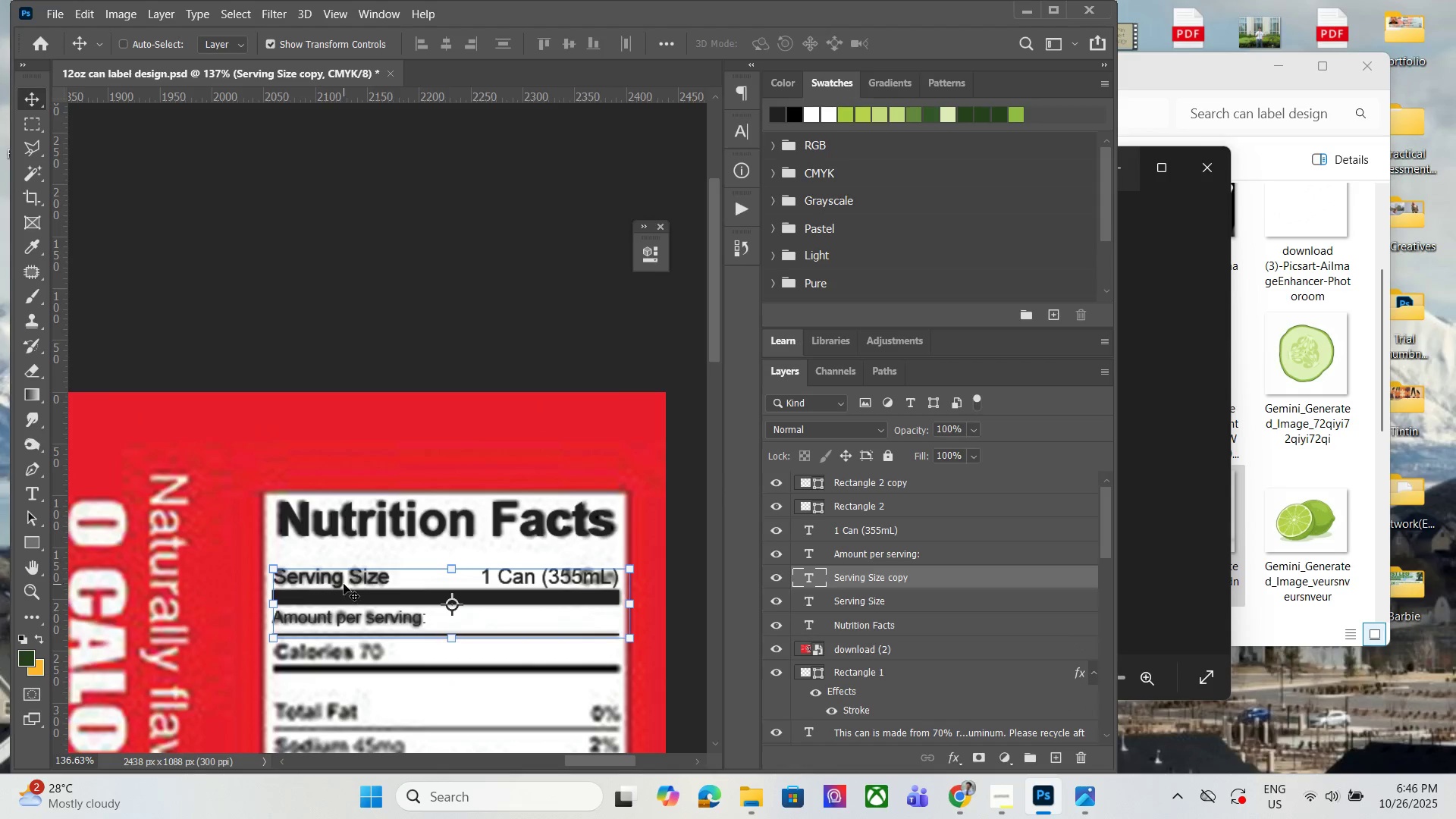 
left_click_drag(start_coordinate=[346, 584], to_coordinate=[345, 661])
 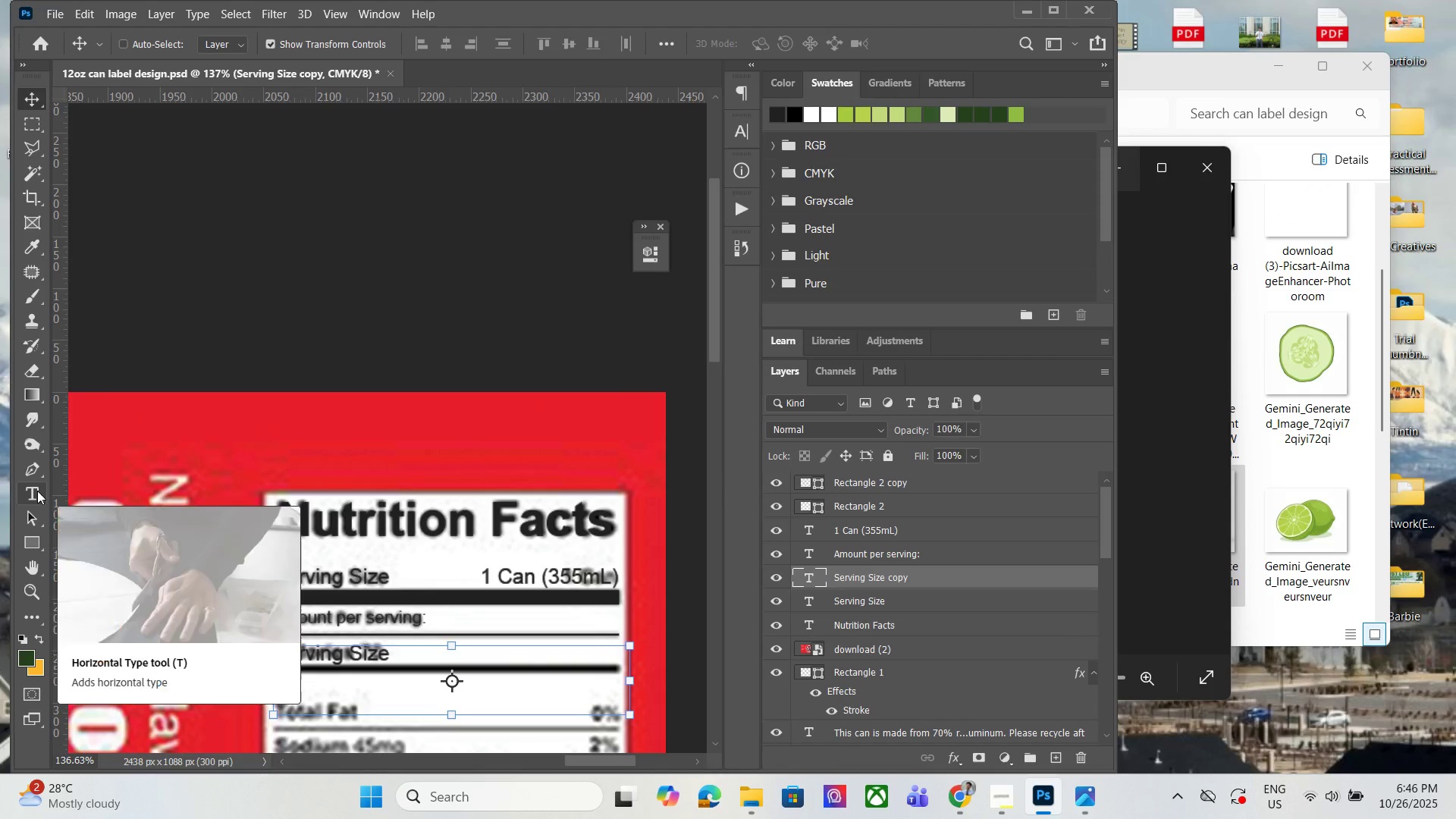 
key(ArrowUp)
 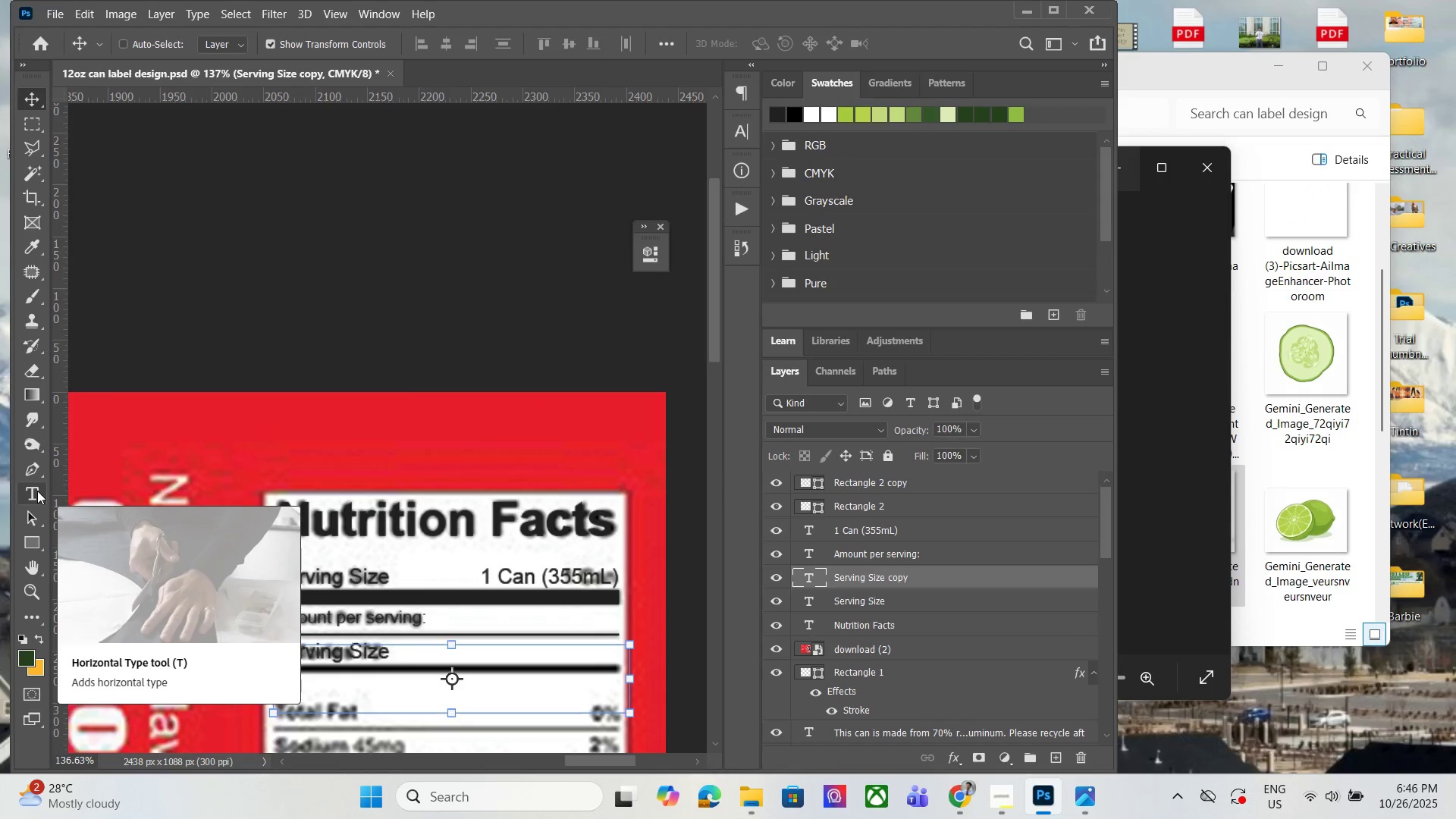 
key(ArrowUp)
 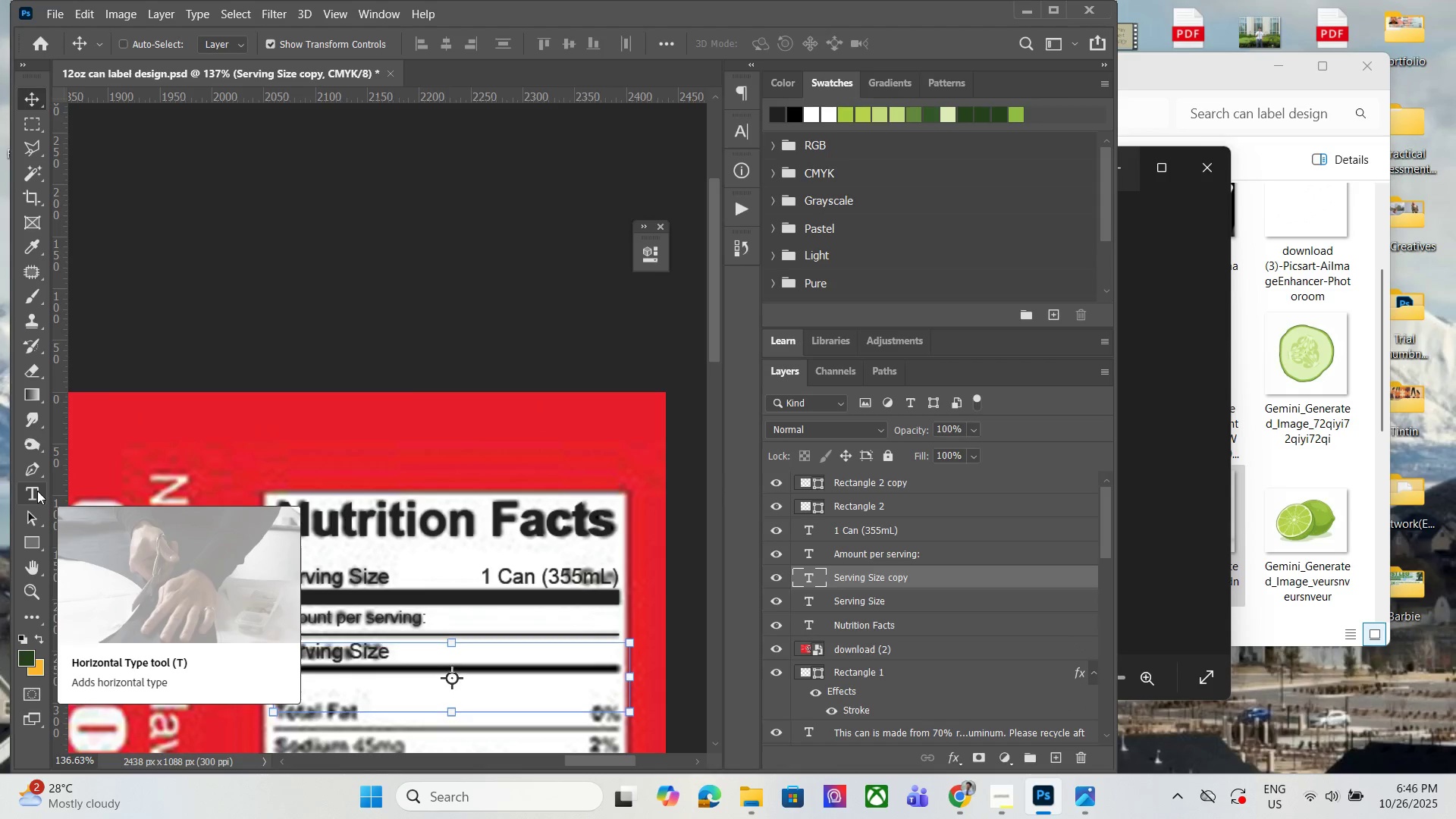 
key(ArrowUp)
 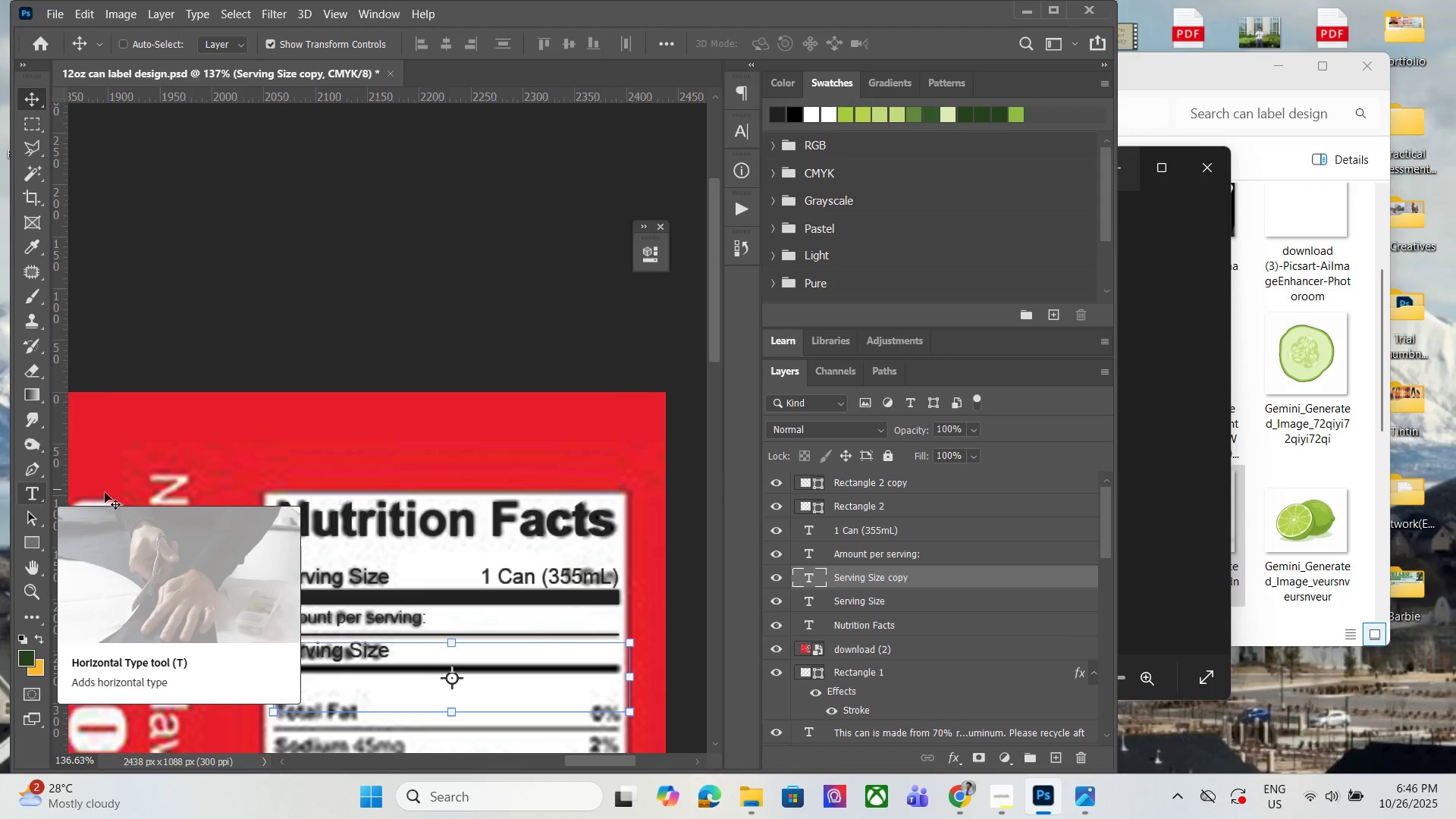 
key(ArrowRight)
 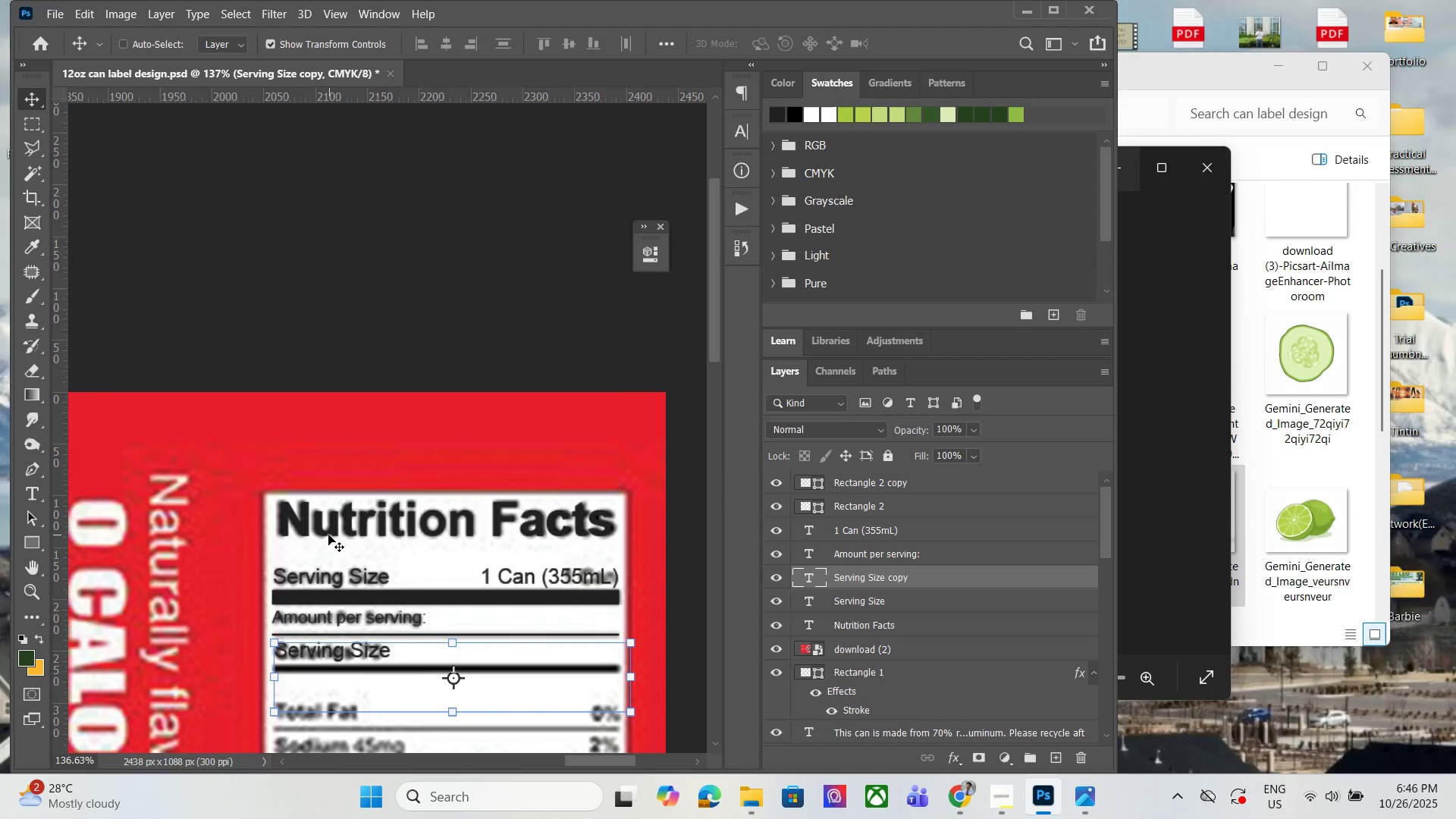 
key(ArrowRight)
 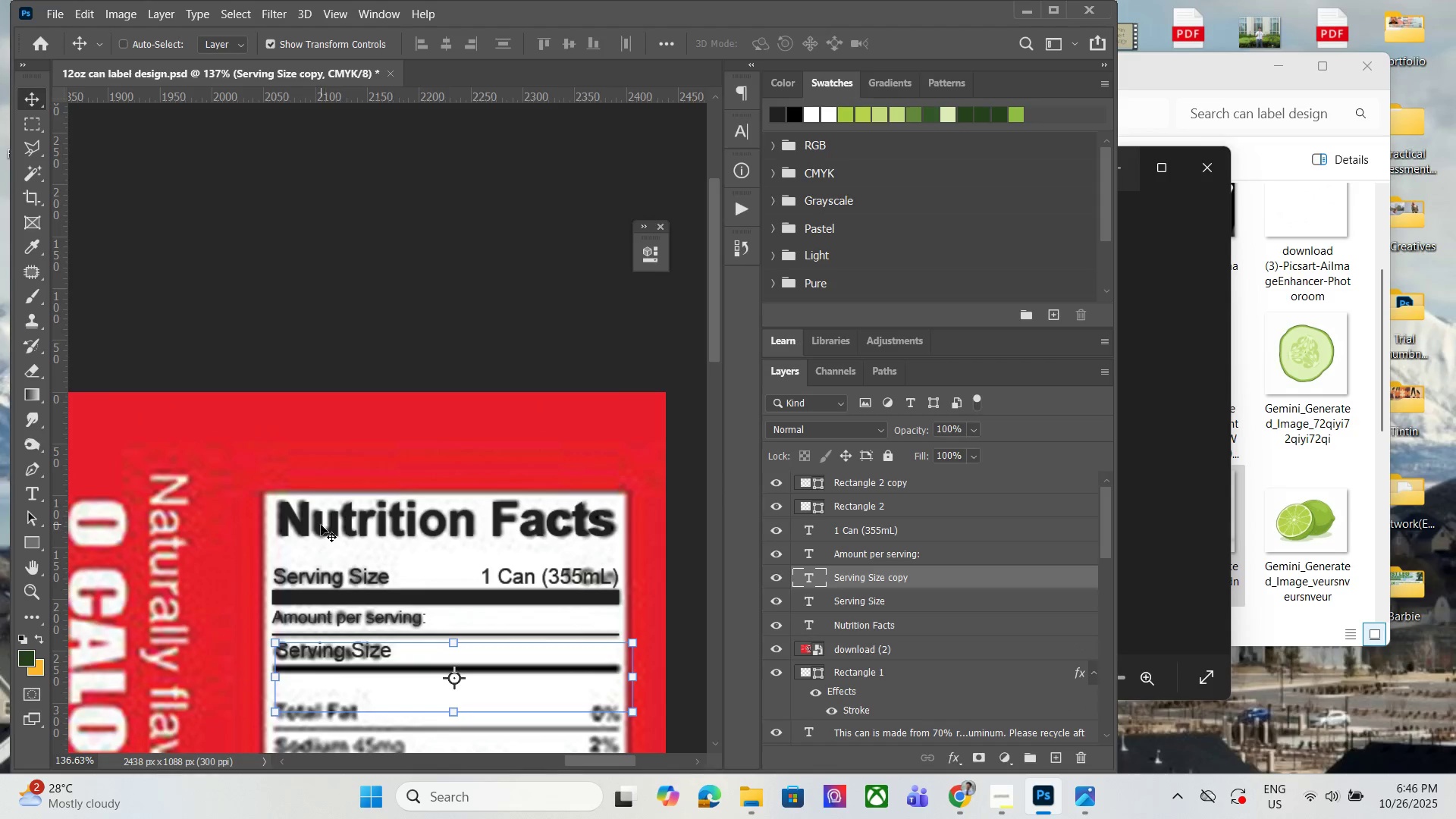 
key(ArrowLeft)
 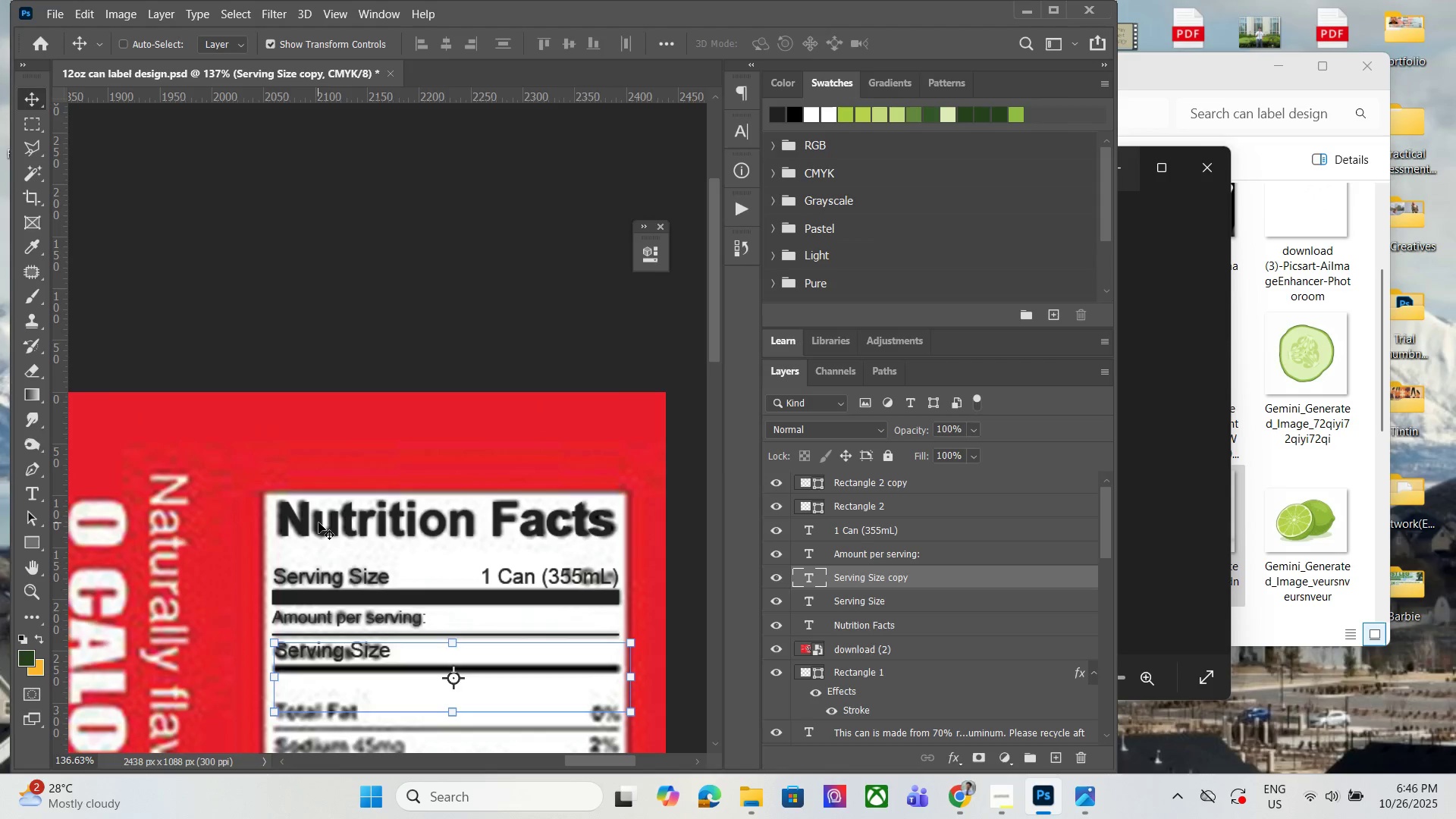 
key(ArrowDown)
 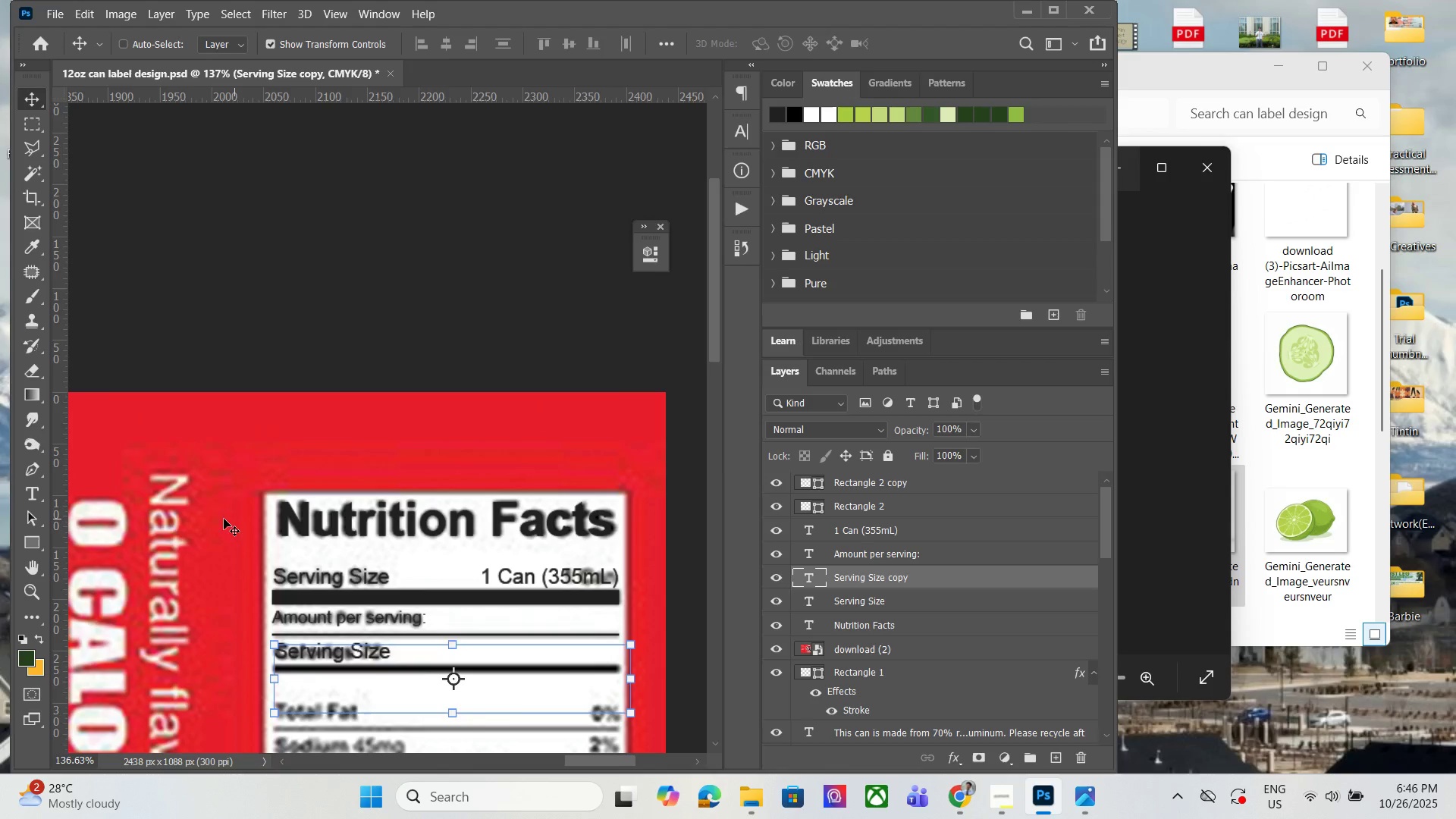 
key(ArrowRight)
 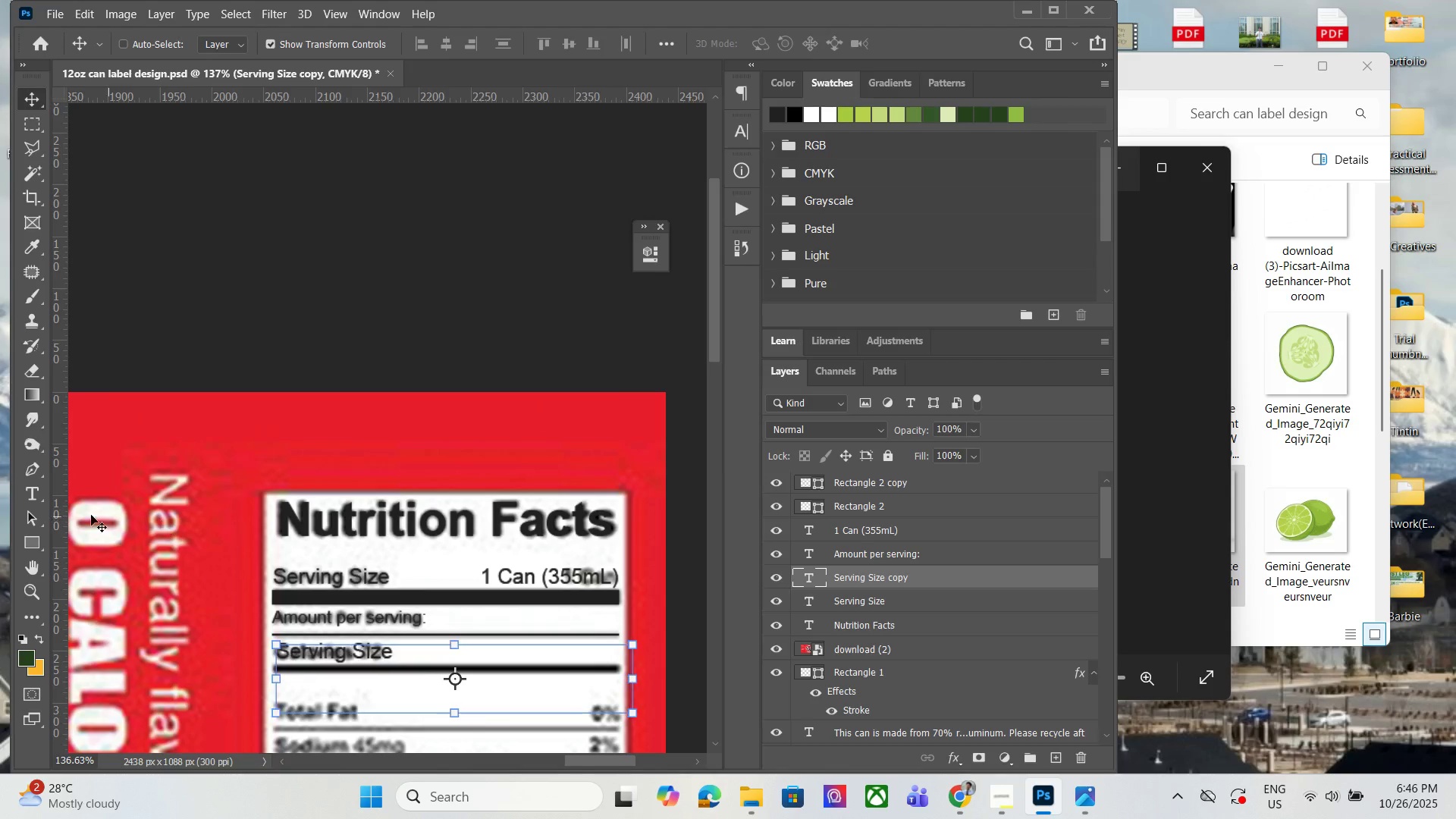 
key(ArrowRight)
 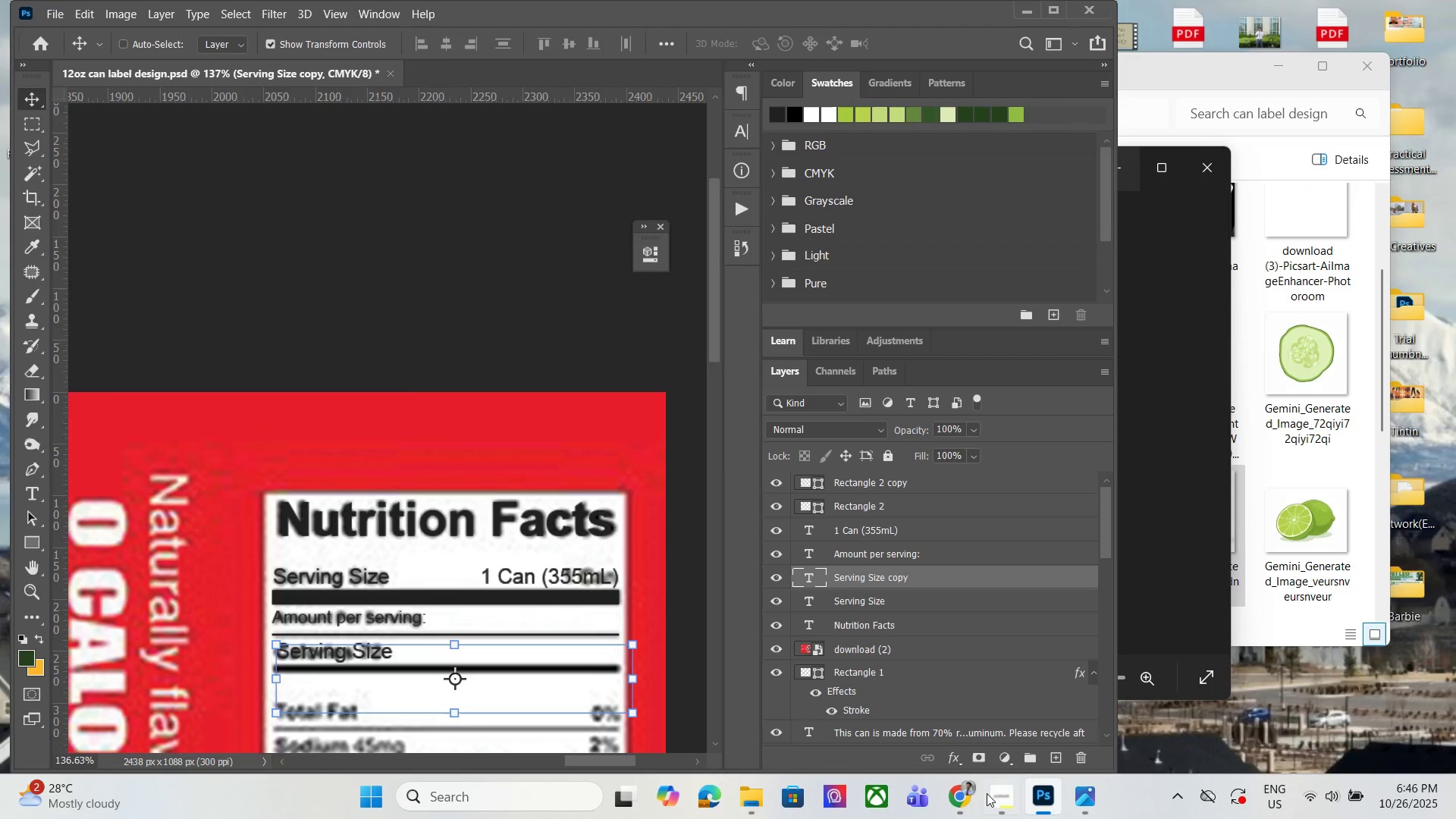 
left_click([968, 793])
 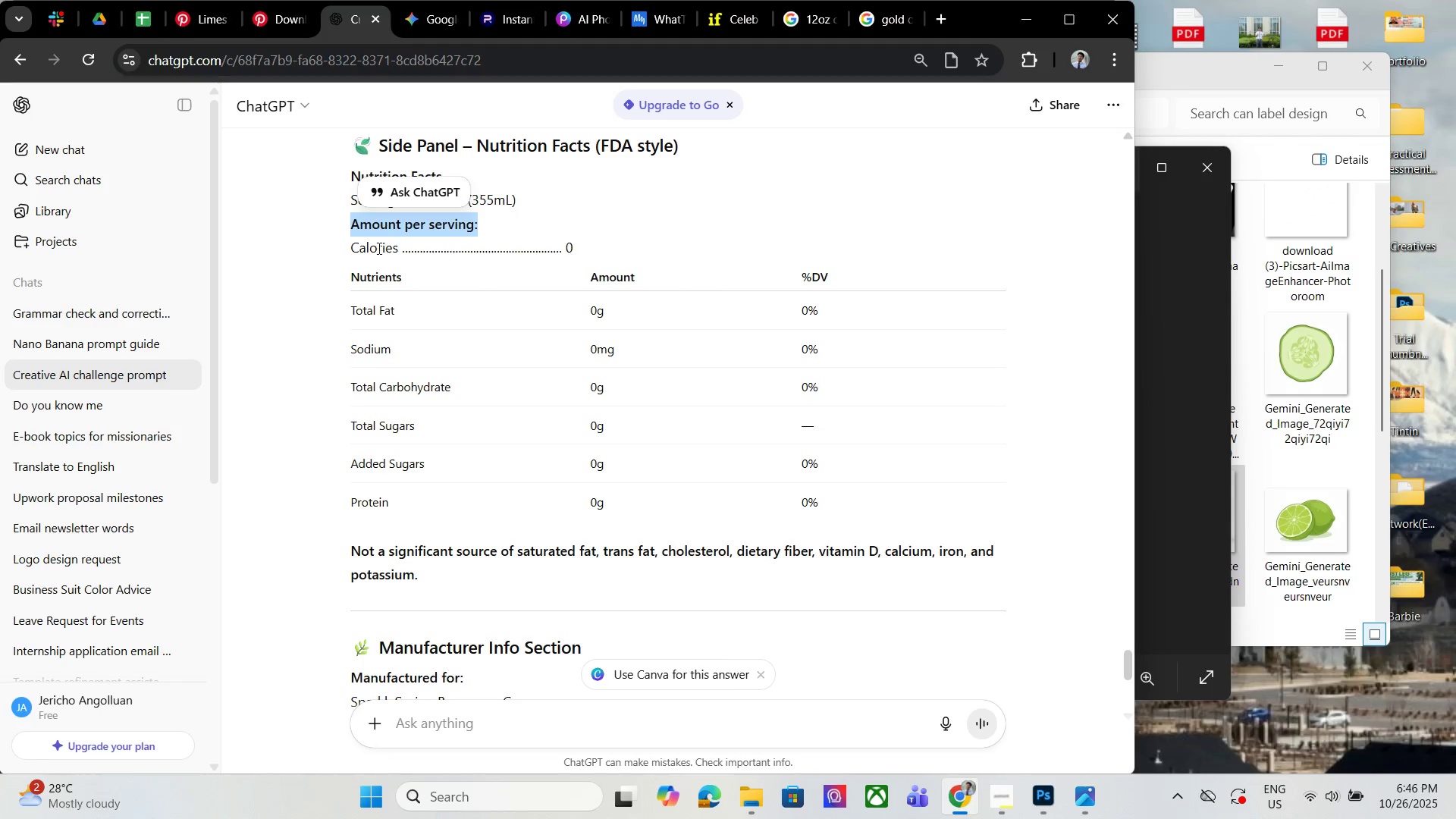 
left_click_drag(start_coordinate=[351, 249], to_coordinate=[653, 249])
 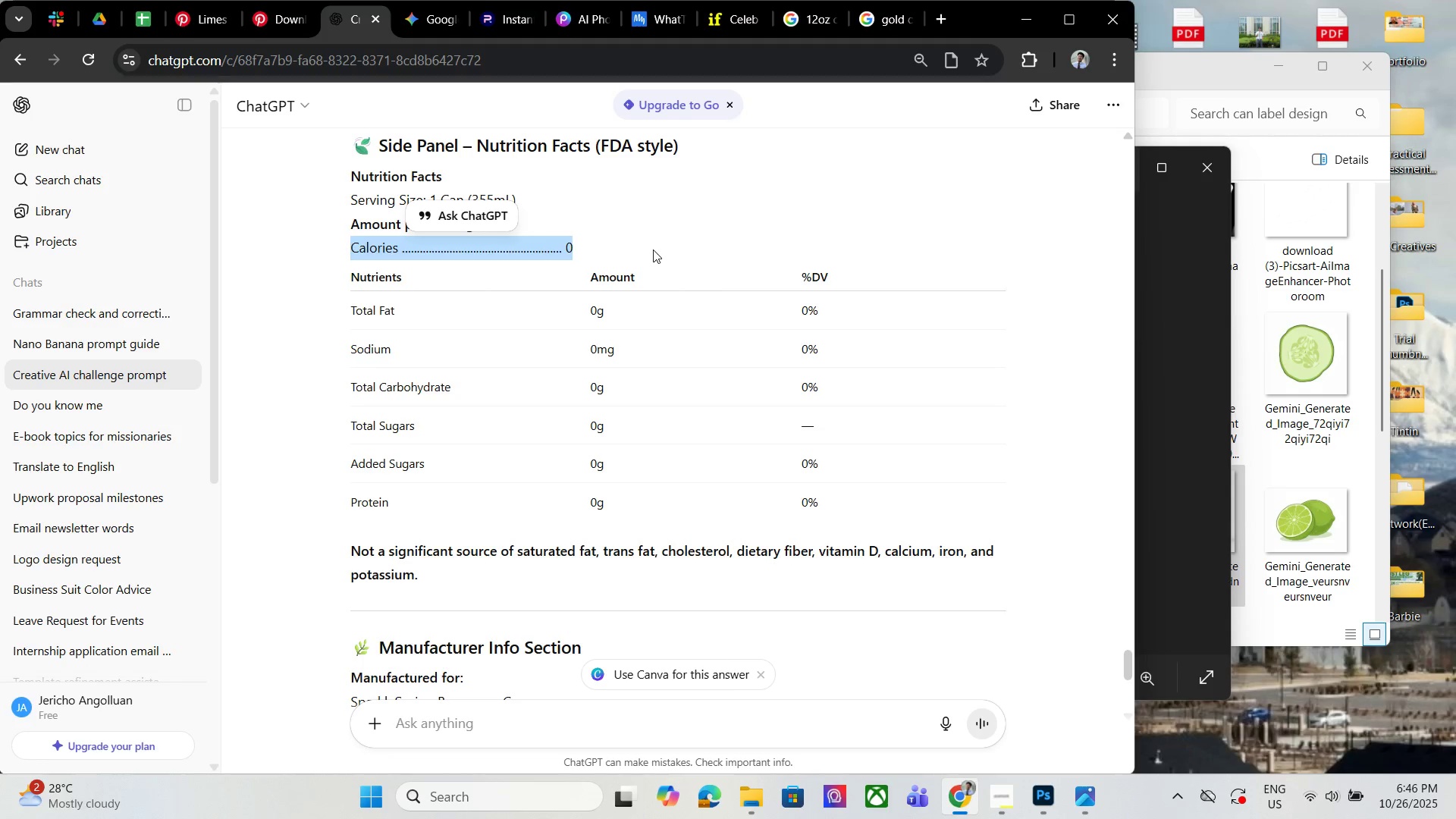 
hold_key(key=ControlLeft, duration=0.46)
 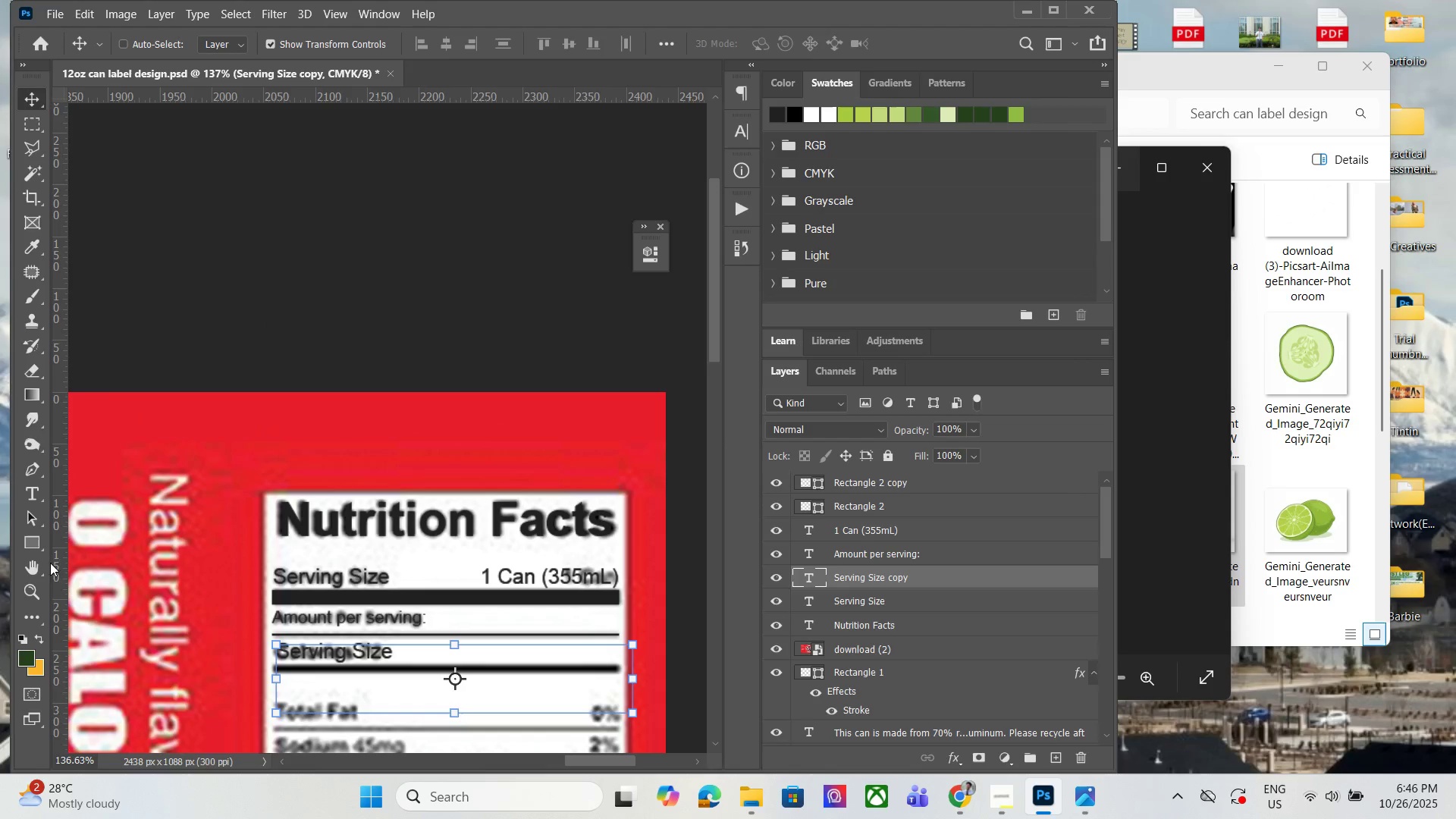 
left_click([38, 492])
 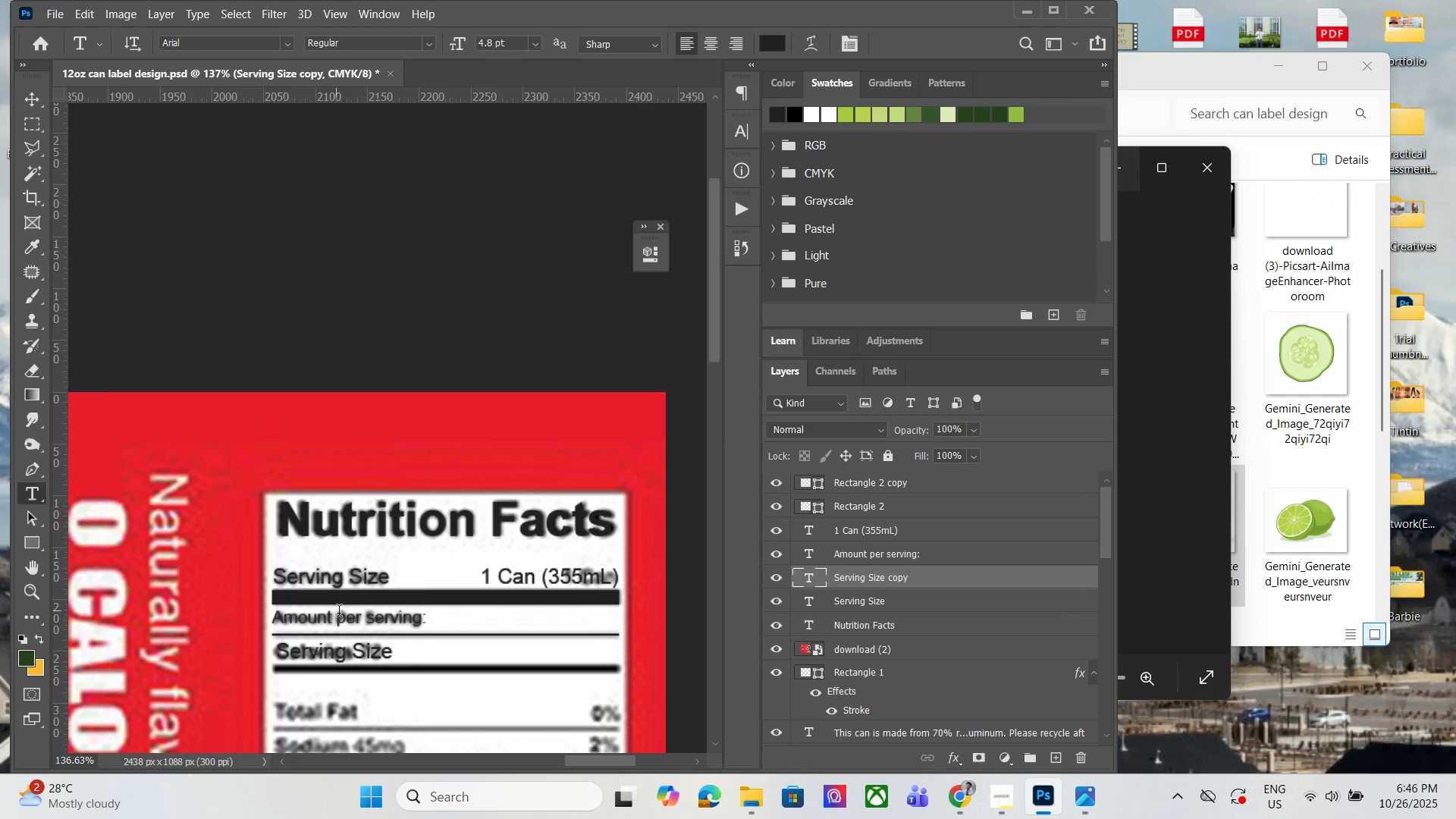 
scroll: coordinate [356, 612], scroll_direction: down, amount: 4.0
 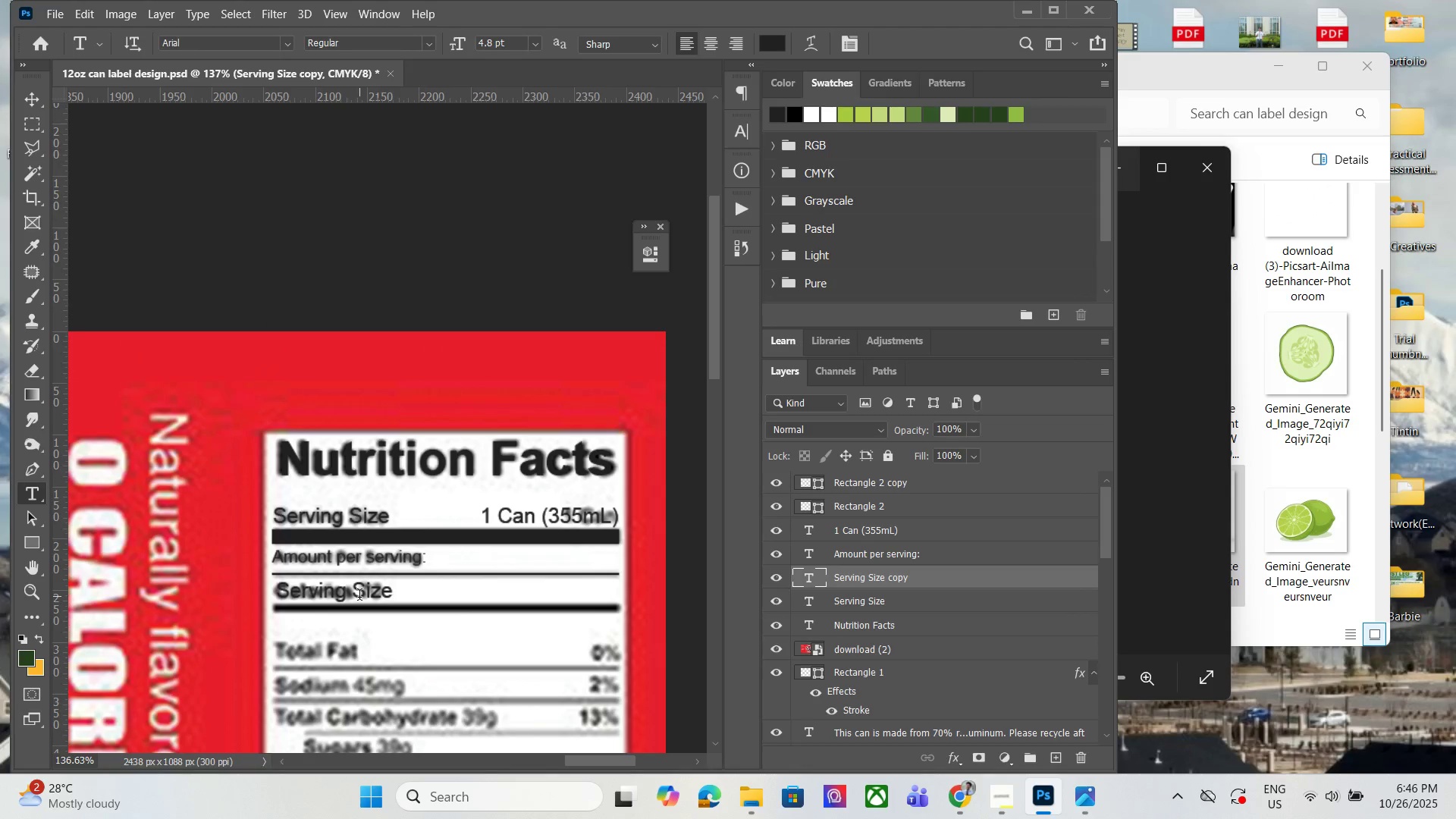 
left_click([359, 596])
 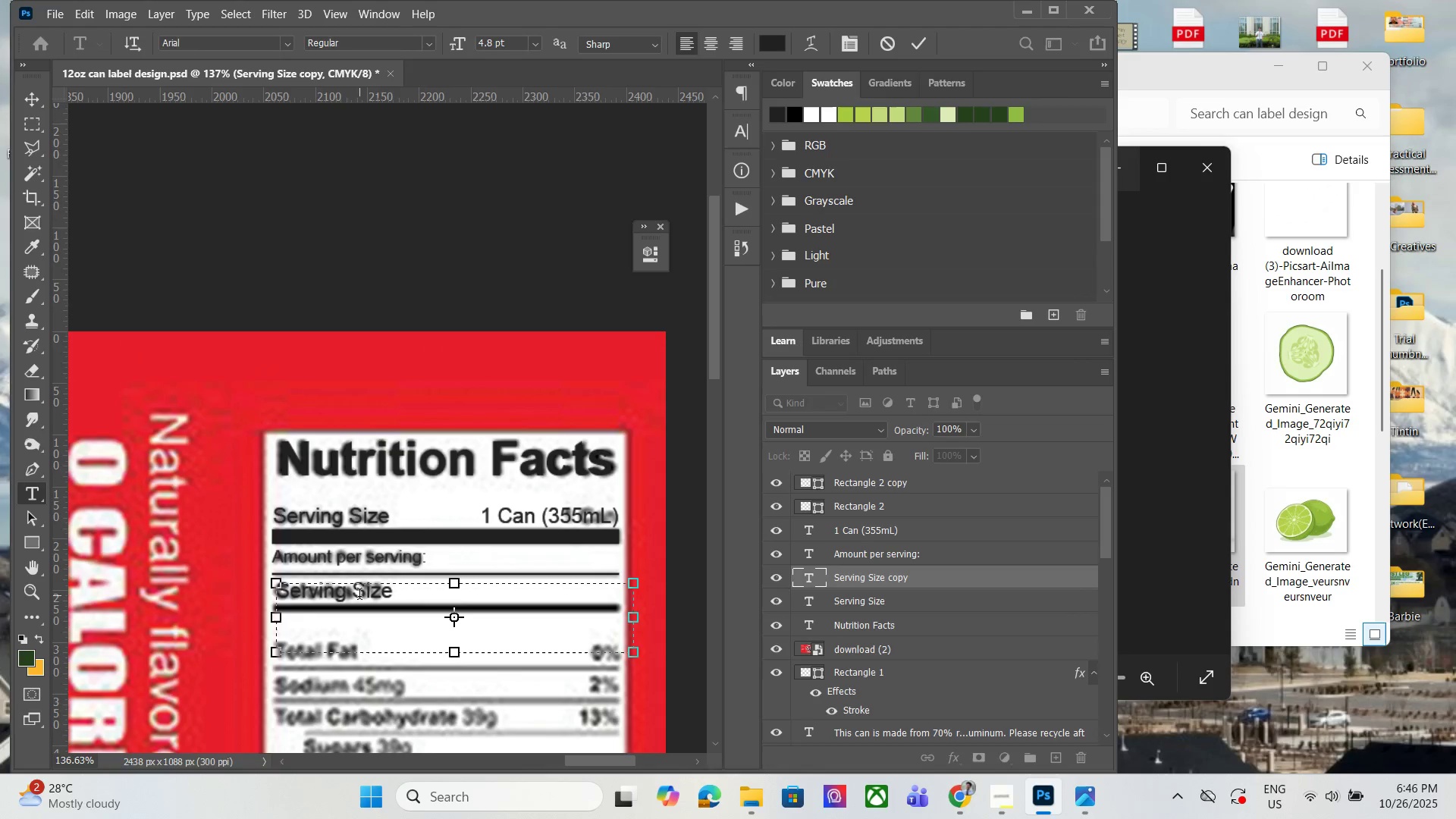 
key(Control+A)
 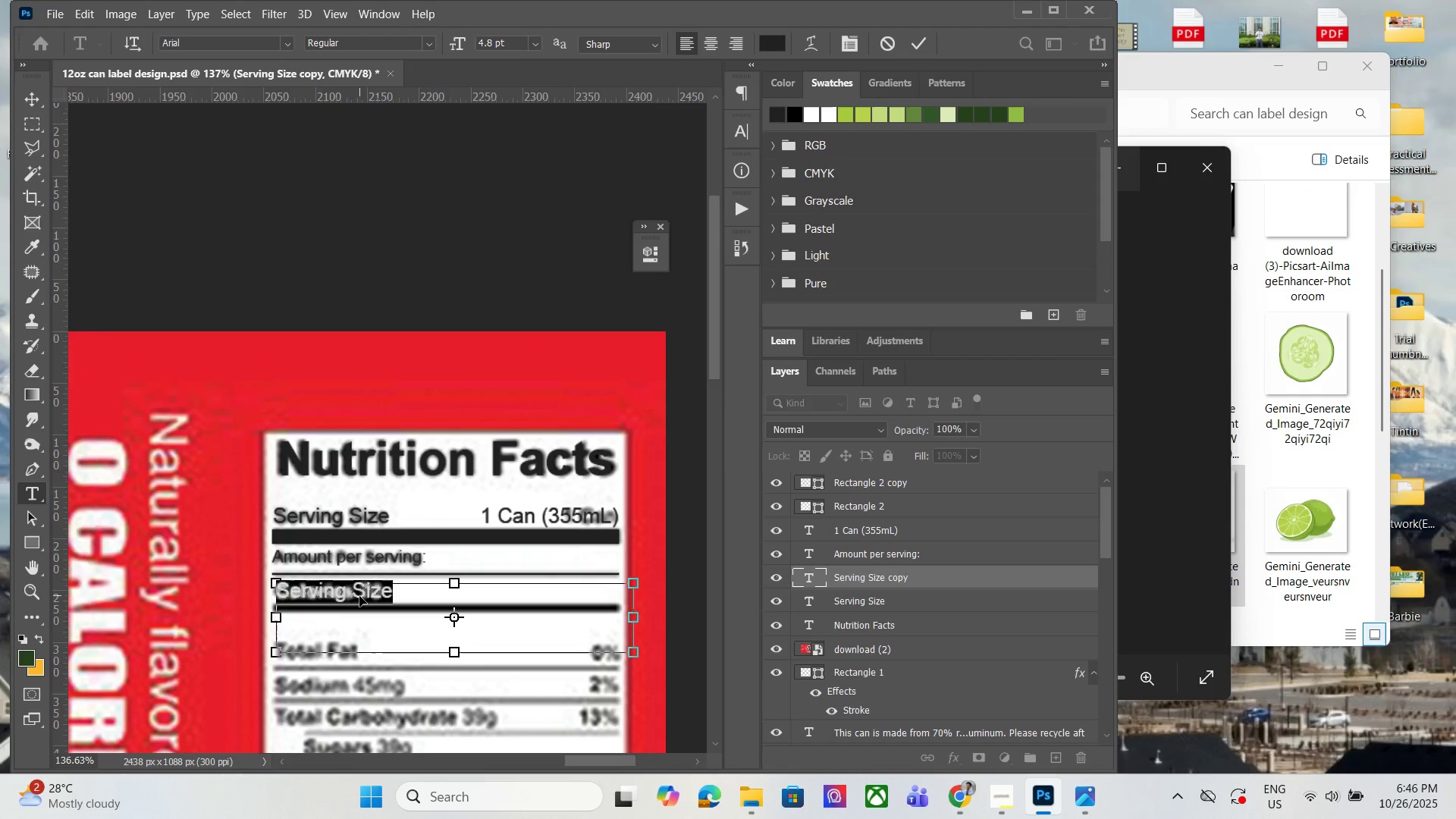 
key(Control+ControlLeft)
 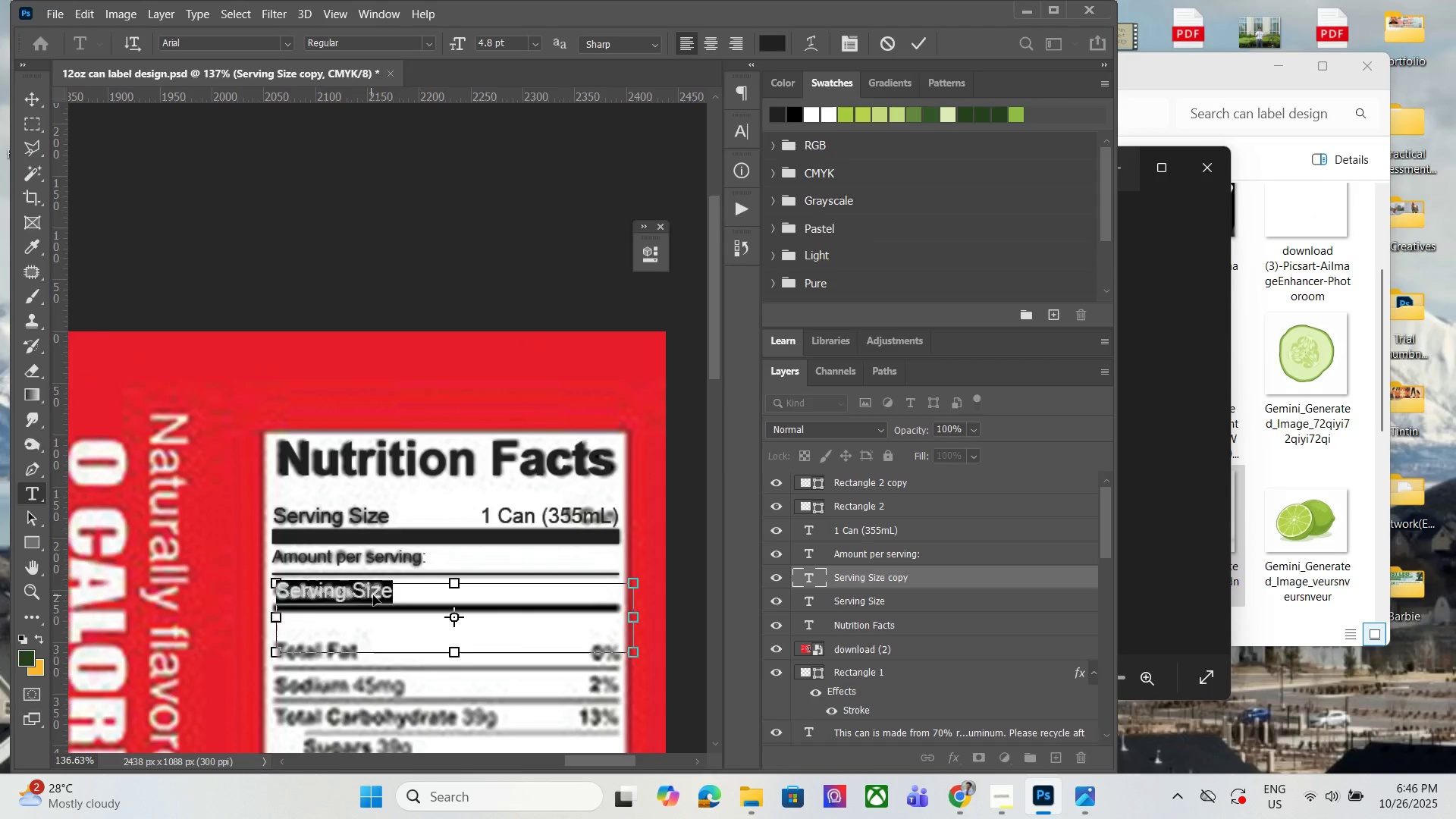 
key(Control+V)
 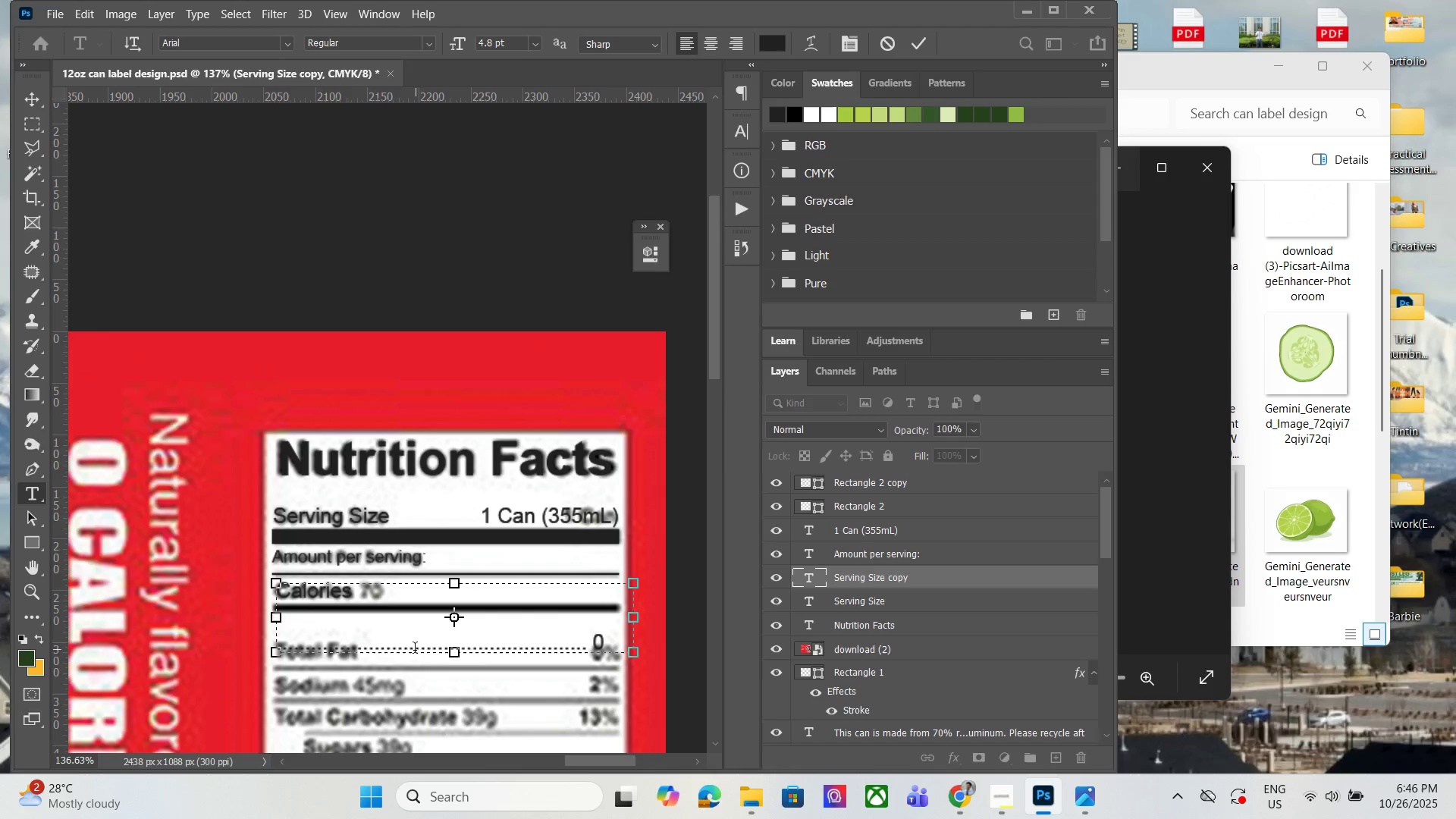 
left_click([410, 646])
 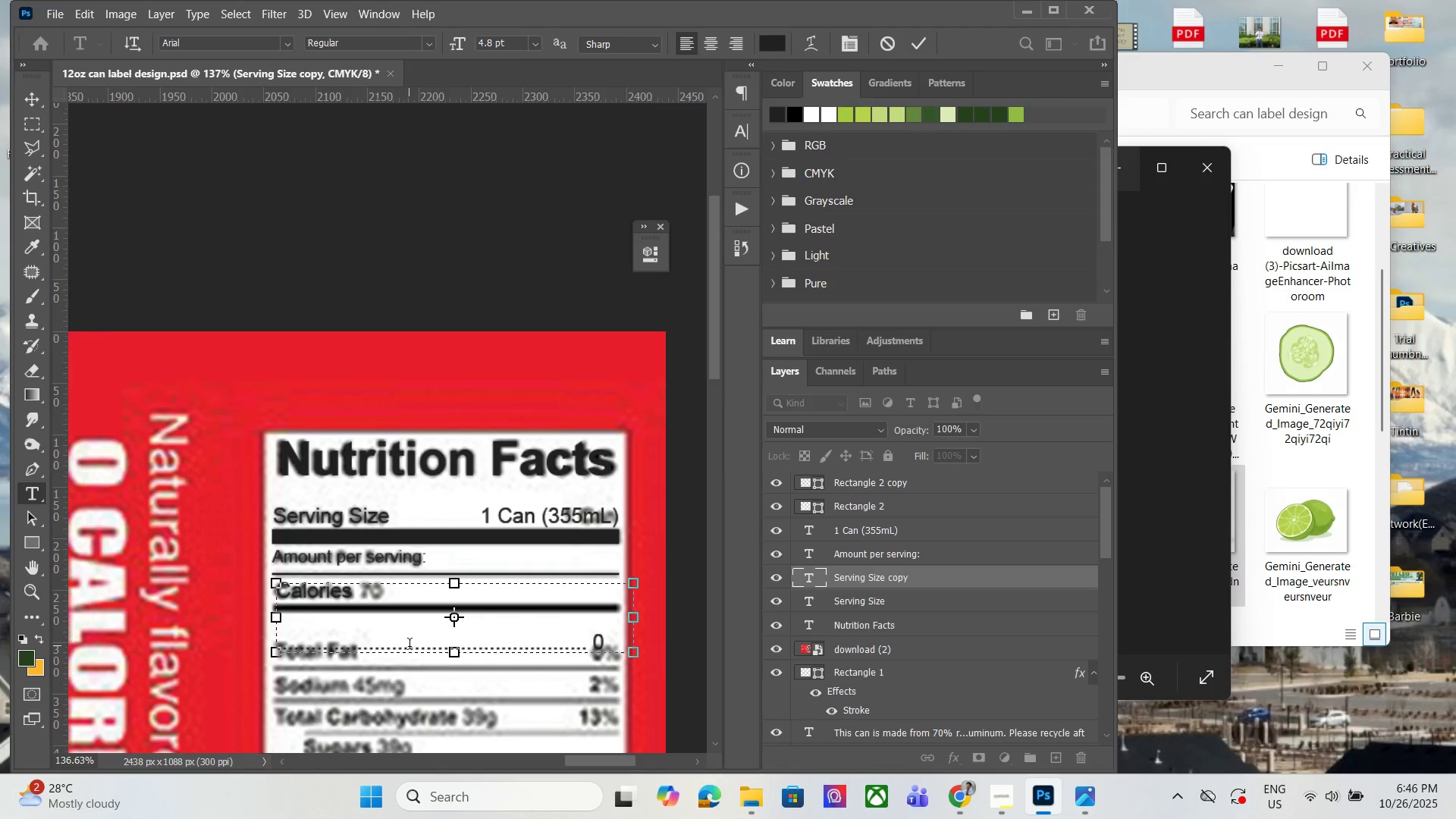 
key(Backspace)
 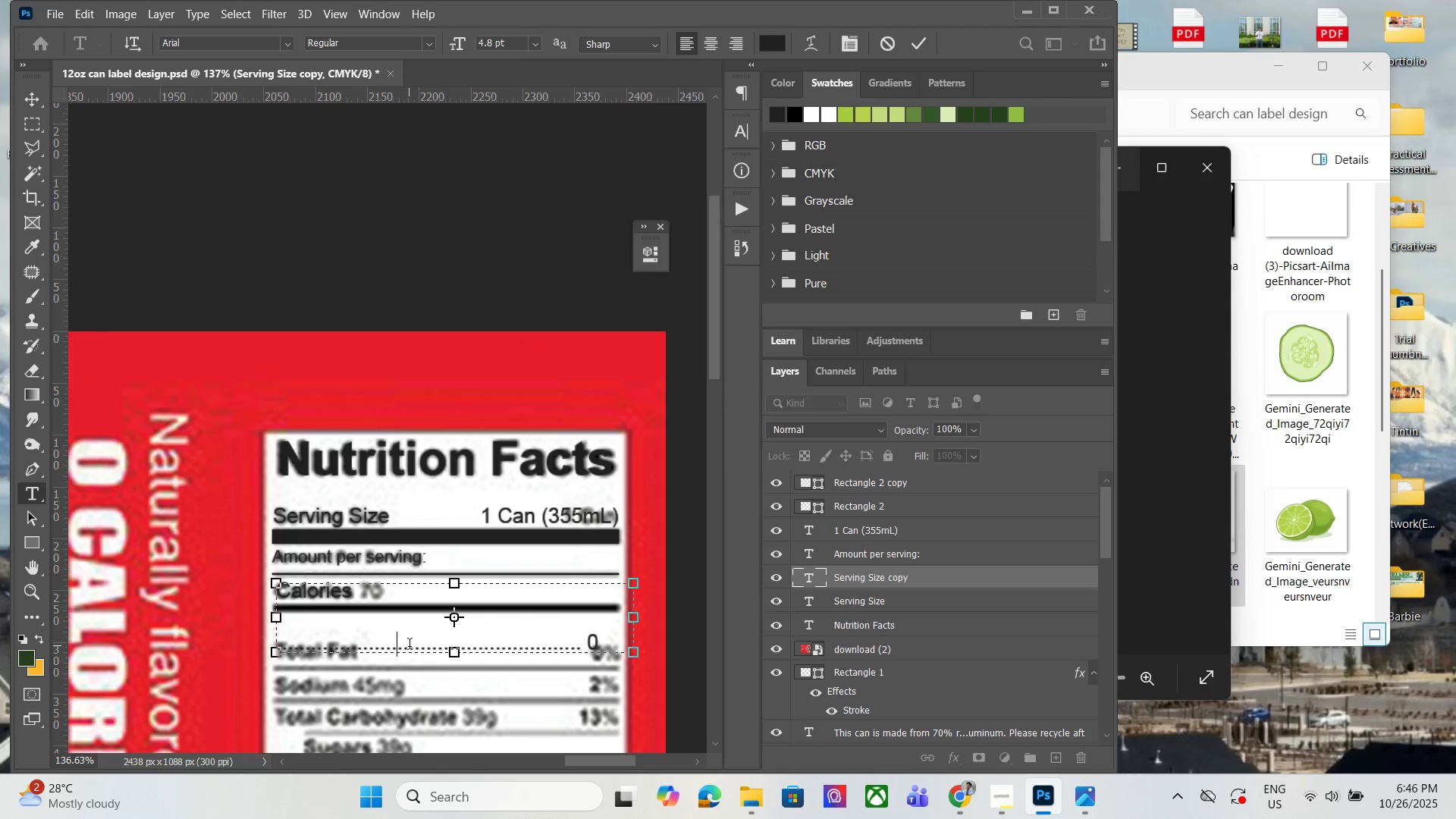 
key(Backspace)
 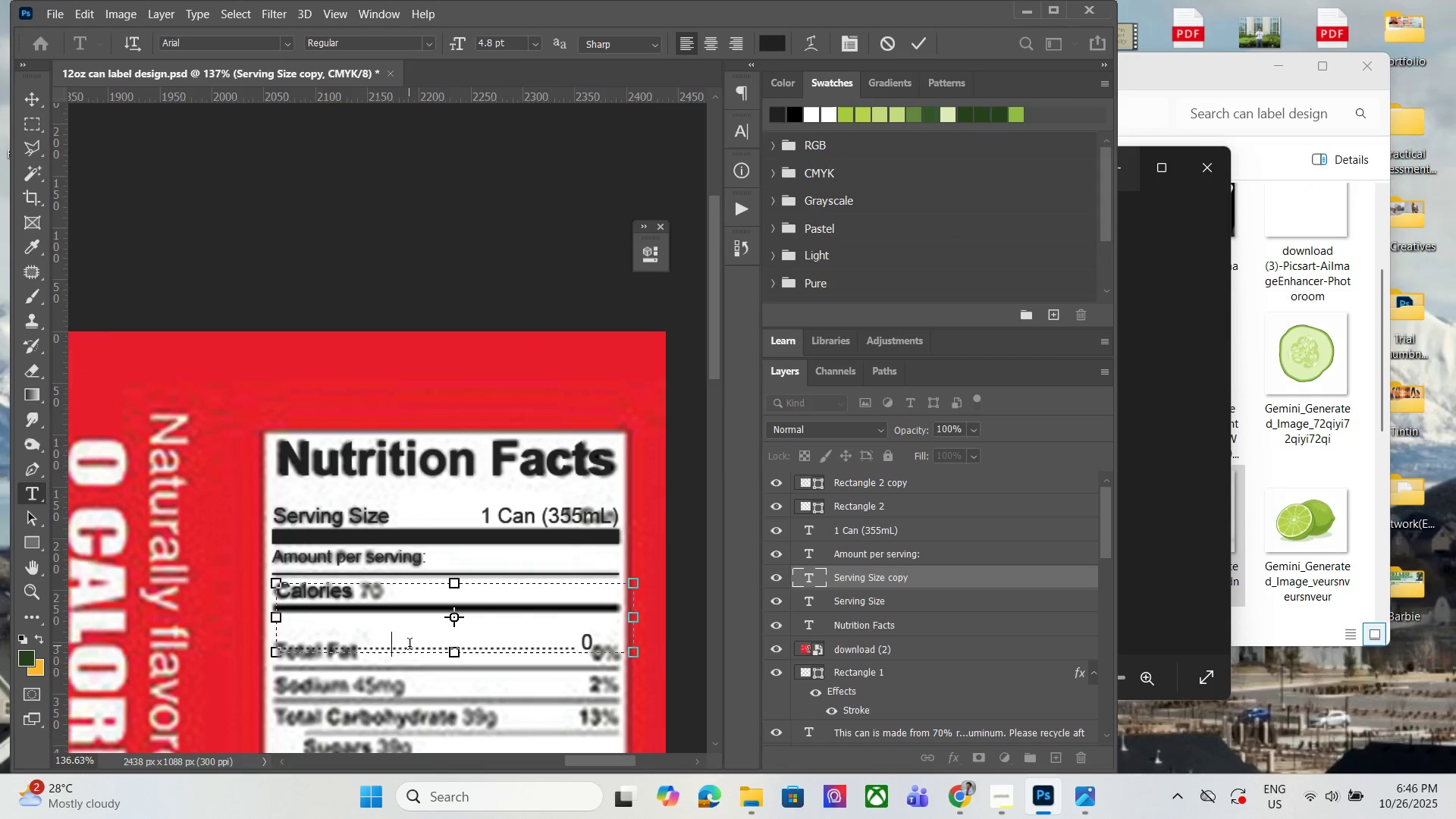 
key(Backspace)
 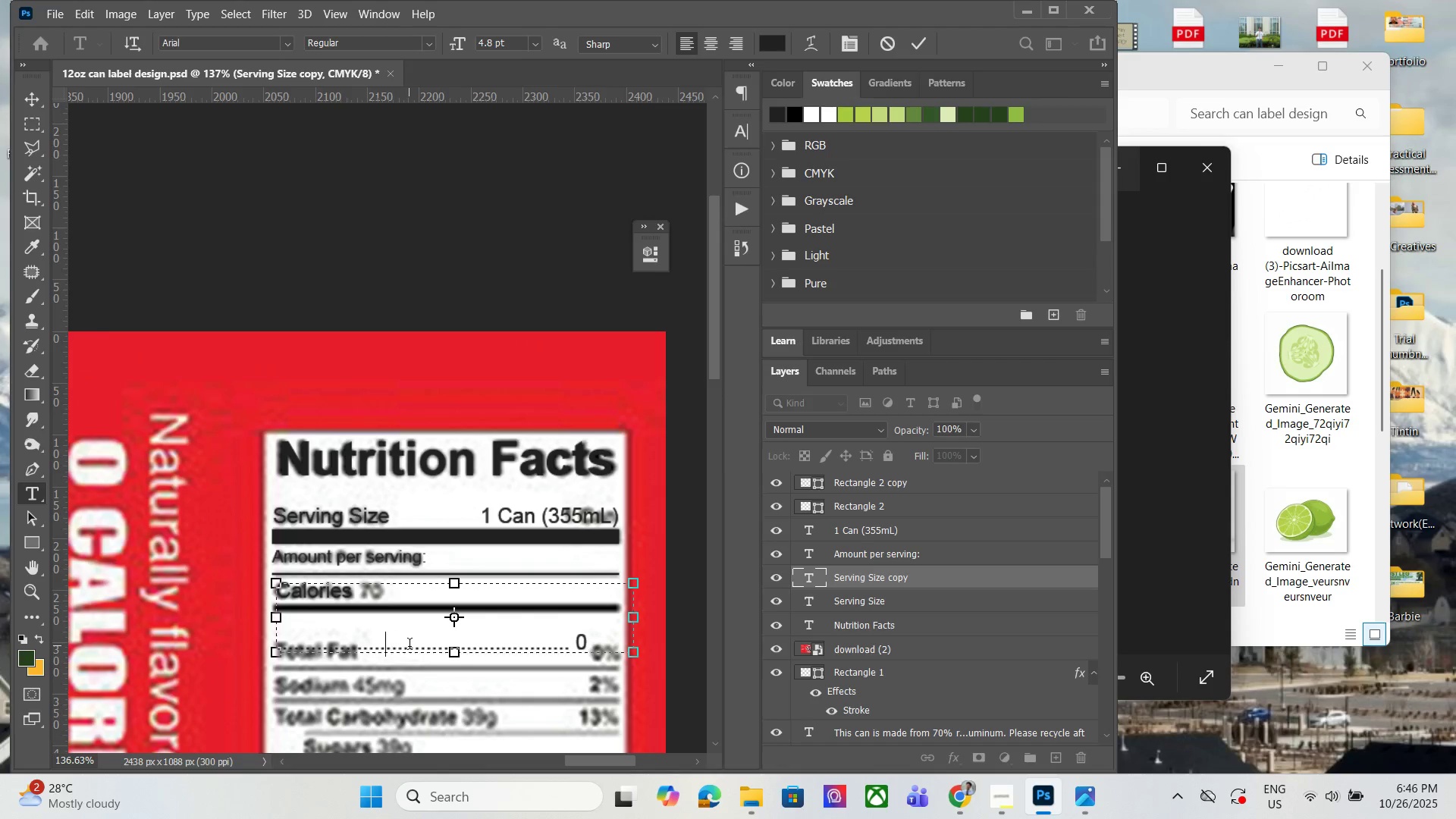 
key(Backspace)
 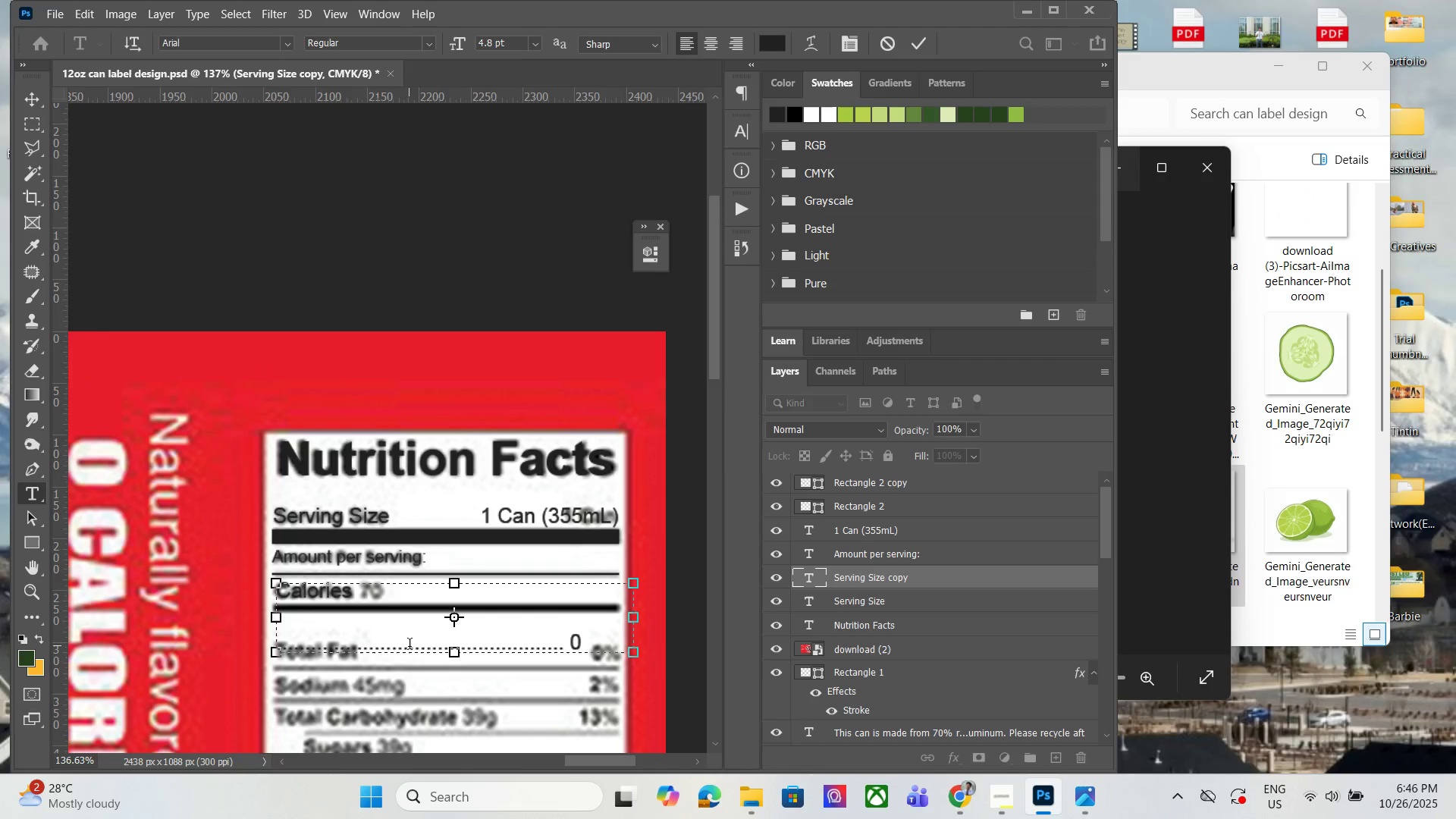 
key(Backspace)
 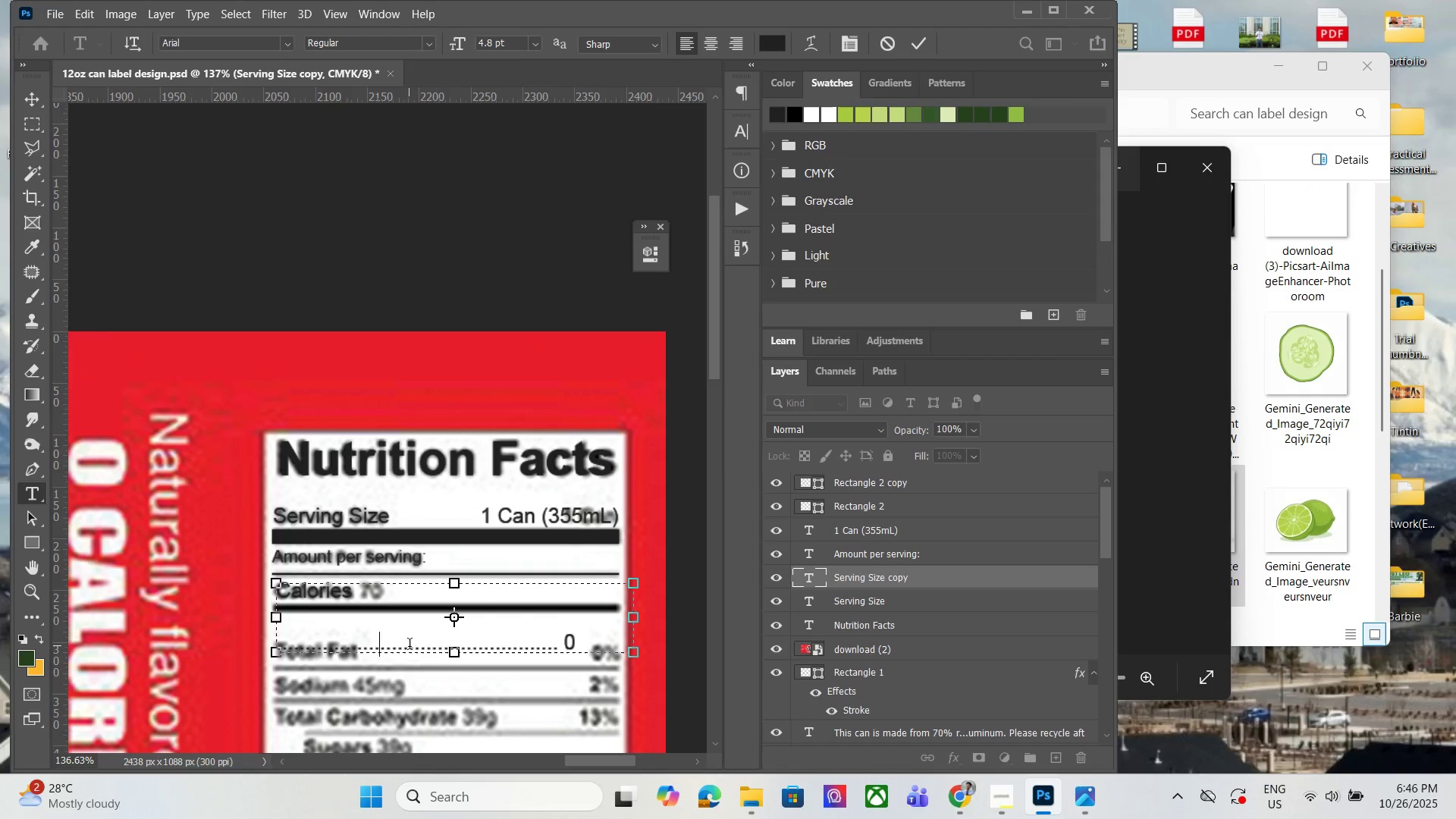 
key(Backspace)
 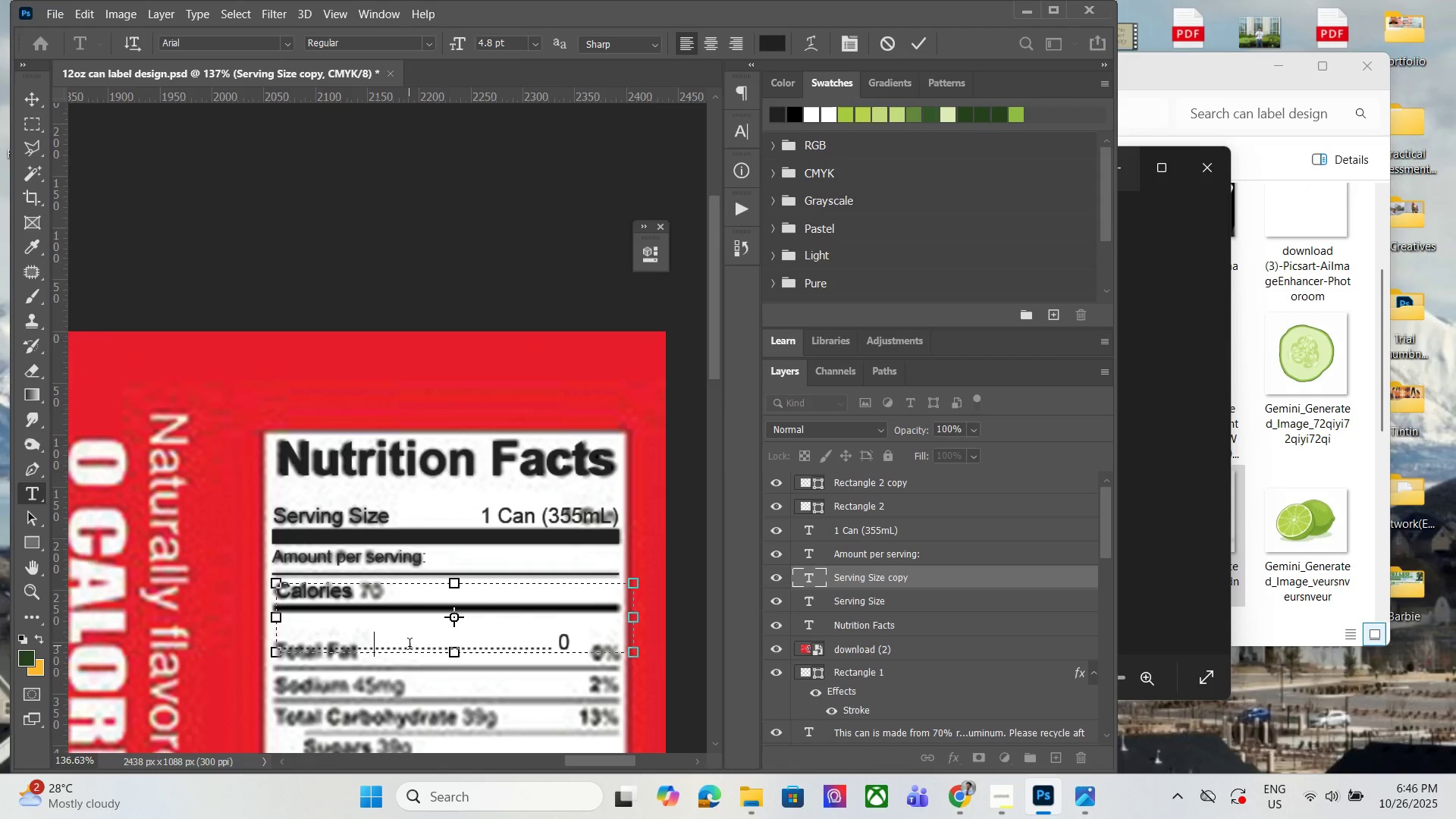 
key(Backspace)
 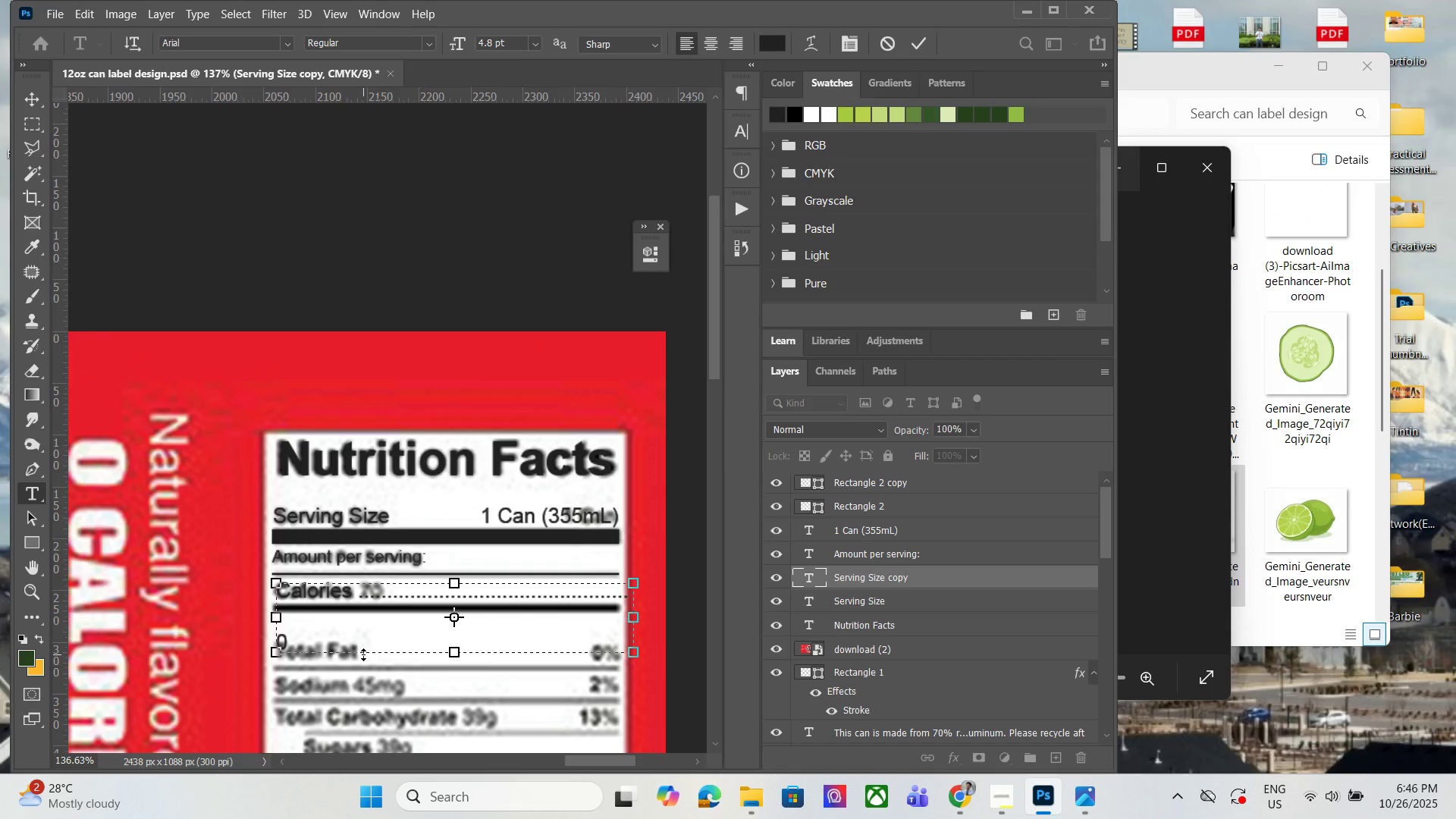 
key(Backspace)
 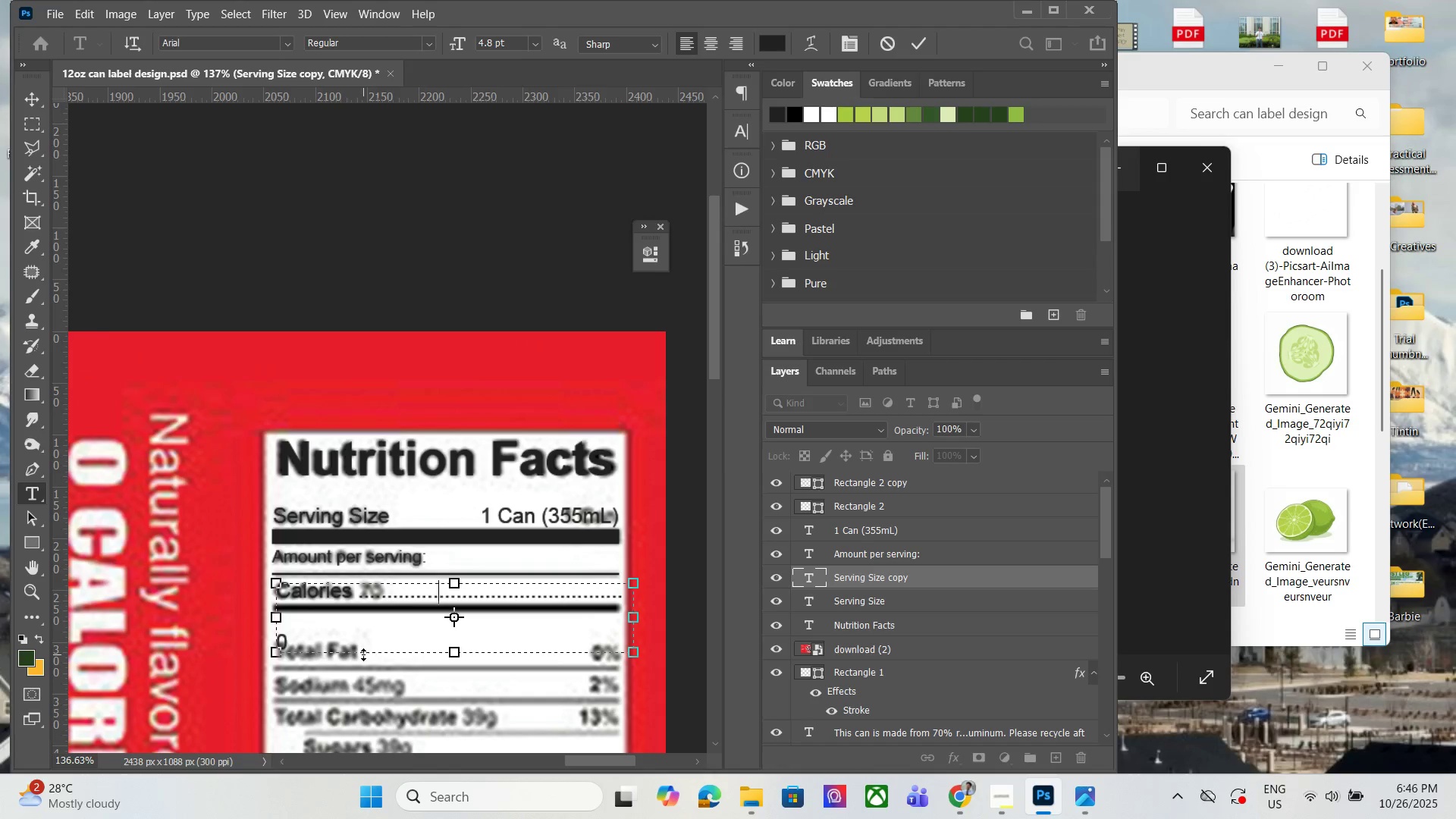 
key(Backspace)
 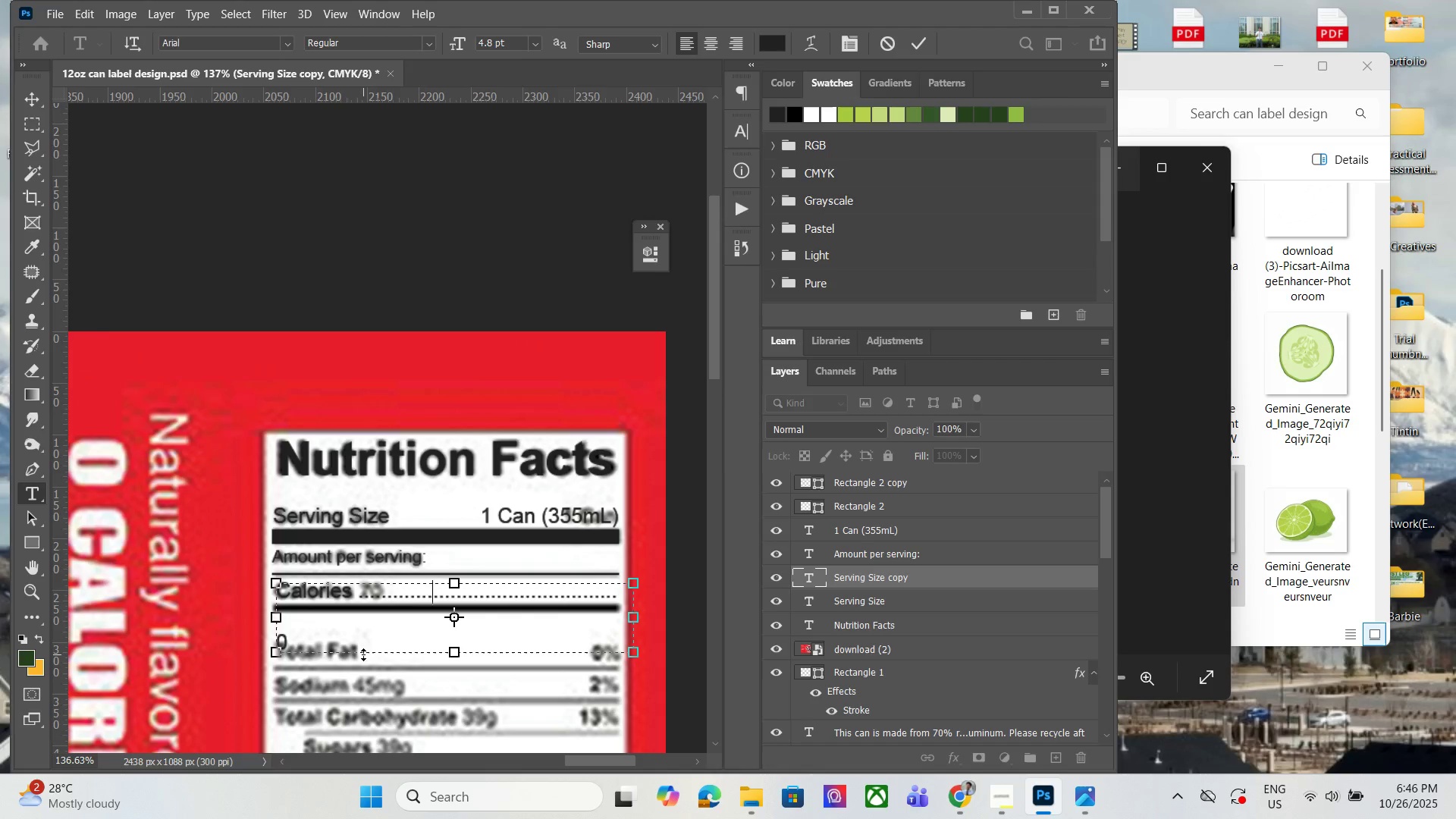 
key(Backspace)
 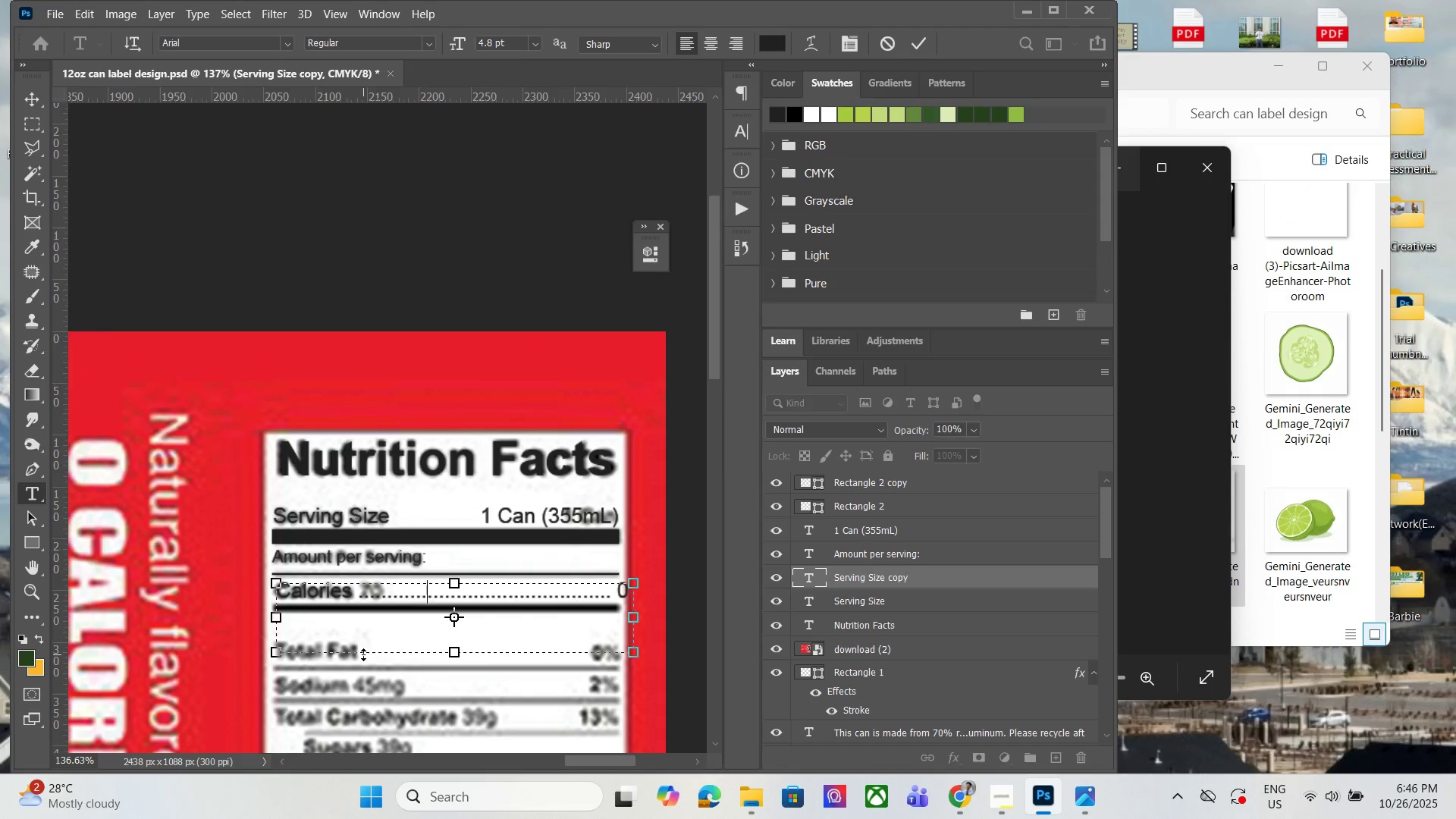 
key(Backspace)
 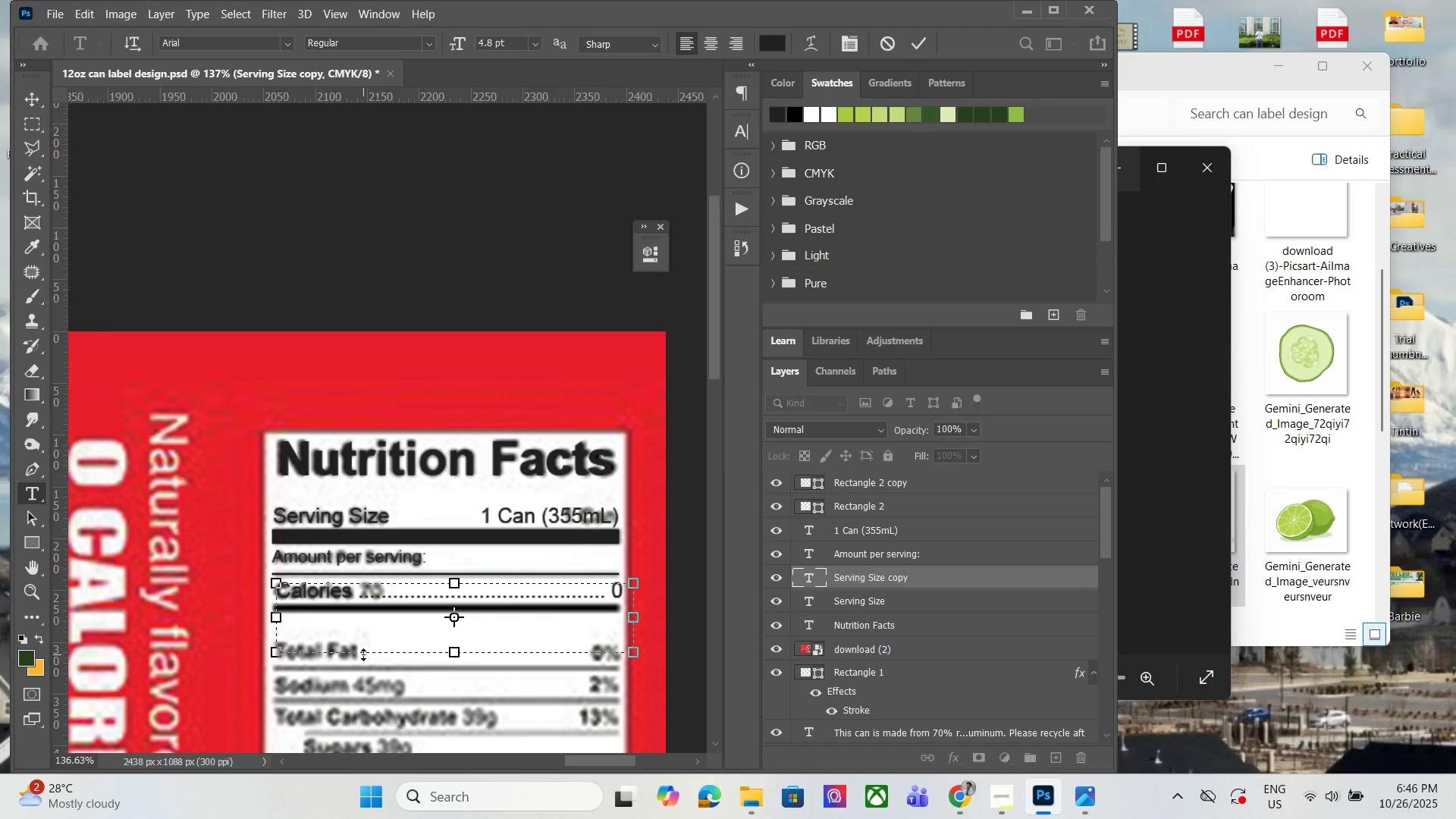 
key(Backspace)
 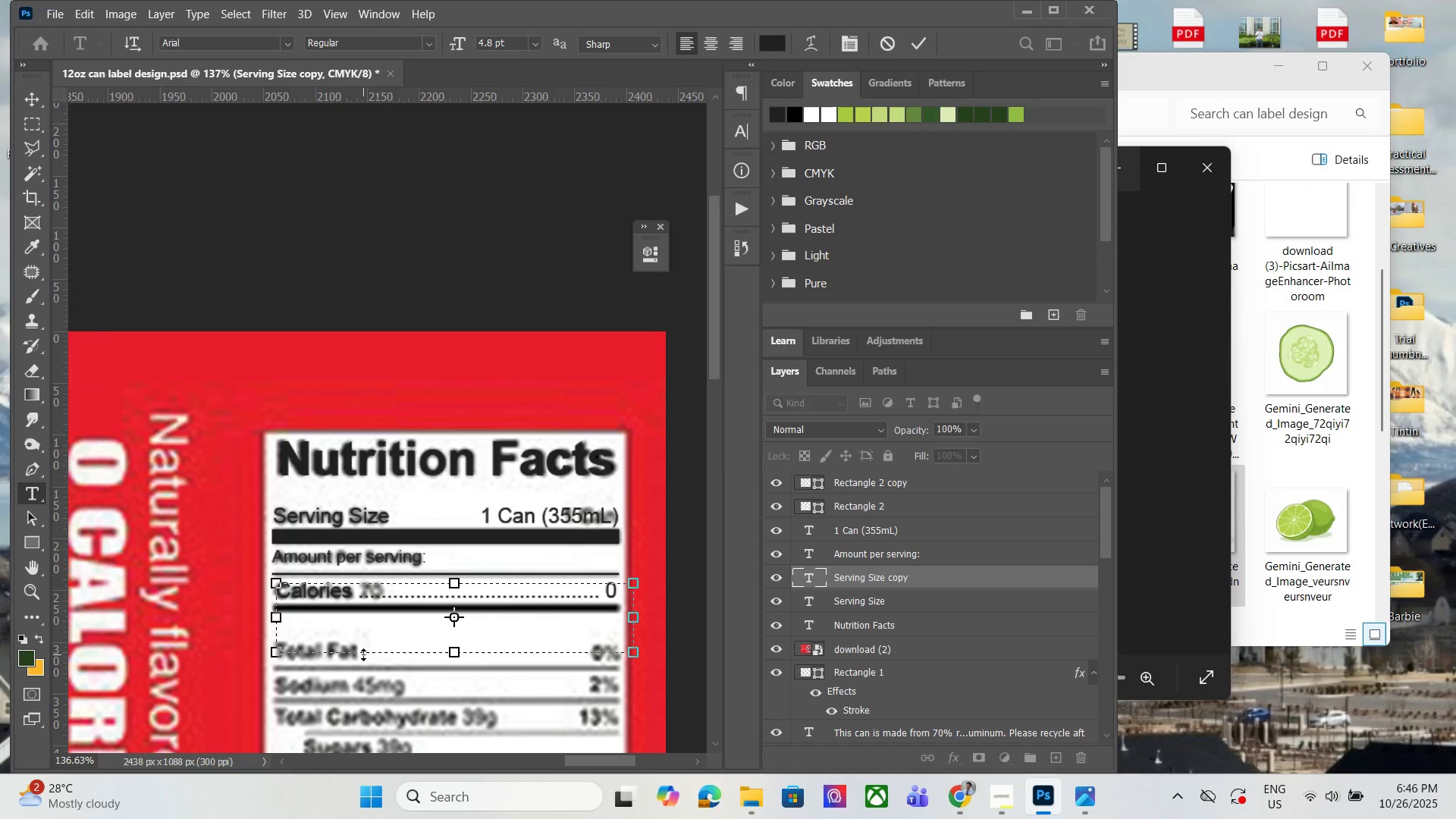 
key(Backspace)
 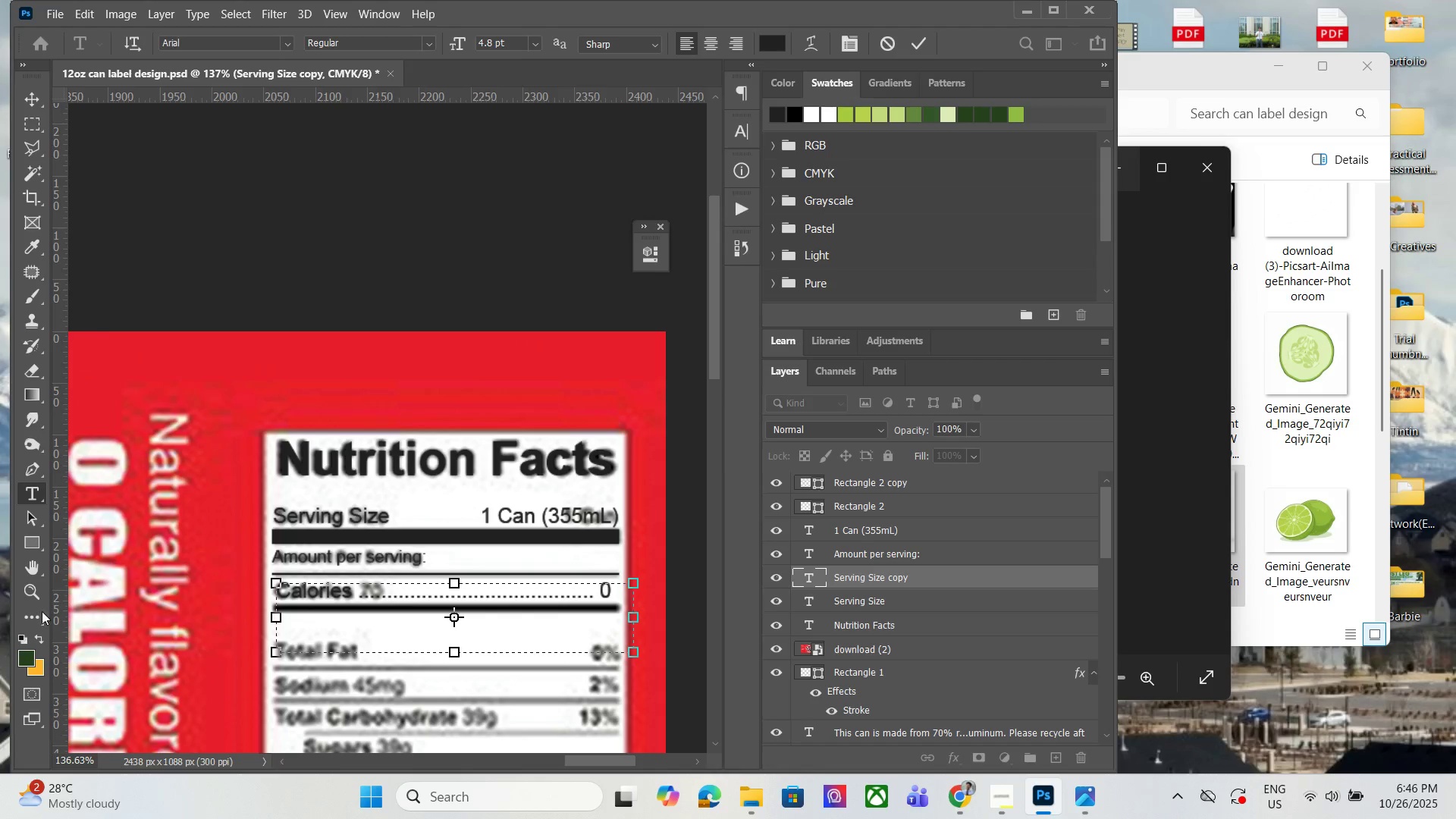 
left_click([40, 582])
 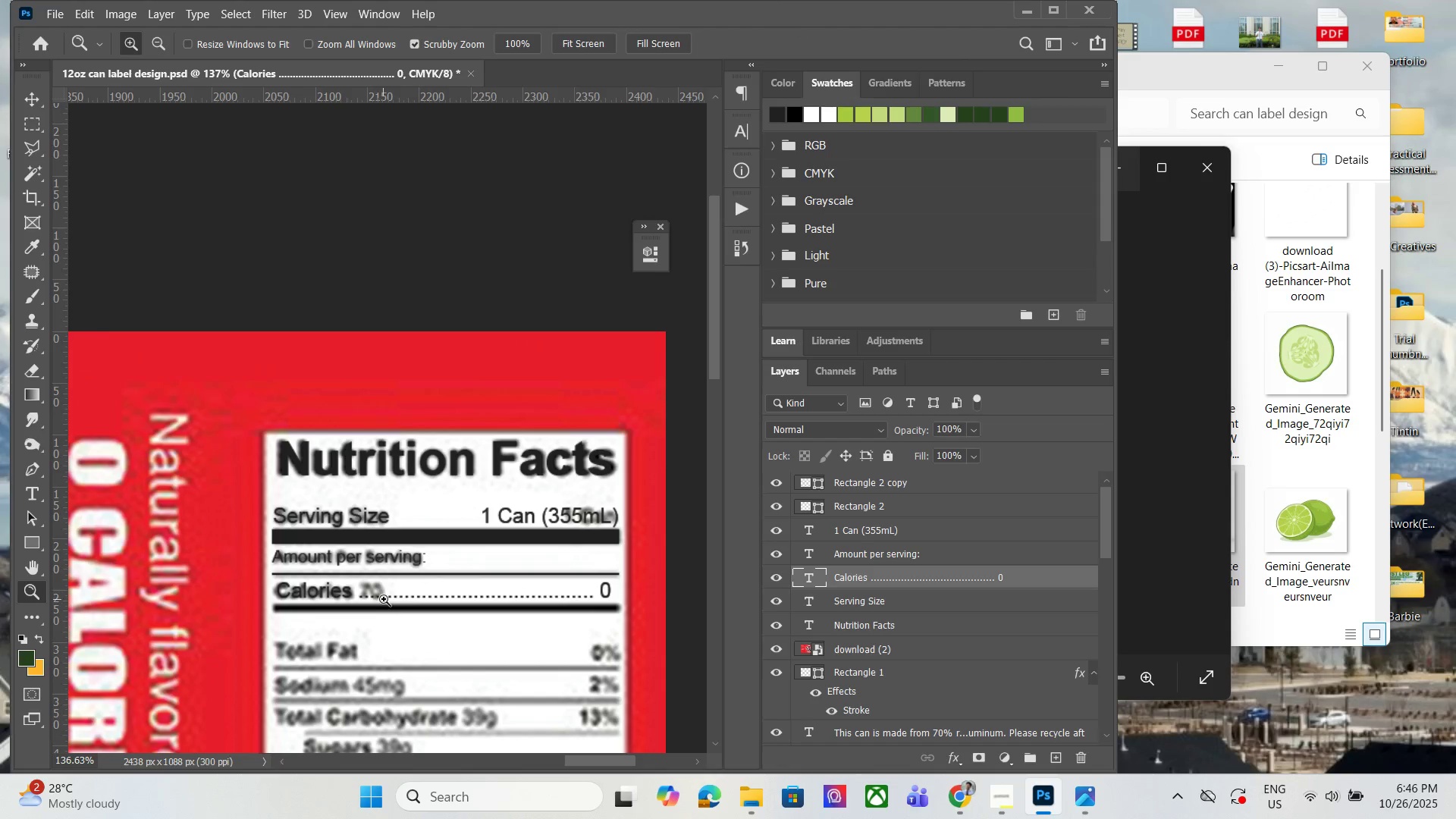 
key(Control+S)
 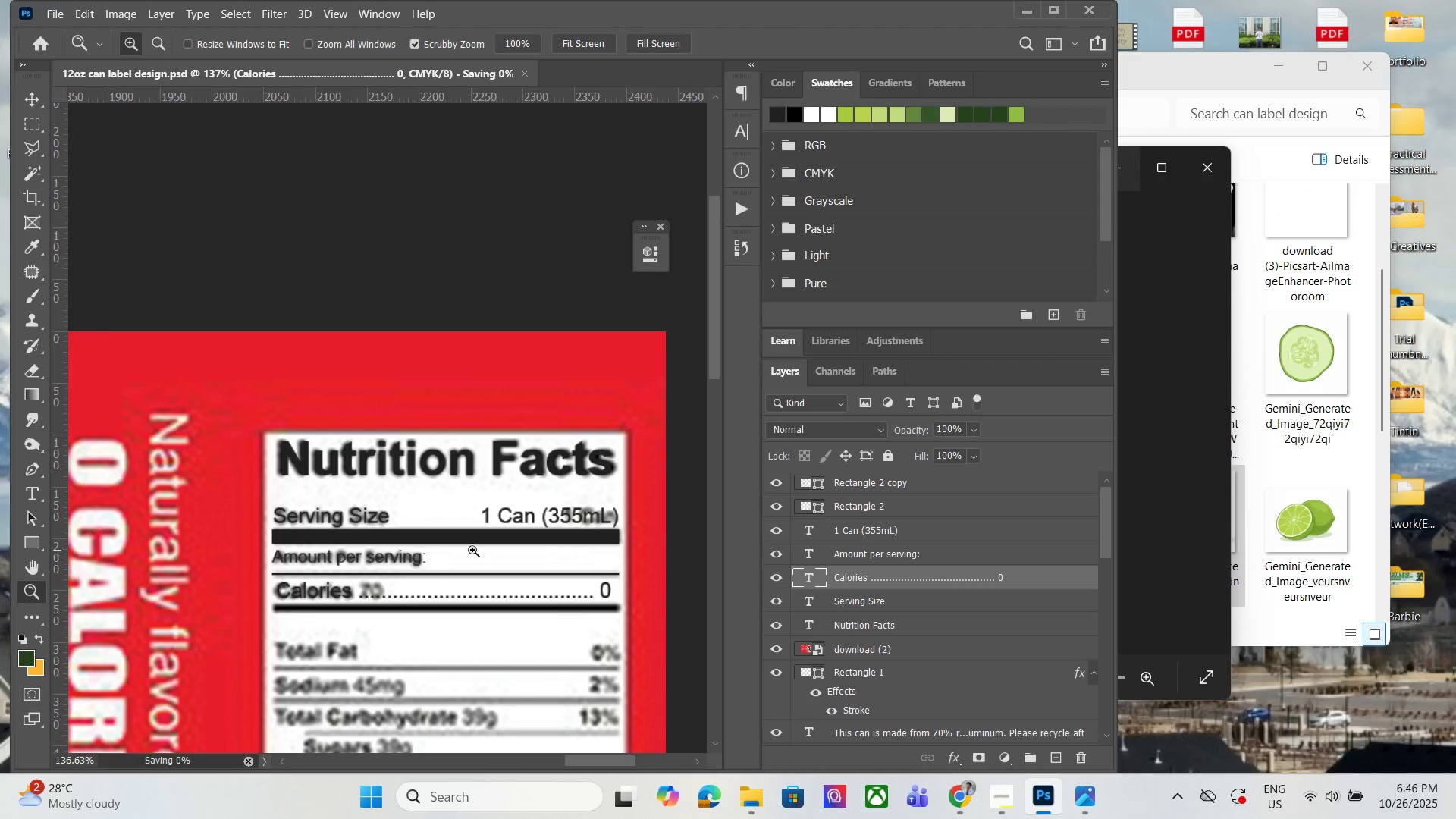 
hold_key(key=AltLeft, duration=1.5)
scroll: coordinate [480, 539], scroll_direction: down, amount: 2.0
 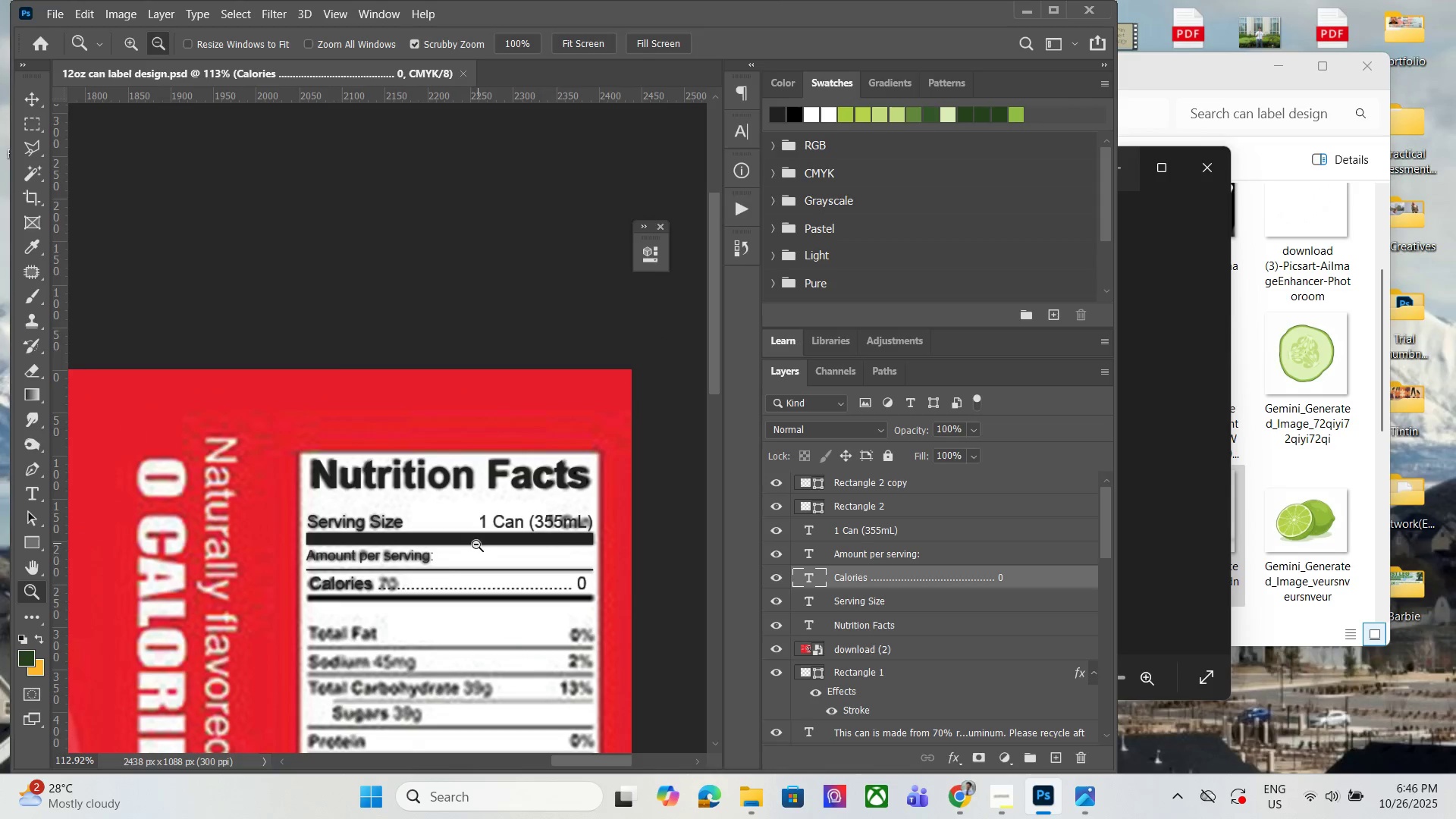 
scroll: coordinate [424, 612], scroll_direction: up, amount: 5.0
 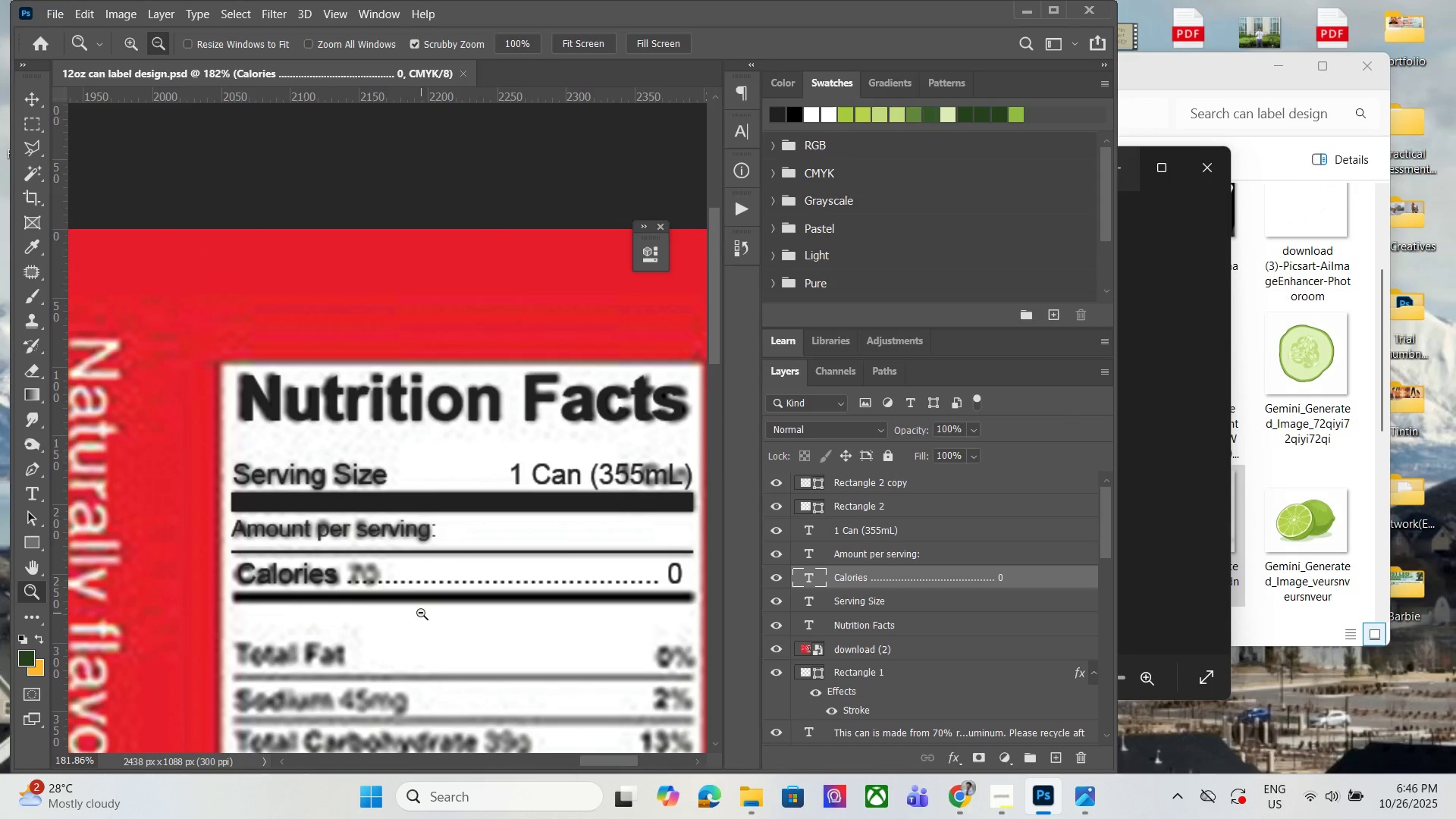 
key(Alt+AltLeft)
 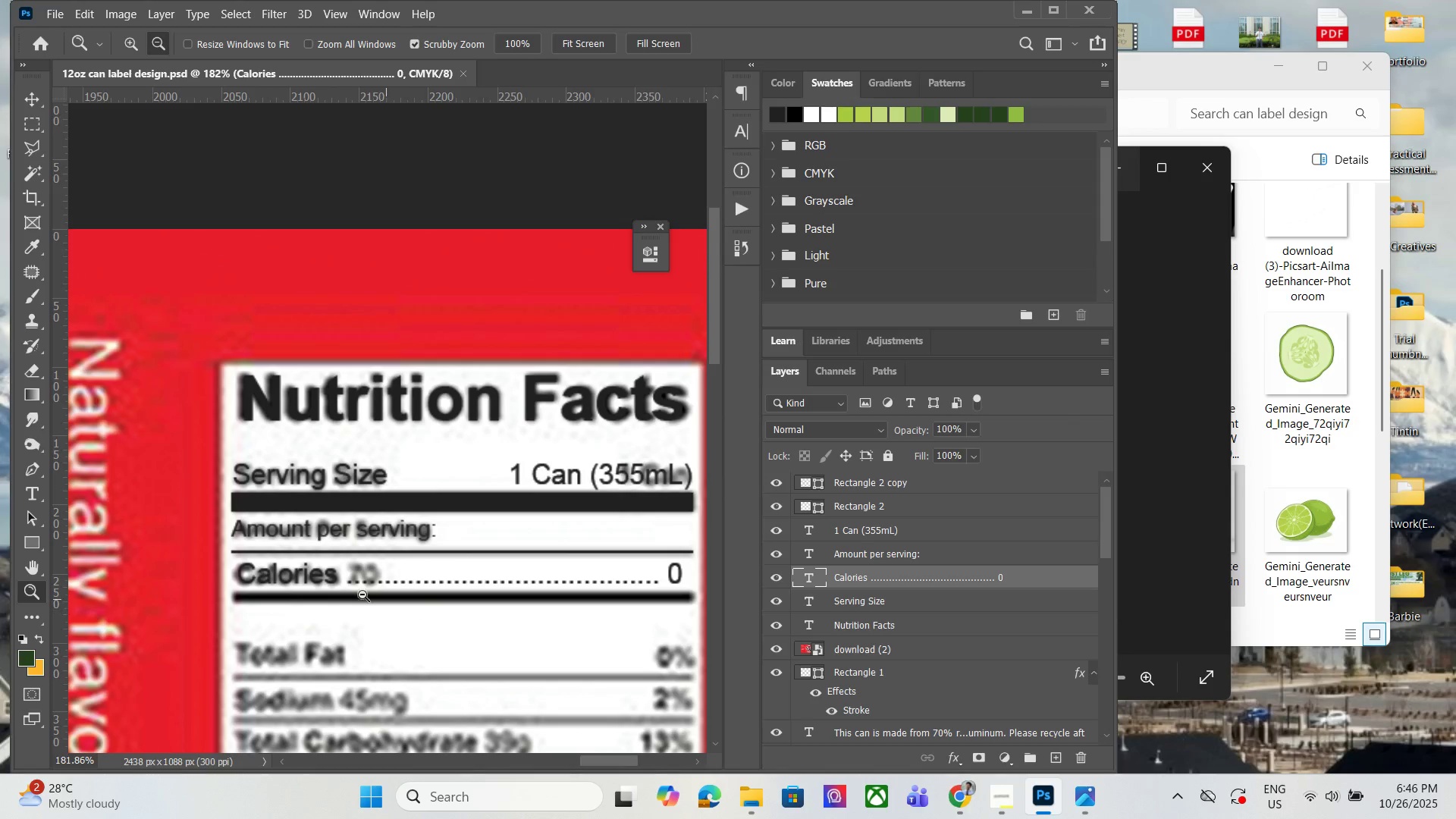 
key(Alt+AltLeft)
 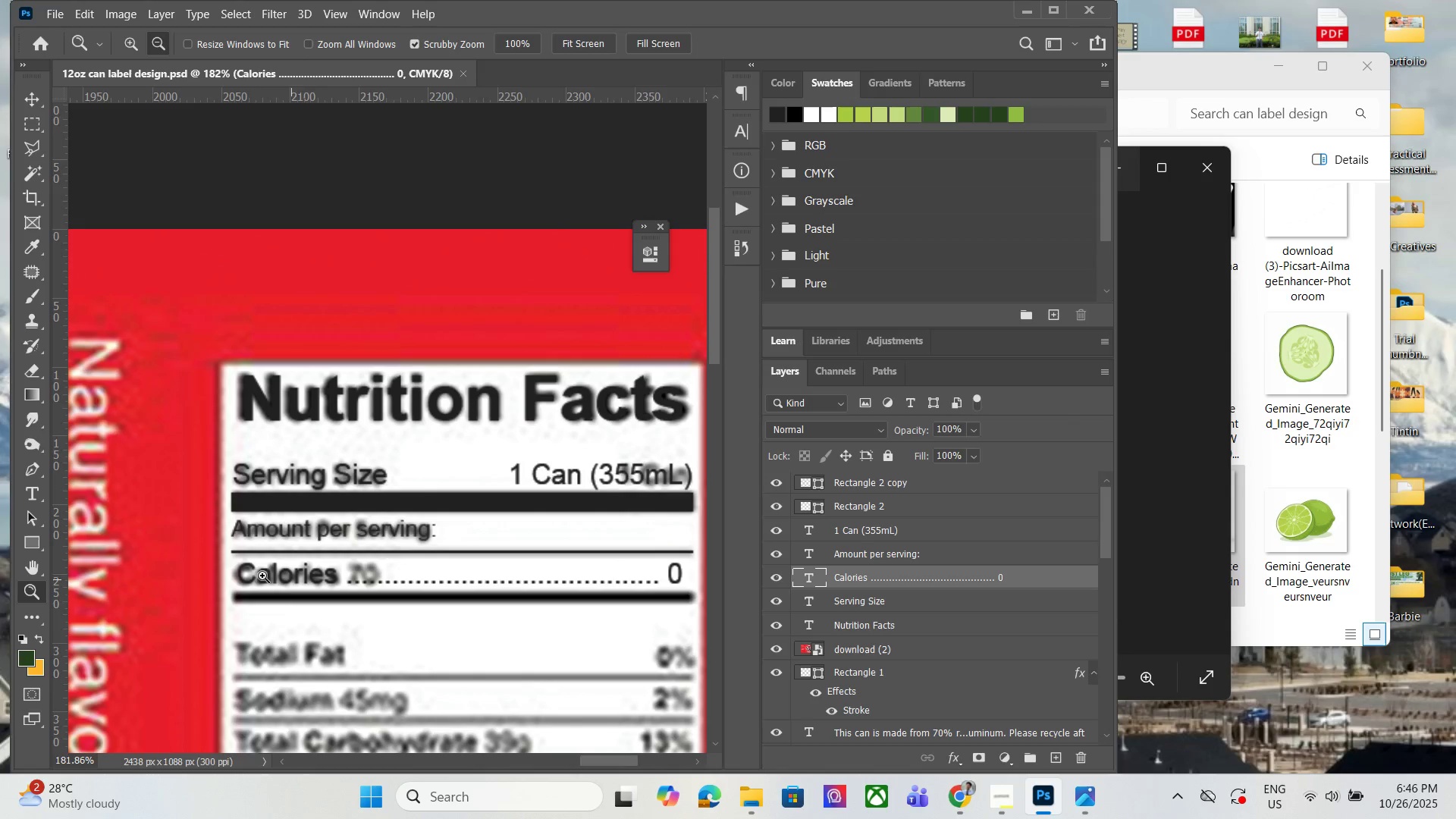 
key(Alt+AltLeft)
 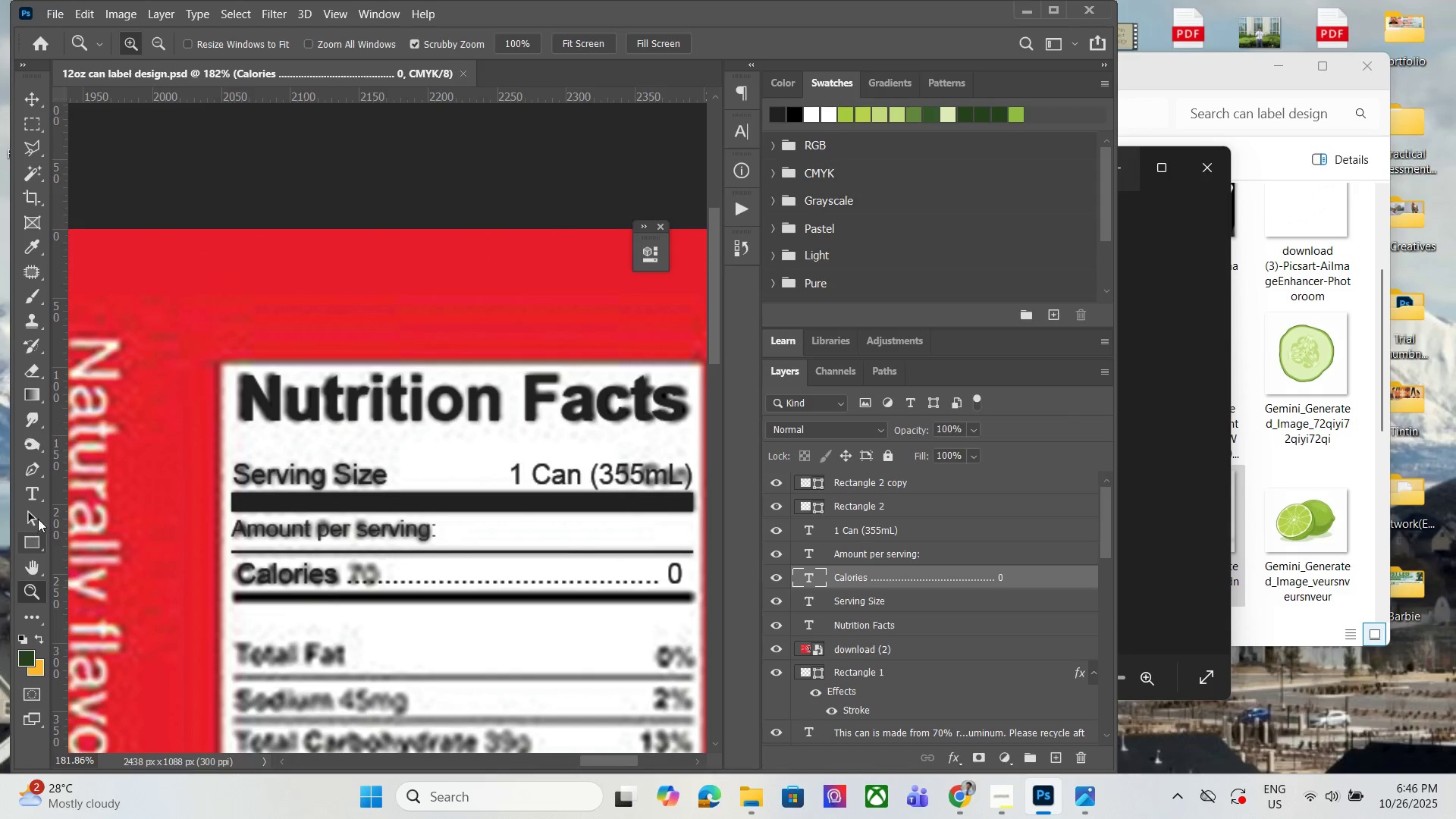 
left_click([38, 515])
 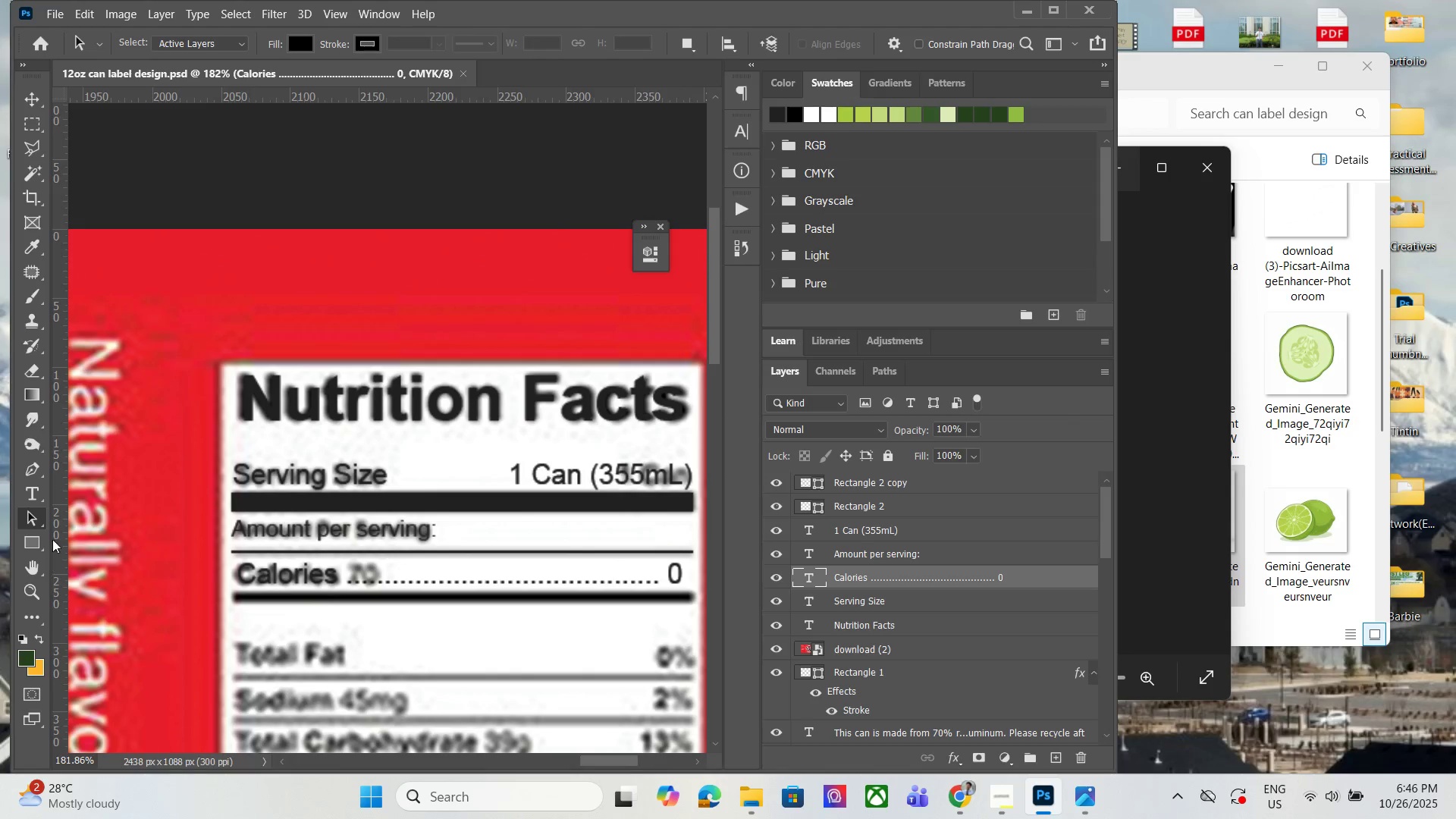 
left_click([38, 491])
 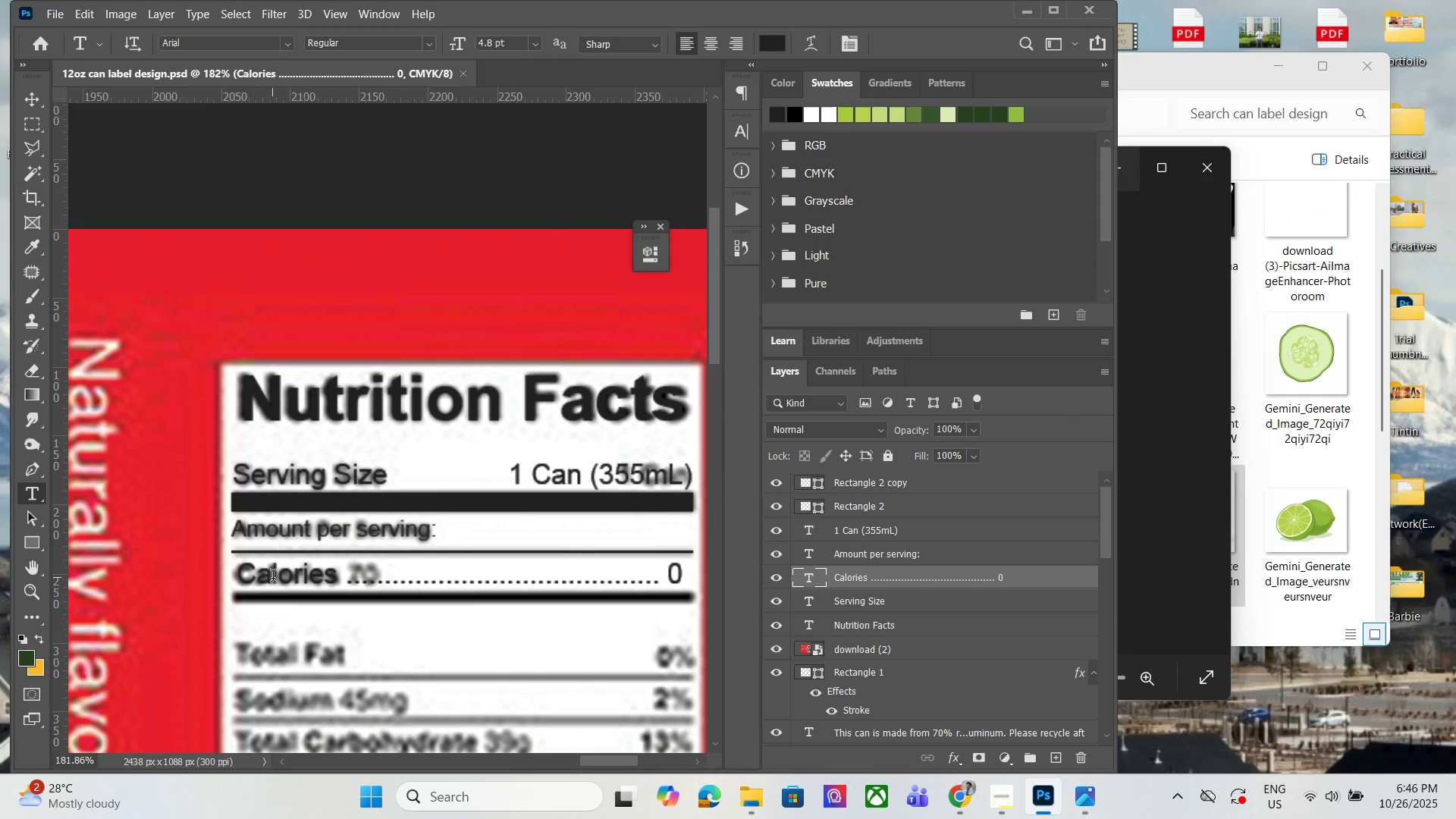 
left_click([274, 579])
 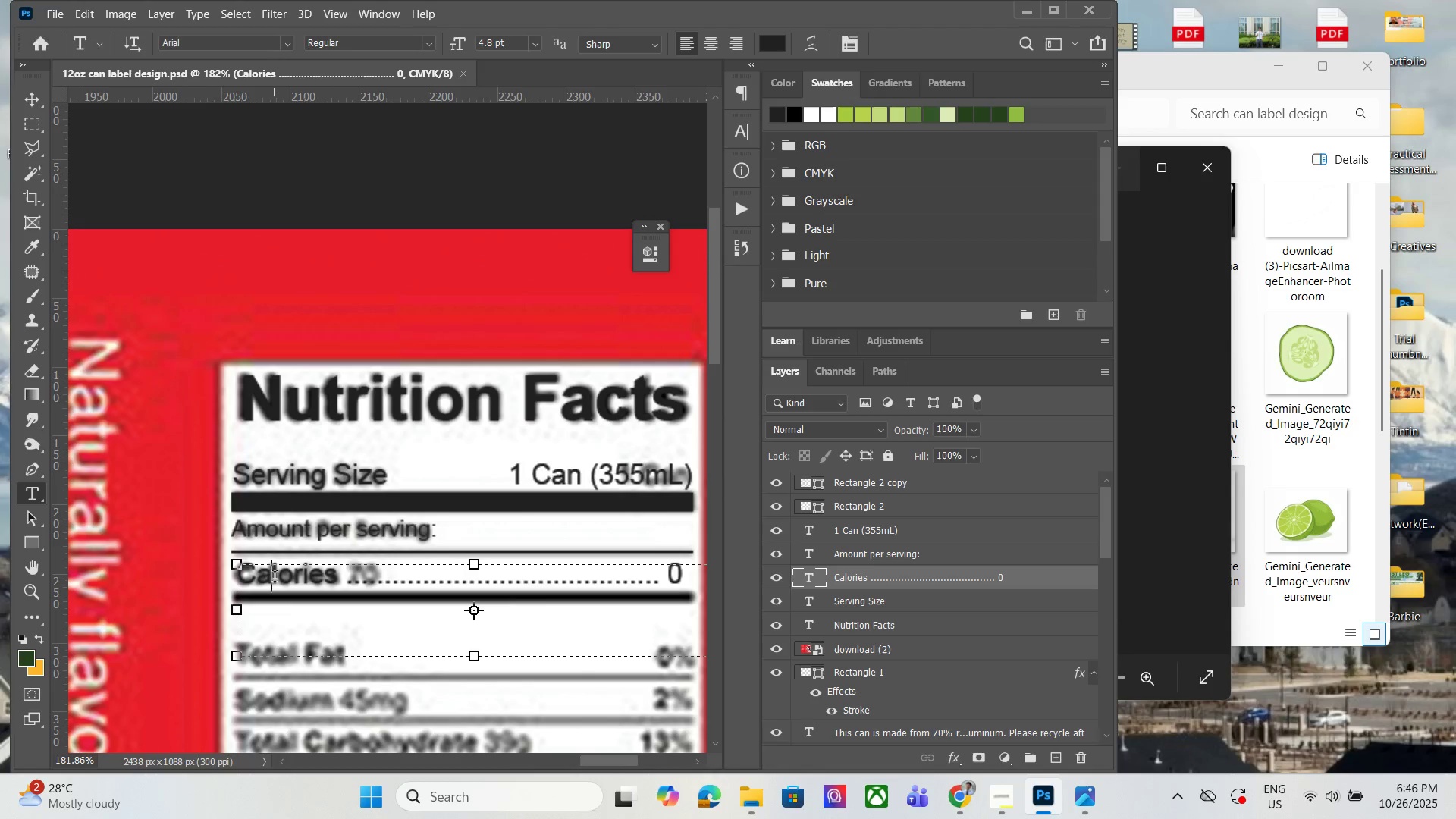 
key(Control+ControlLeft)
 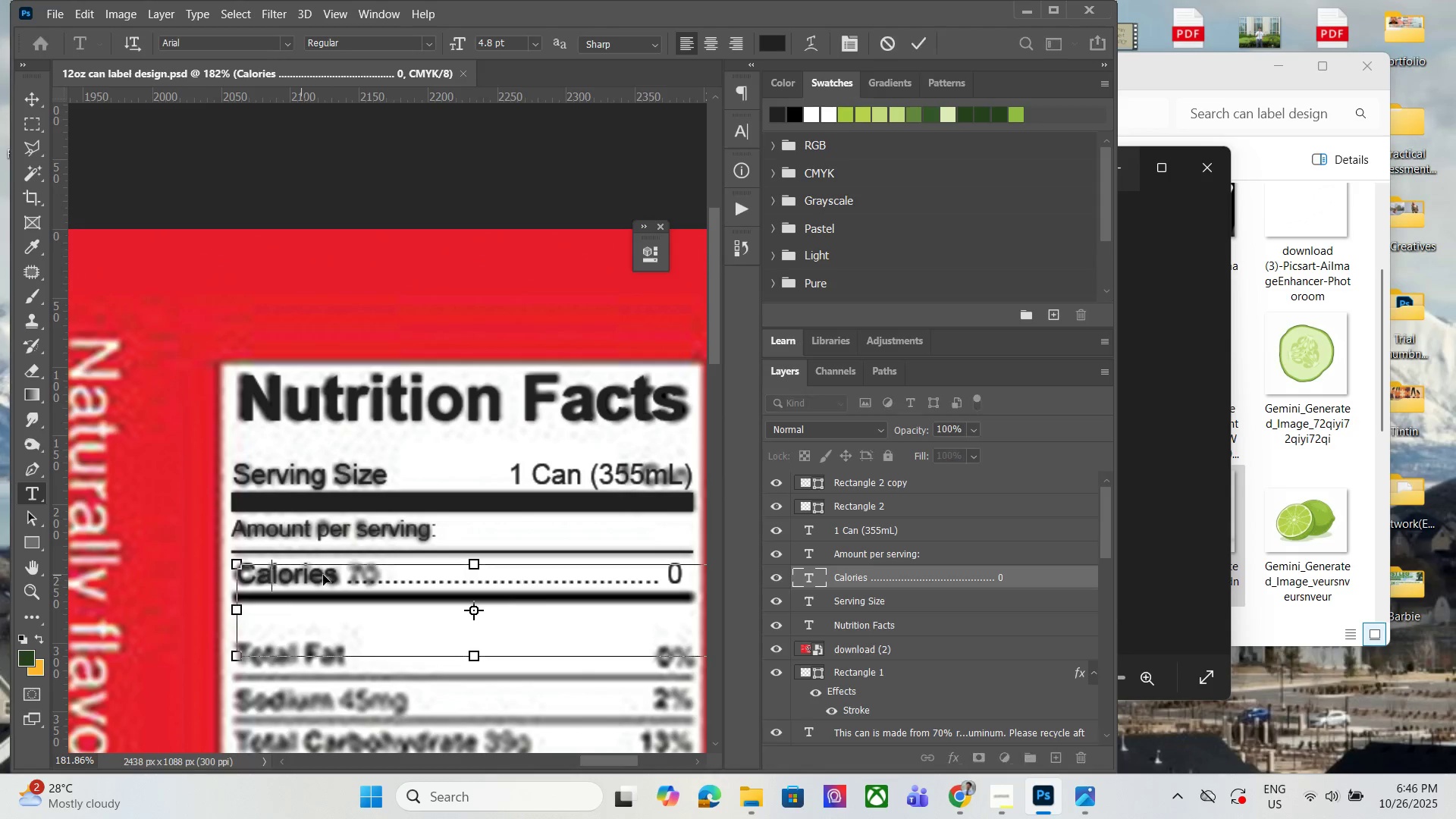 
key(Control+A)
 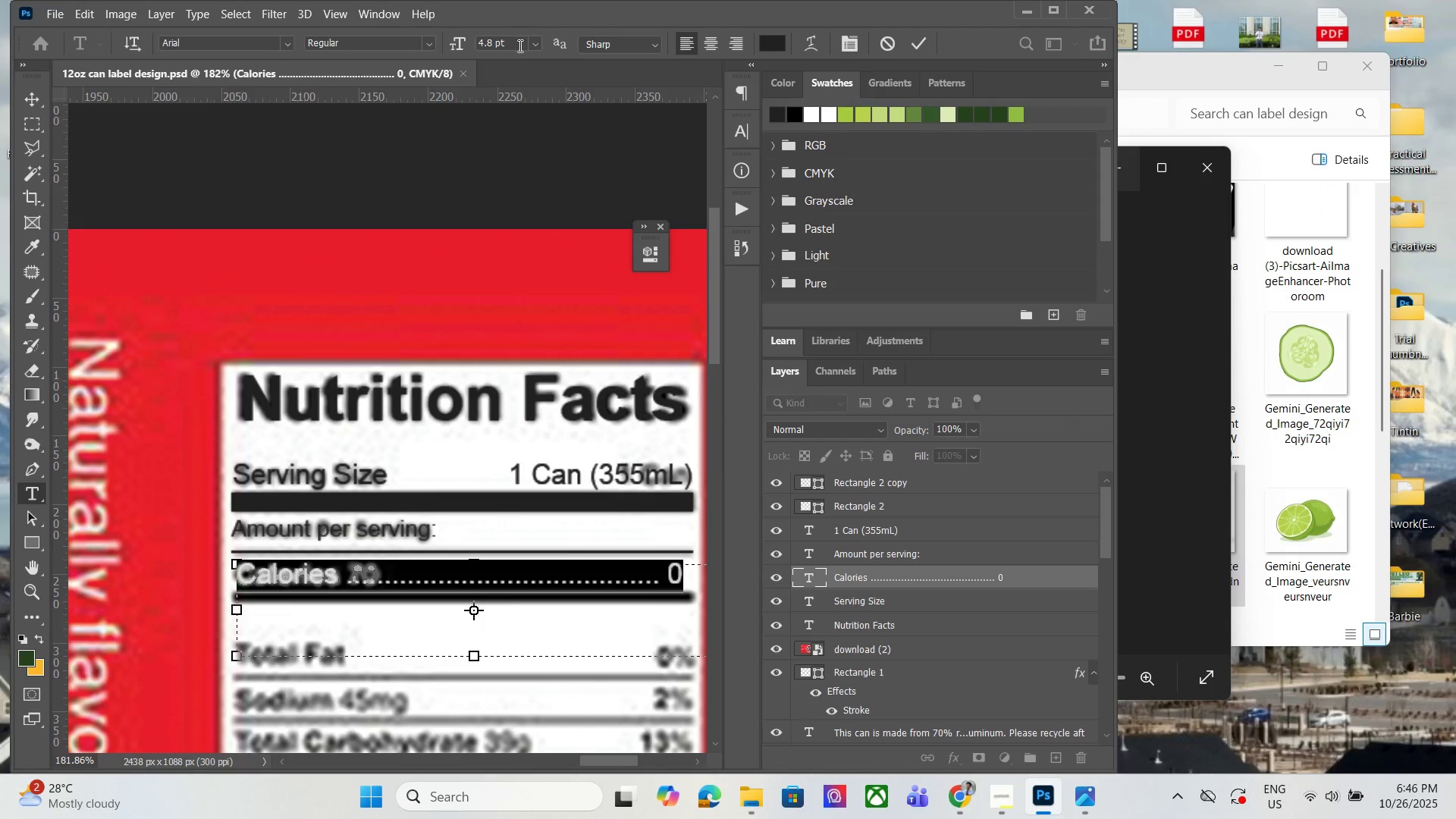 
left_click_drag(start_coordinate=[518, 43], to_coordinate=[465, 52])
 